 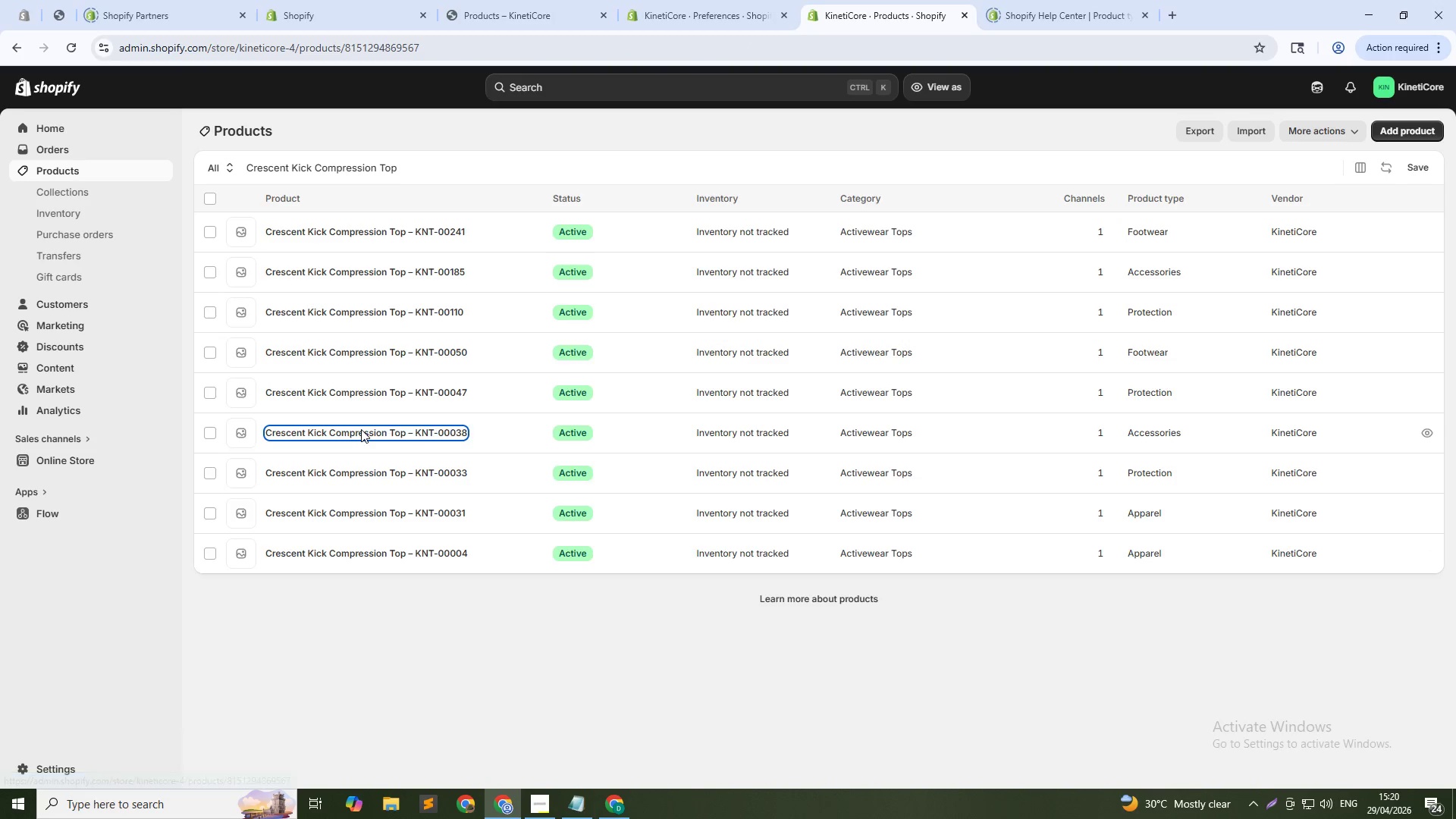 
double_click([536, 287])
 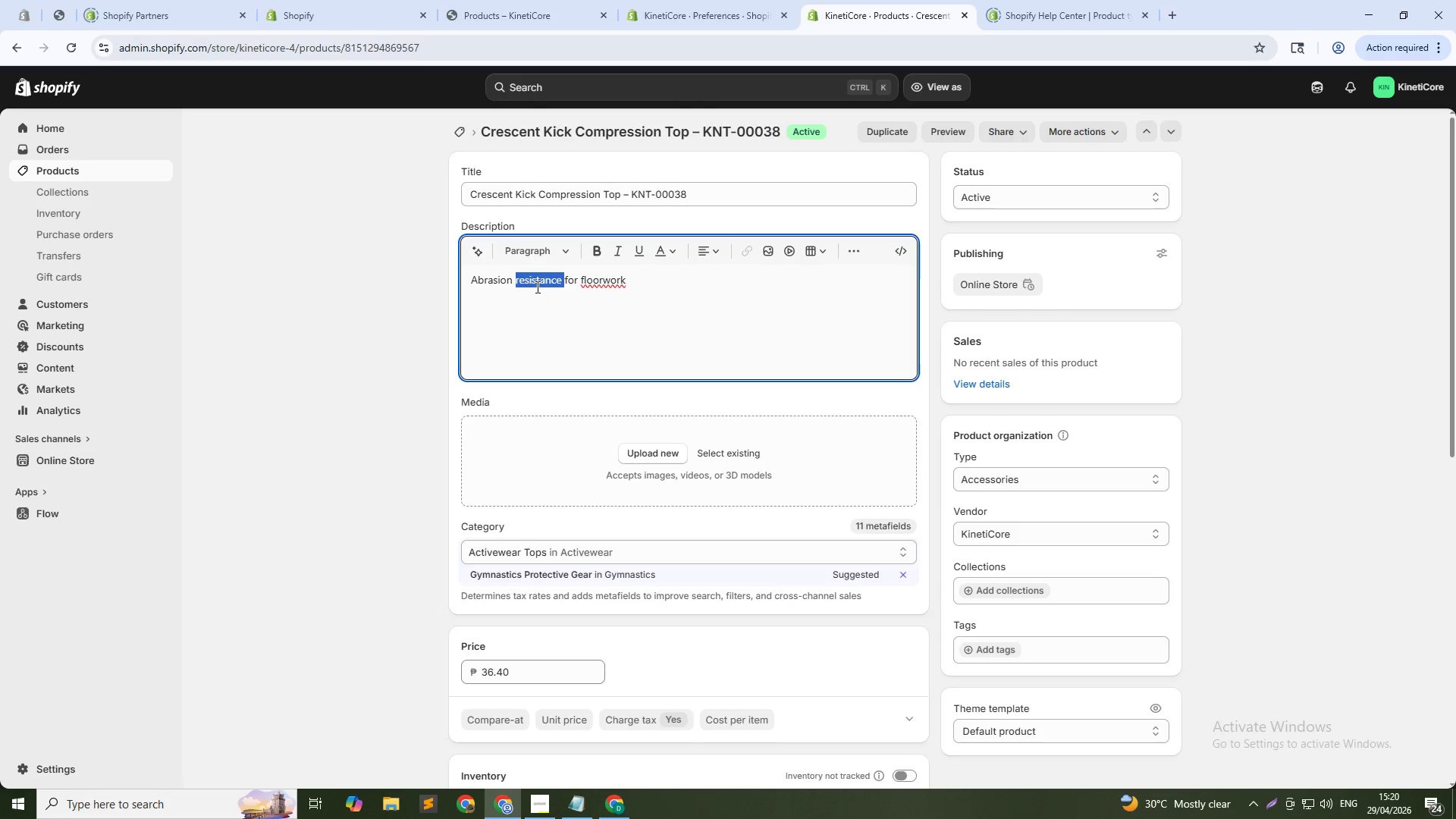 
triple_click([536, 287])
 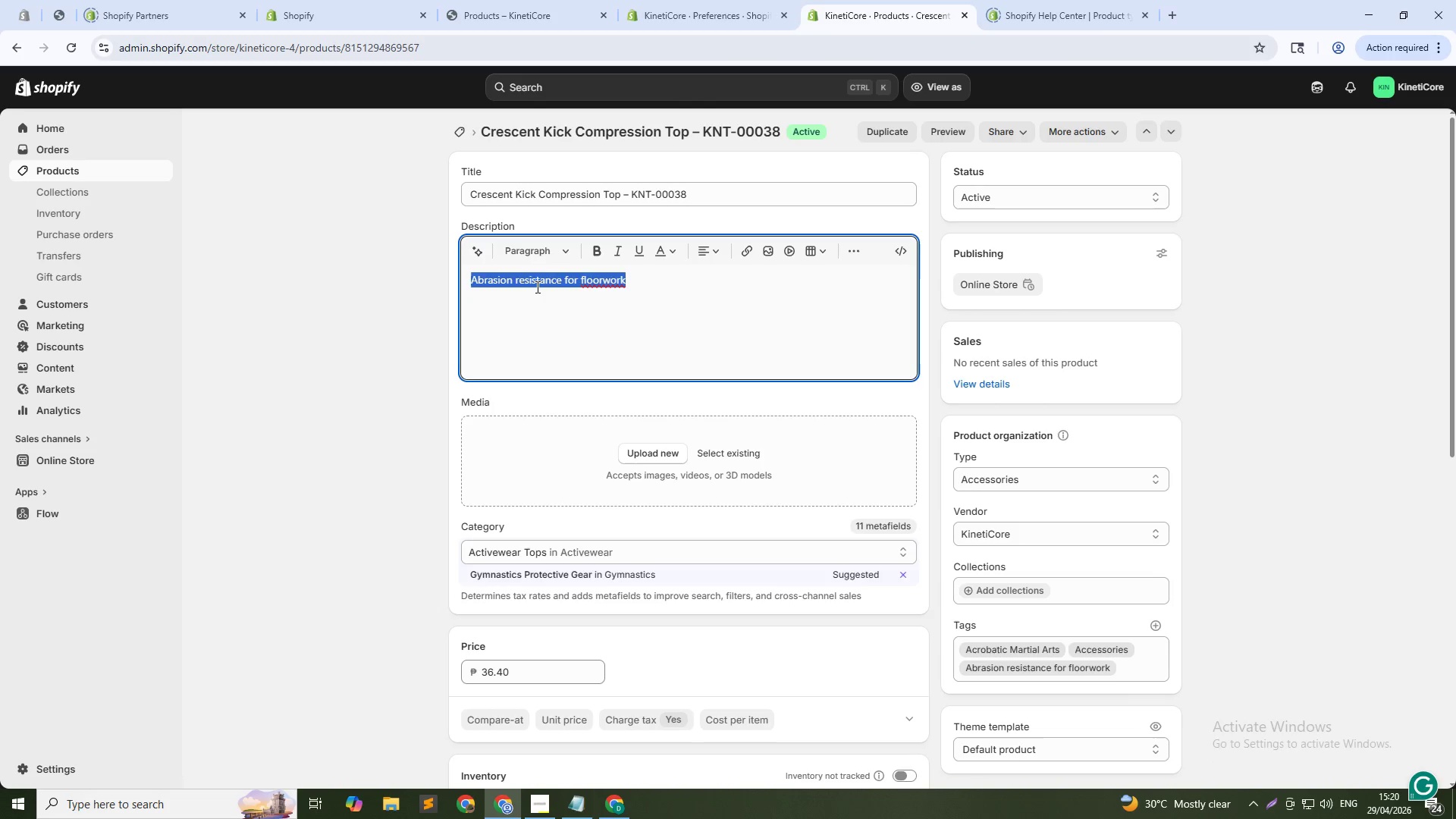 
key(Backspace)
type(Crescent)
 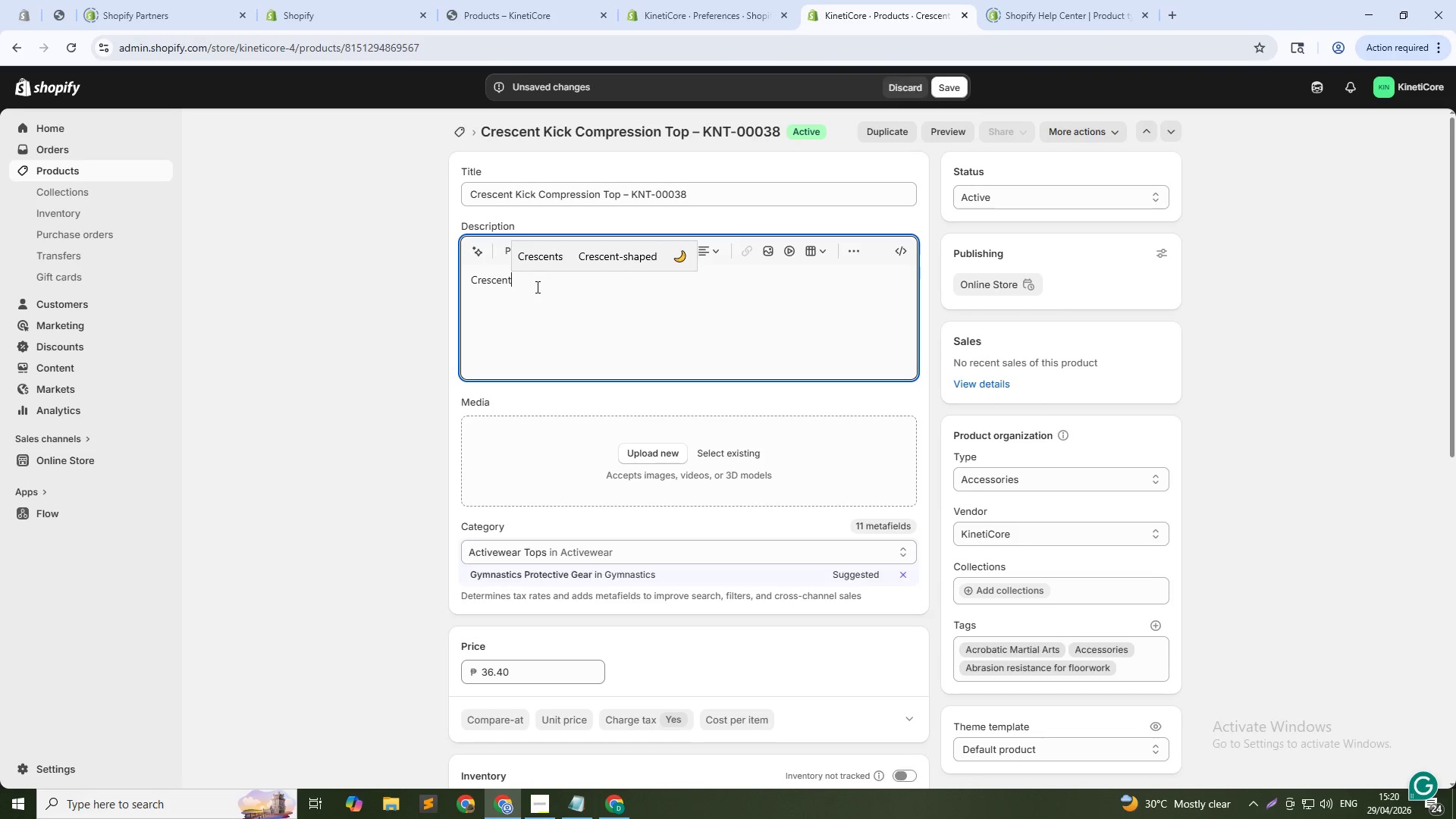 
left_click([544, 246])
 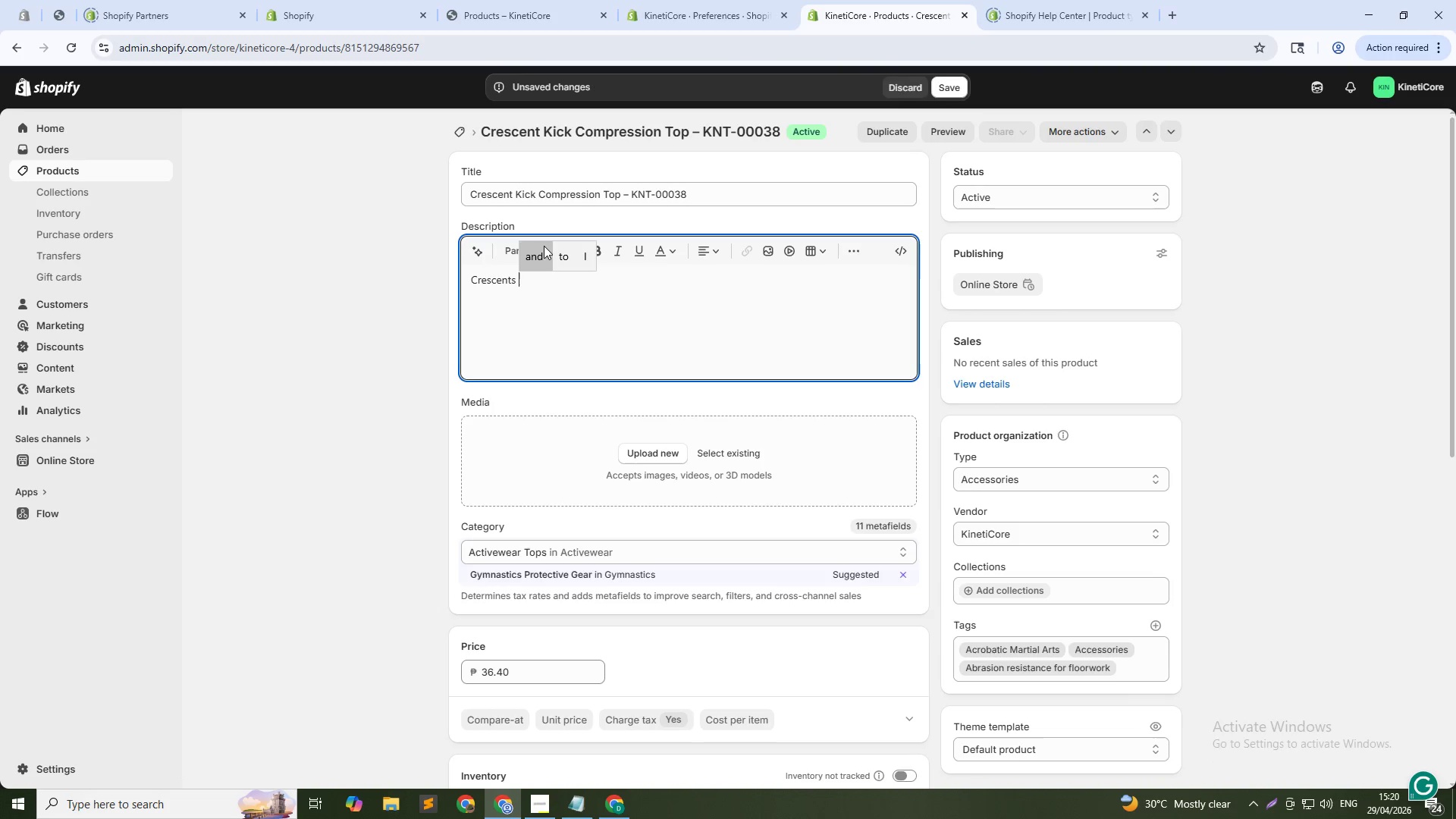 
key(Backspace)
 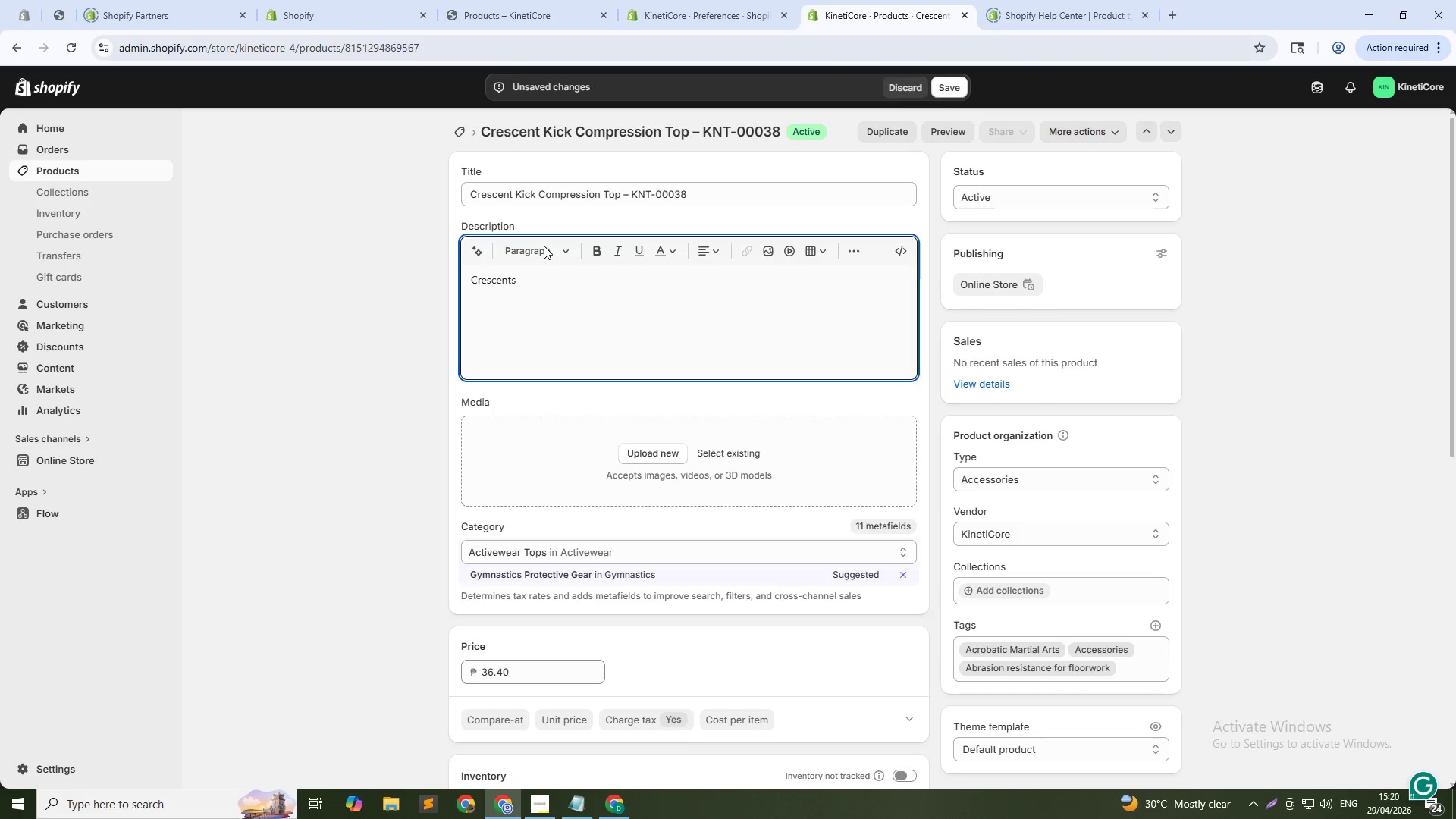 
key(Backspace)
 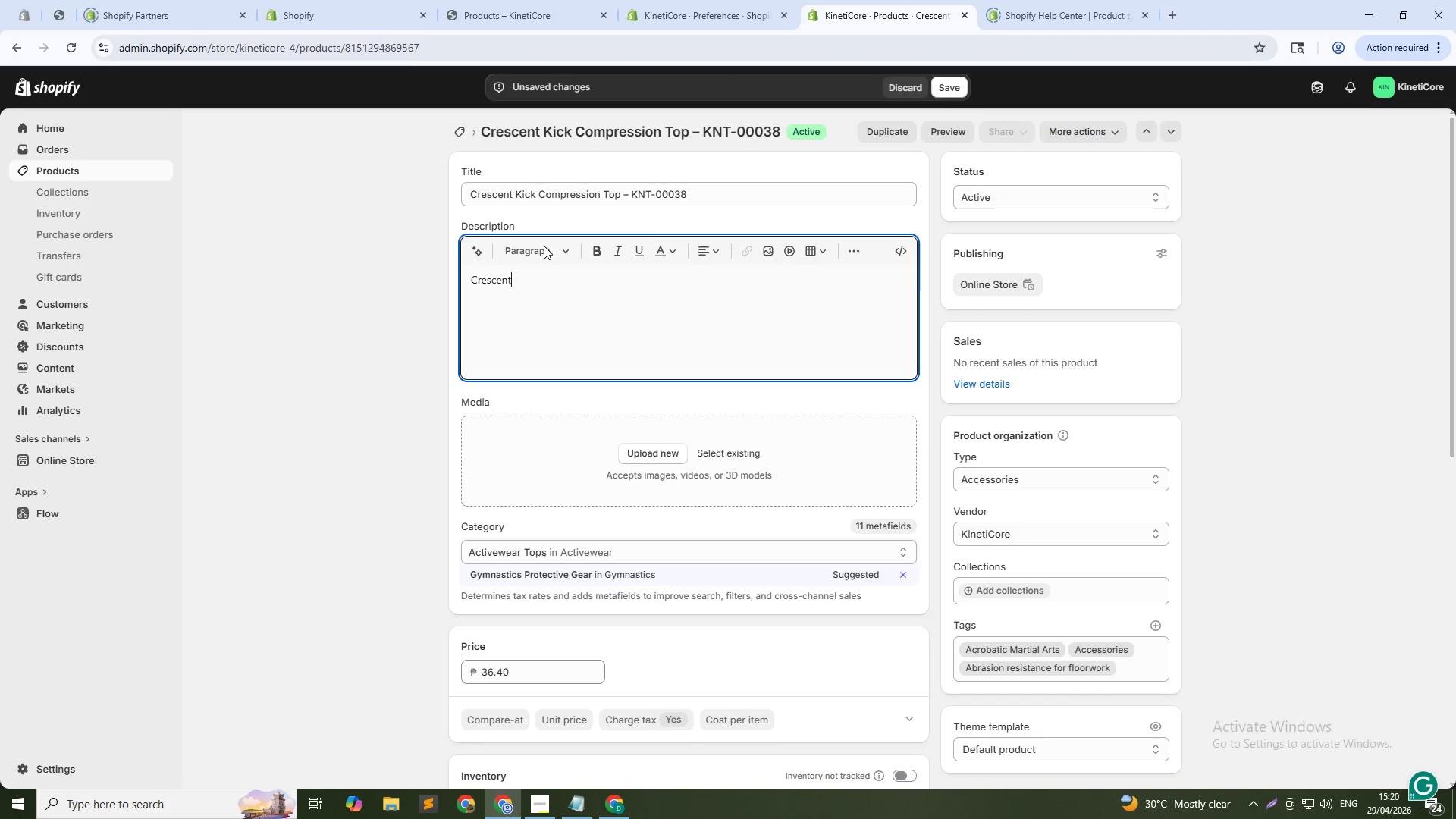 
key(Space)
 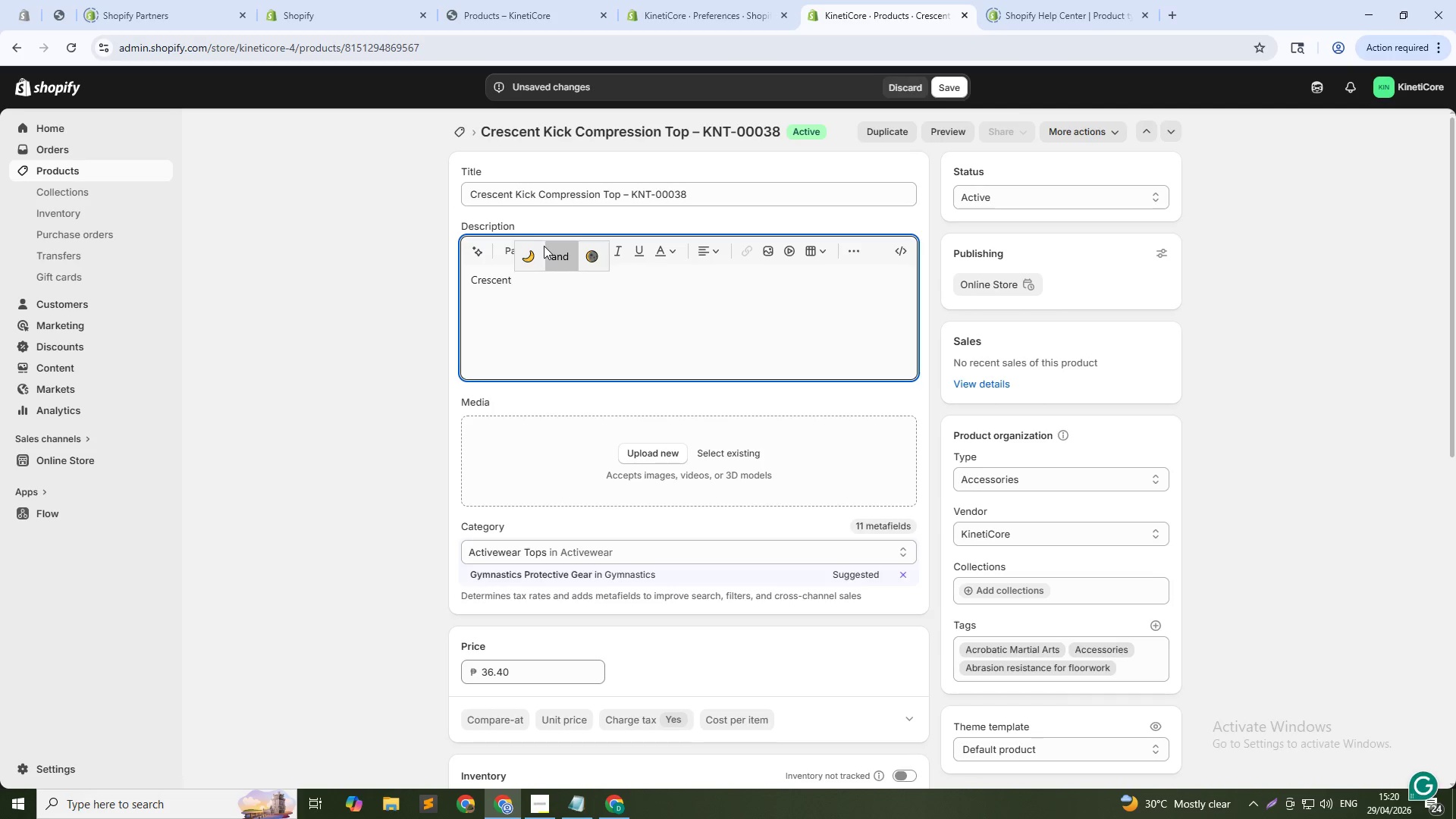 
type(Kick Com[)
key(Backspace)
type(o)
key(Backspace)
type(pression Top fet)
key(Backspace)
type(atures)
key(Backspace)
type(s abrasion)
key(Backspace)
key(Backspace)
key(Backspace)
key(Backspace)
key(Backspace)
type(asion-resistant panels on the back and shoulders for floorwork and slides. The compressin fabric supports your e)
key(Backspace)
type(wear)
key(Backspace)
key(Backspace)
key(Backspace)
key(Backspace)
type(muscles while the durable o)
 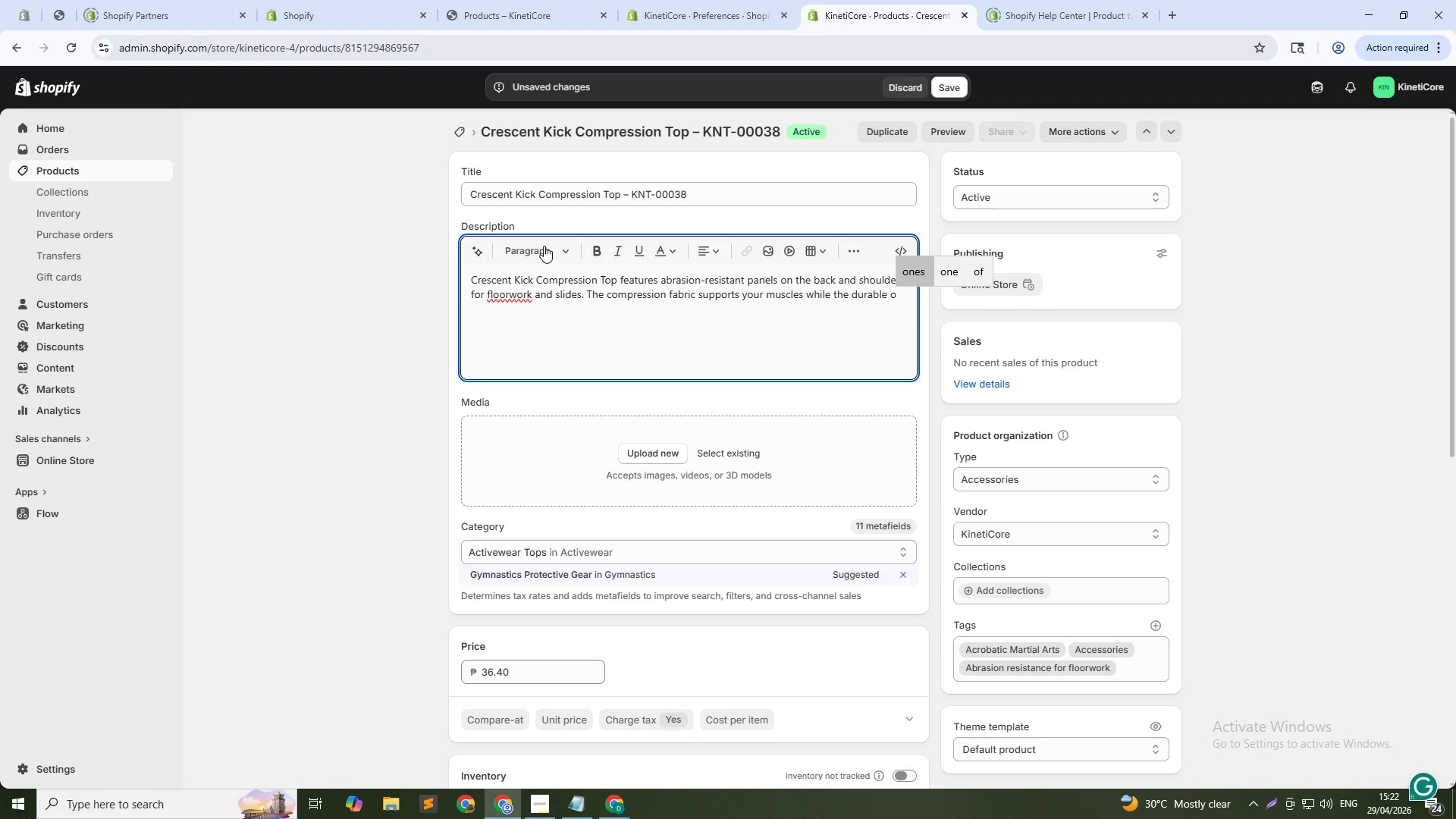 
type(uter layer resists wear from mat burns. Moisture-wickngs)
key(Backspace)
type( keeps you dry. b)
key(Backspace)
type(Built for athle)
 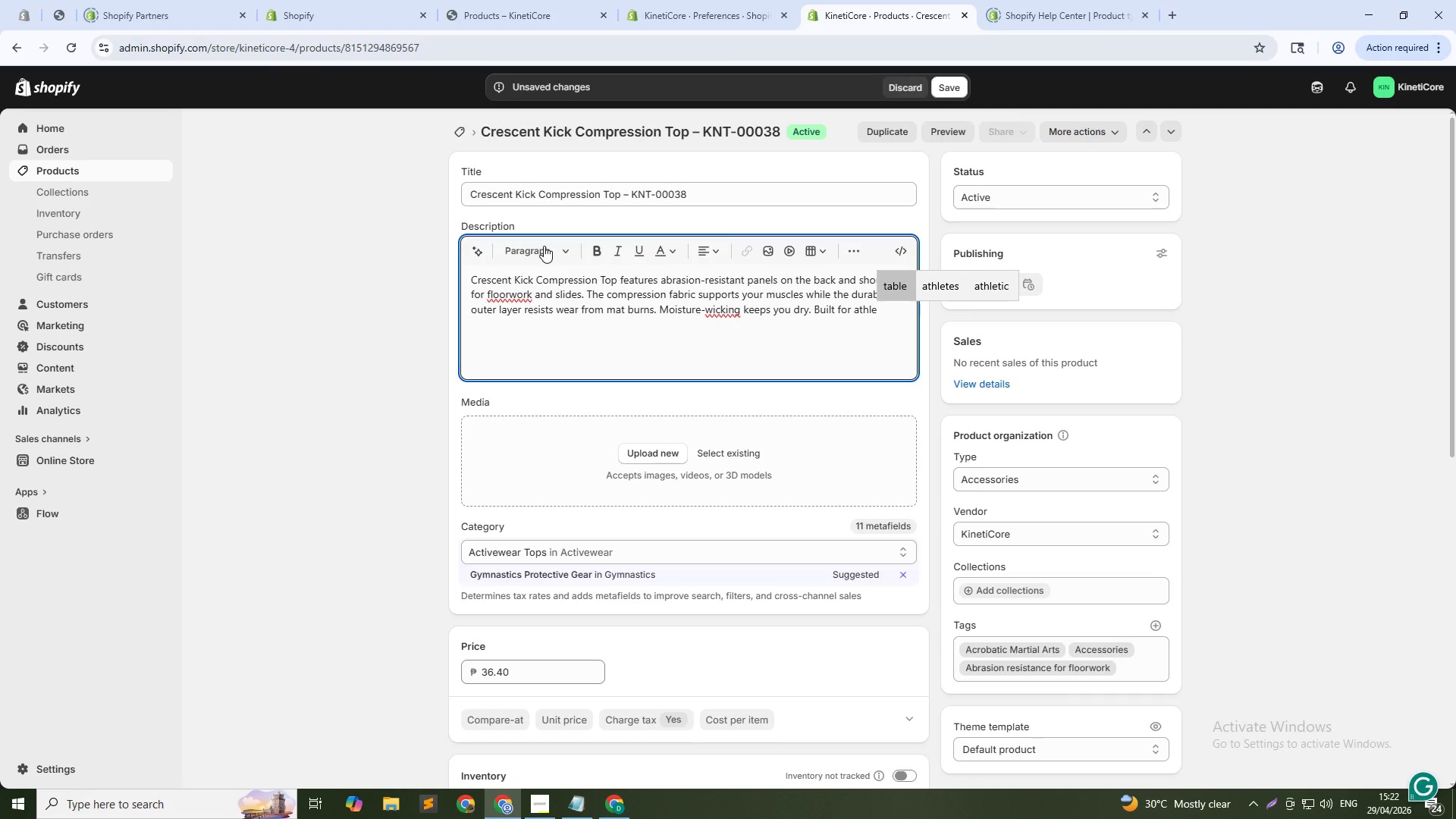 
type(tes who tran floorwork and ned durability.)
 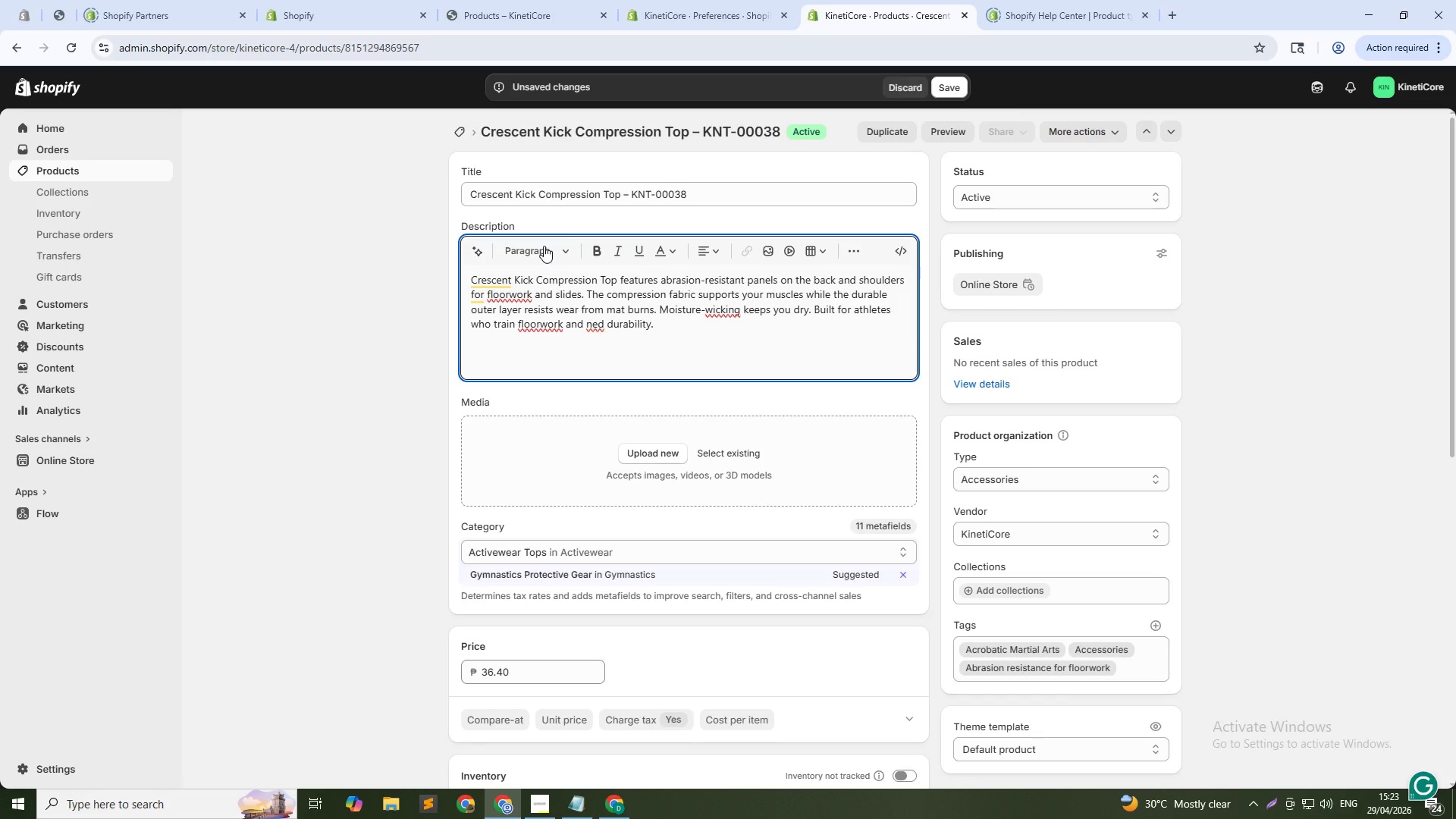 
left_click([700, 307])
 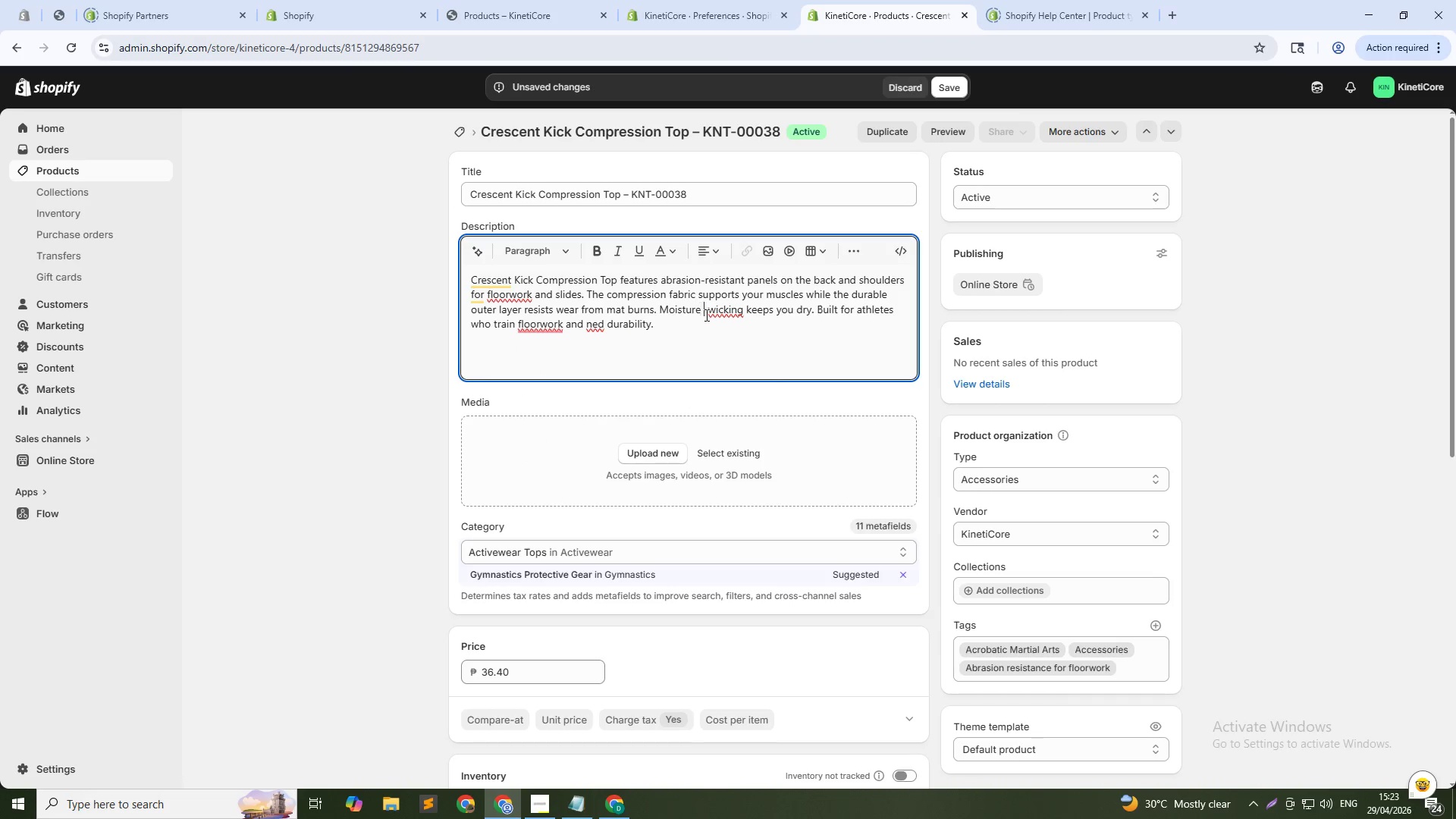 
key(Space)
 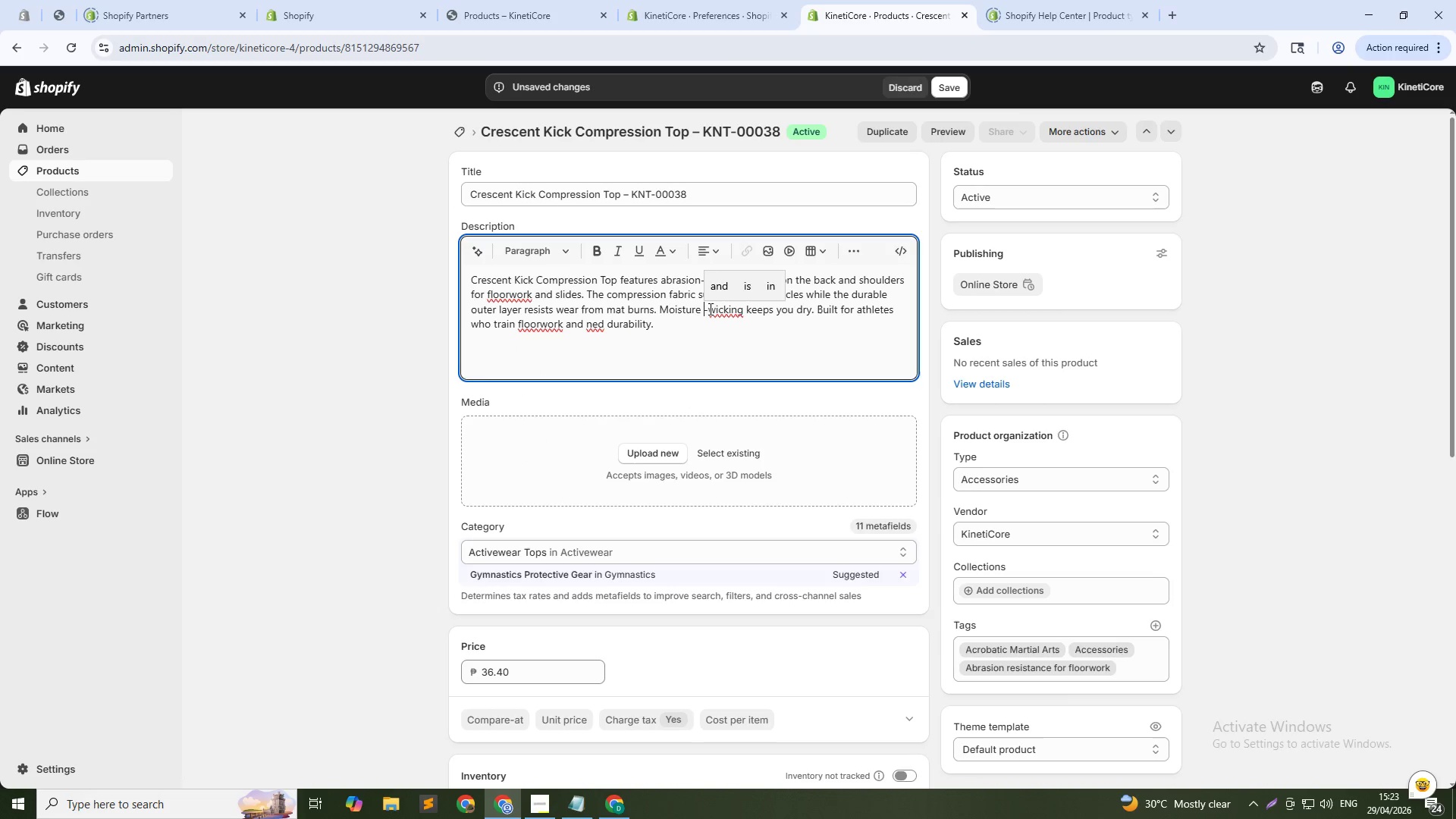 
left_click([709, 309])
 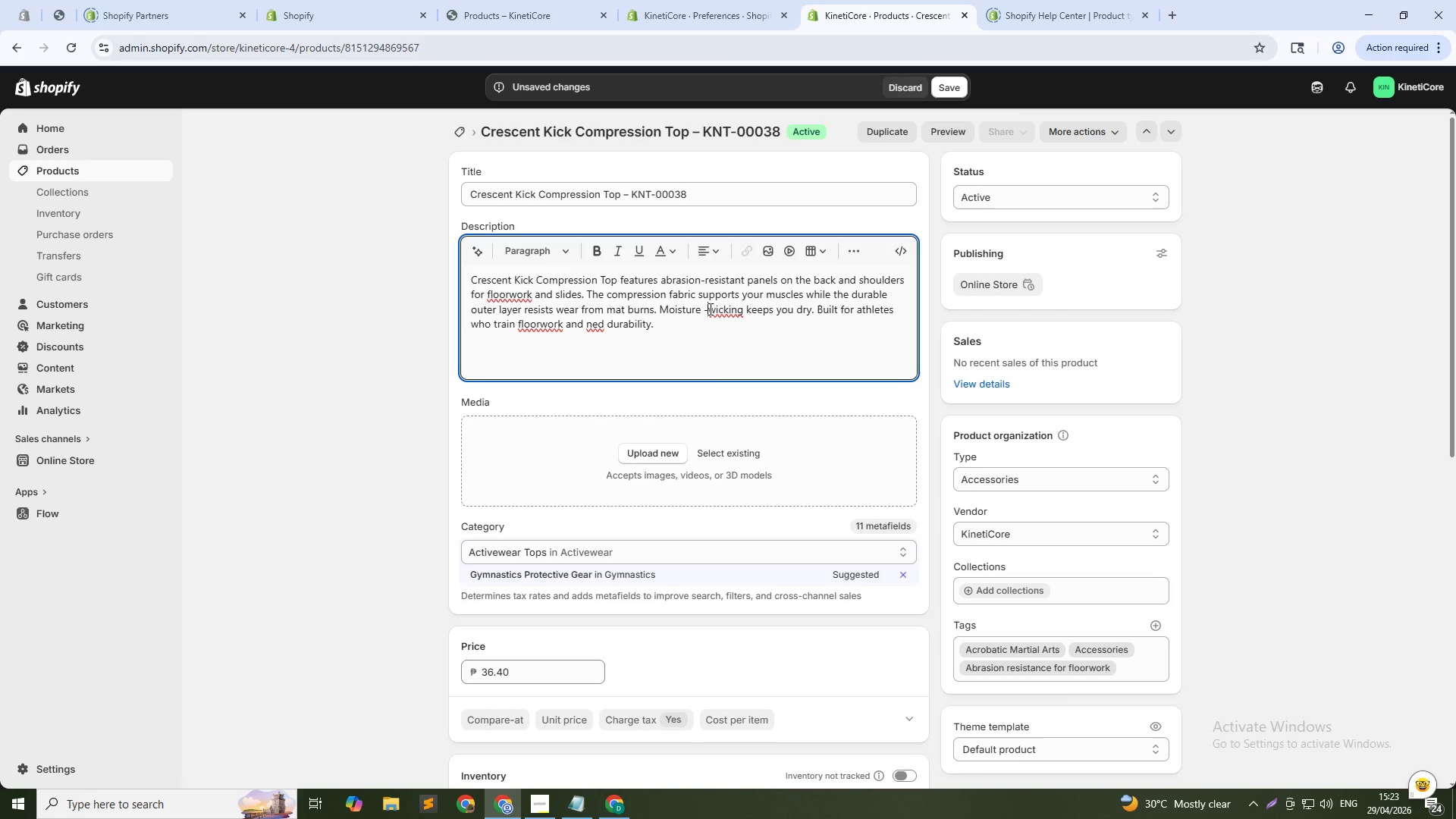 
key(Space)
 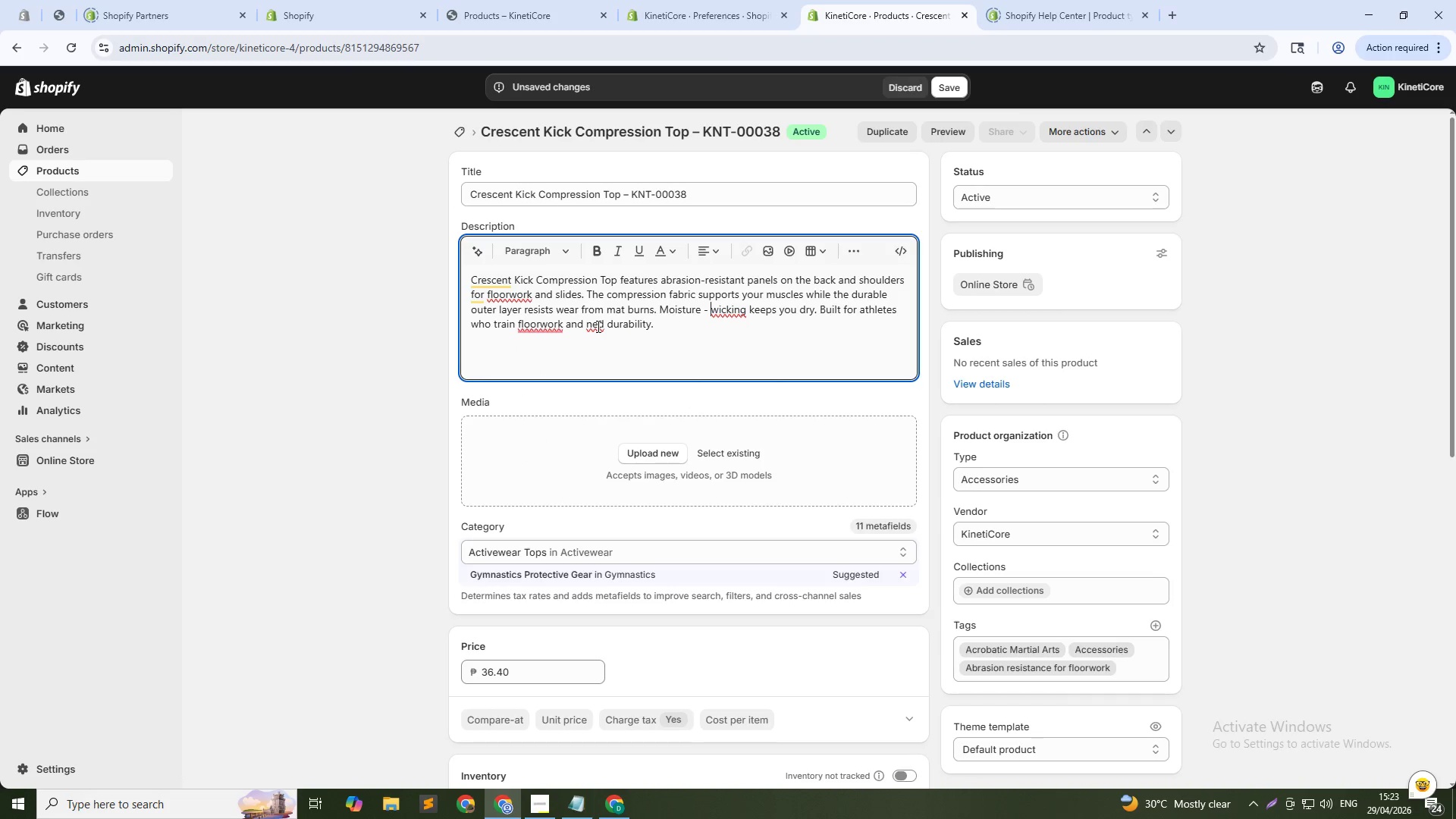 
left_click([597, 326])
 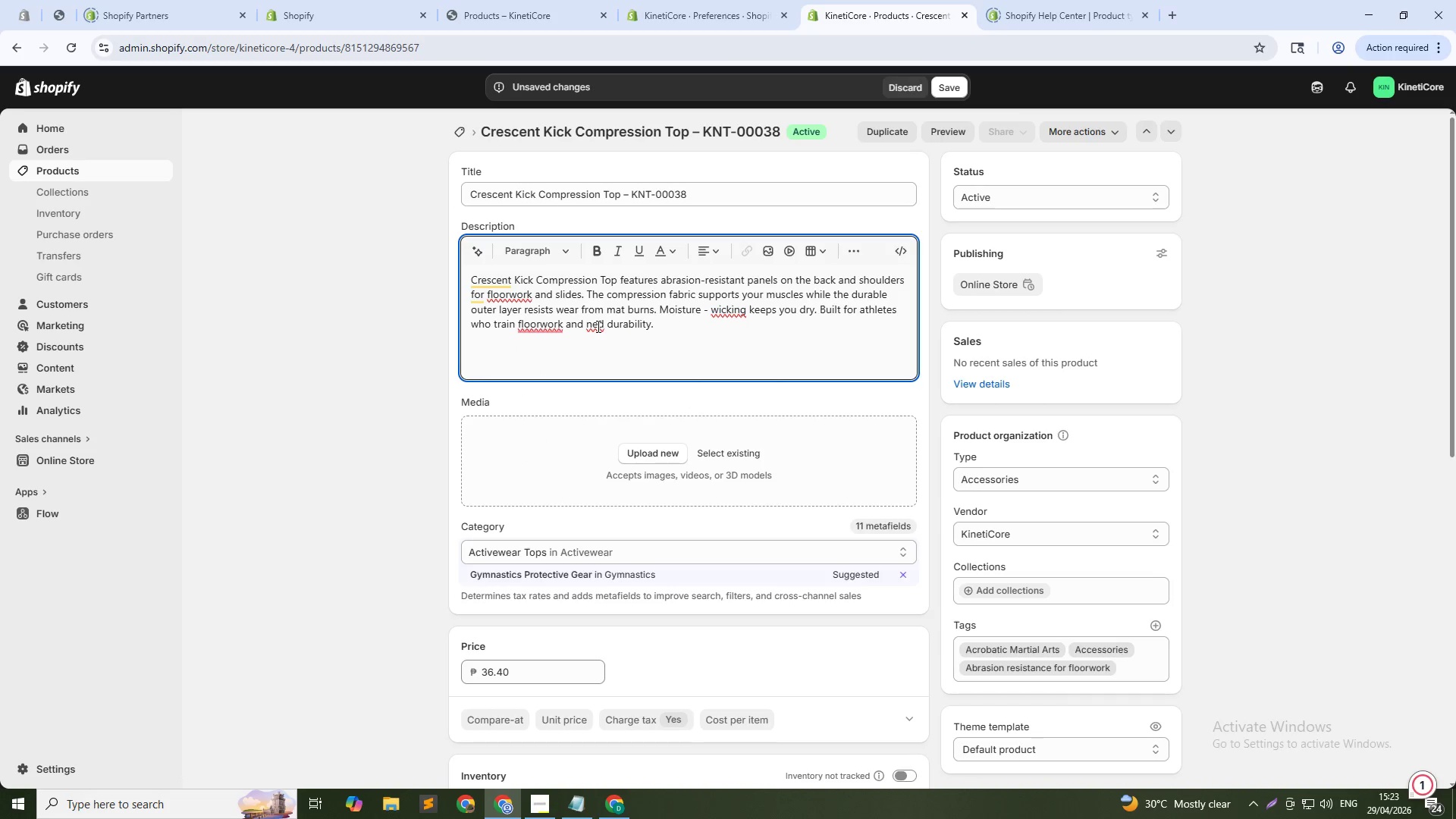 
key(E)
 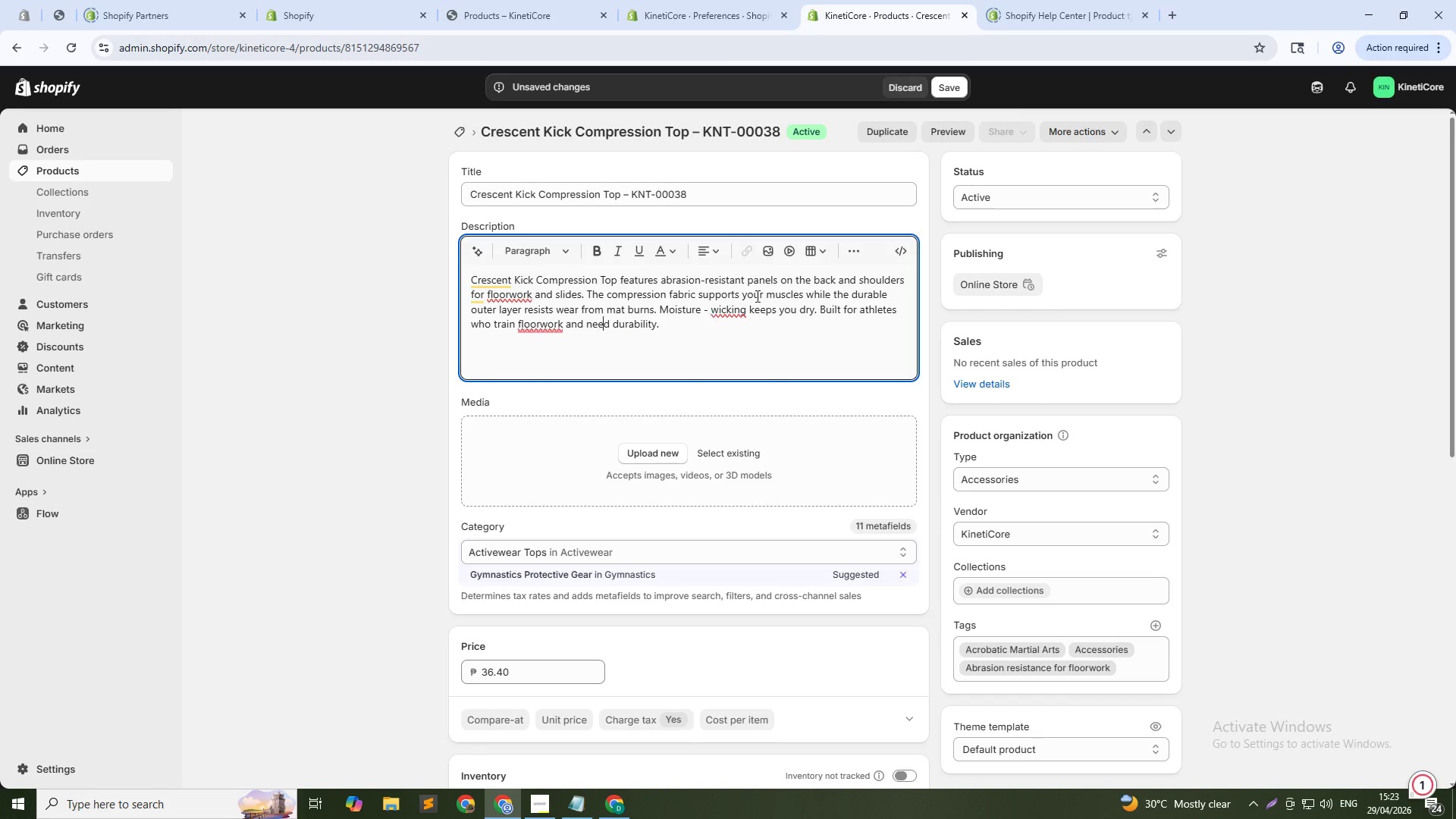 
scroll: coordinate [830, 482], scroll_direction: down, amount: 18.0
 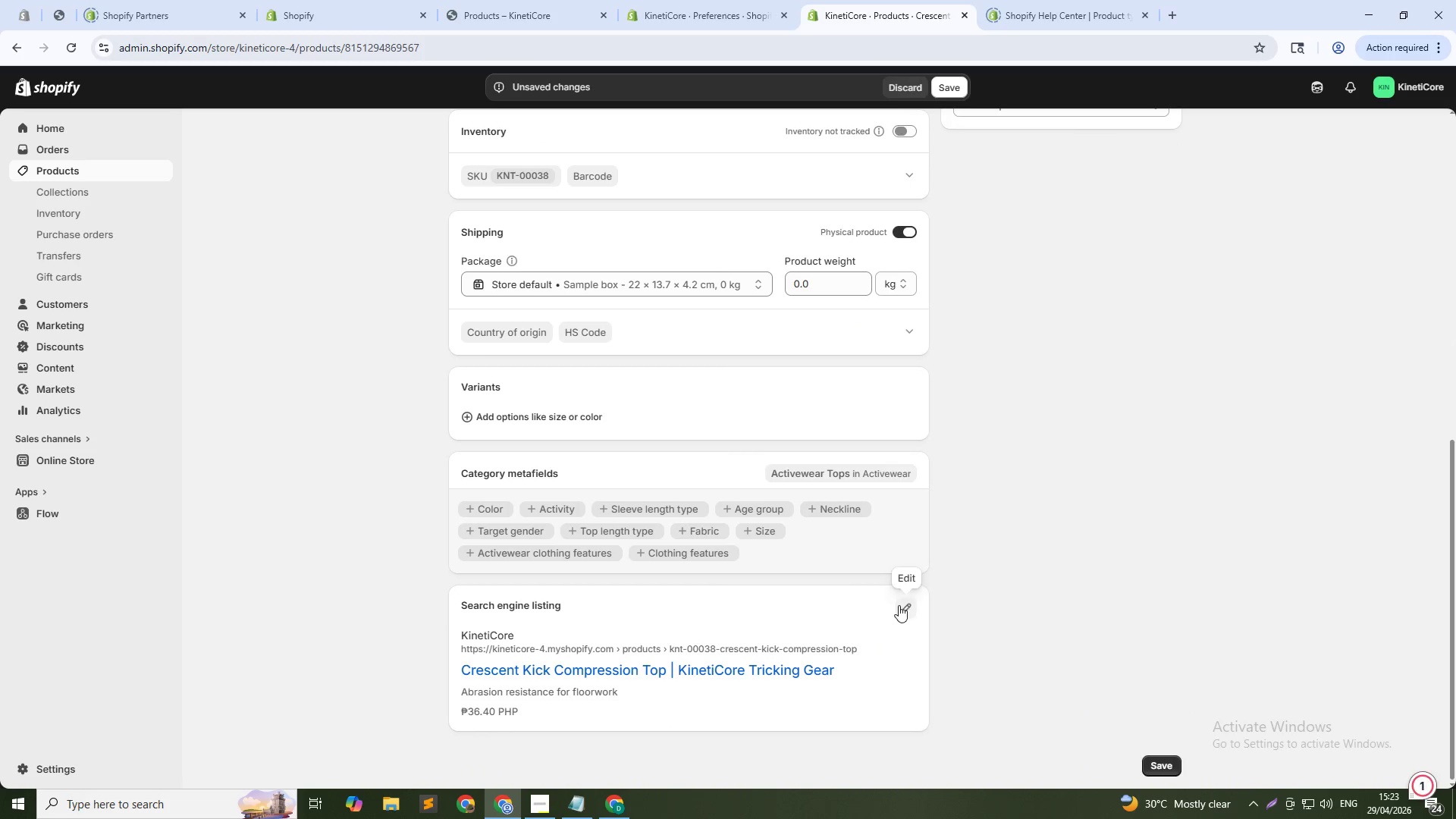 
left_click([899, 605])
 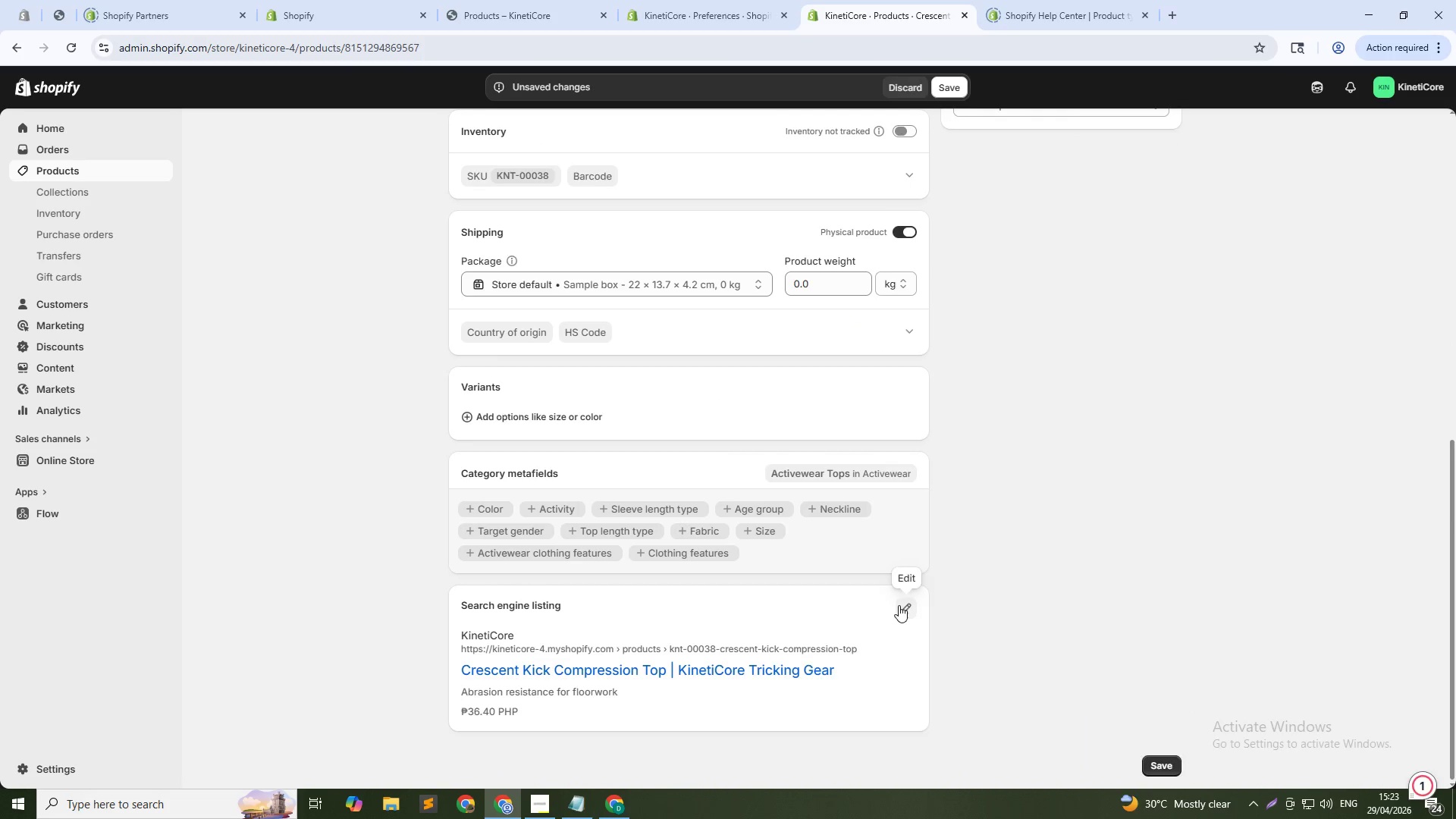 
scroll: coordinate [899, 605], scroll_direction: down, amount: 7.0
 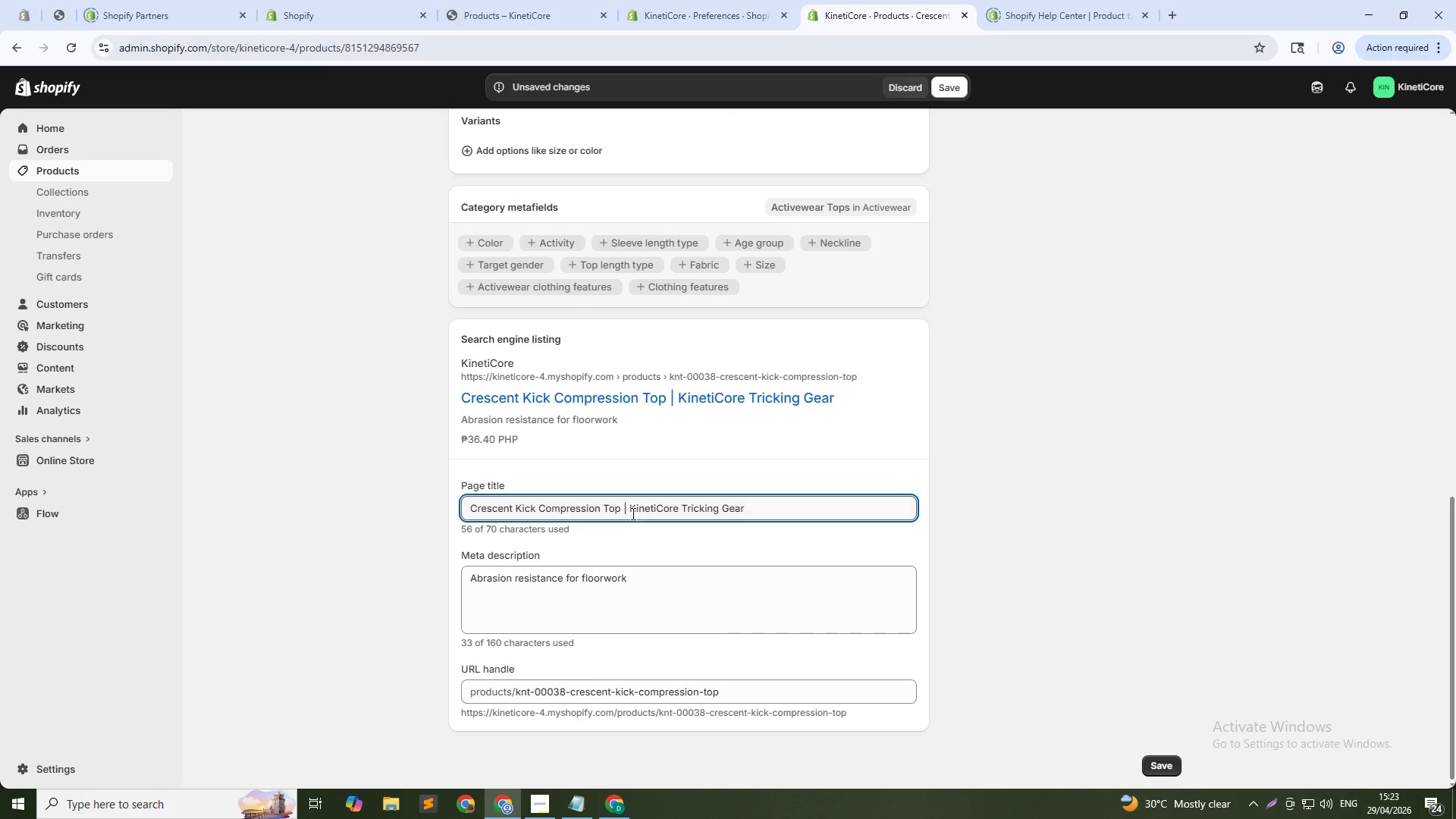 
left_click_drag(start_coordinate=[627, 509], to_coordinate=[901, 512])
 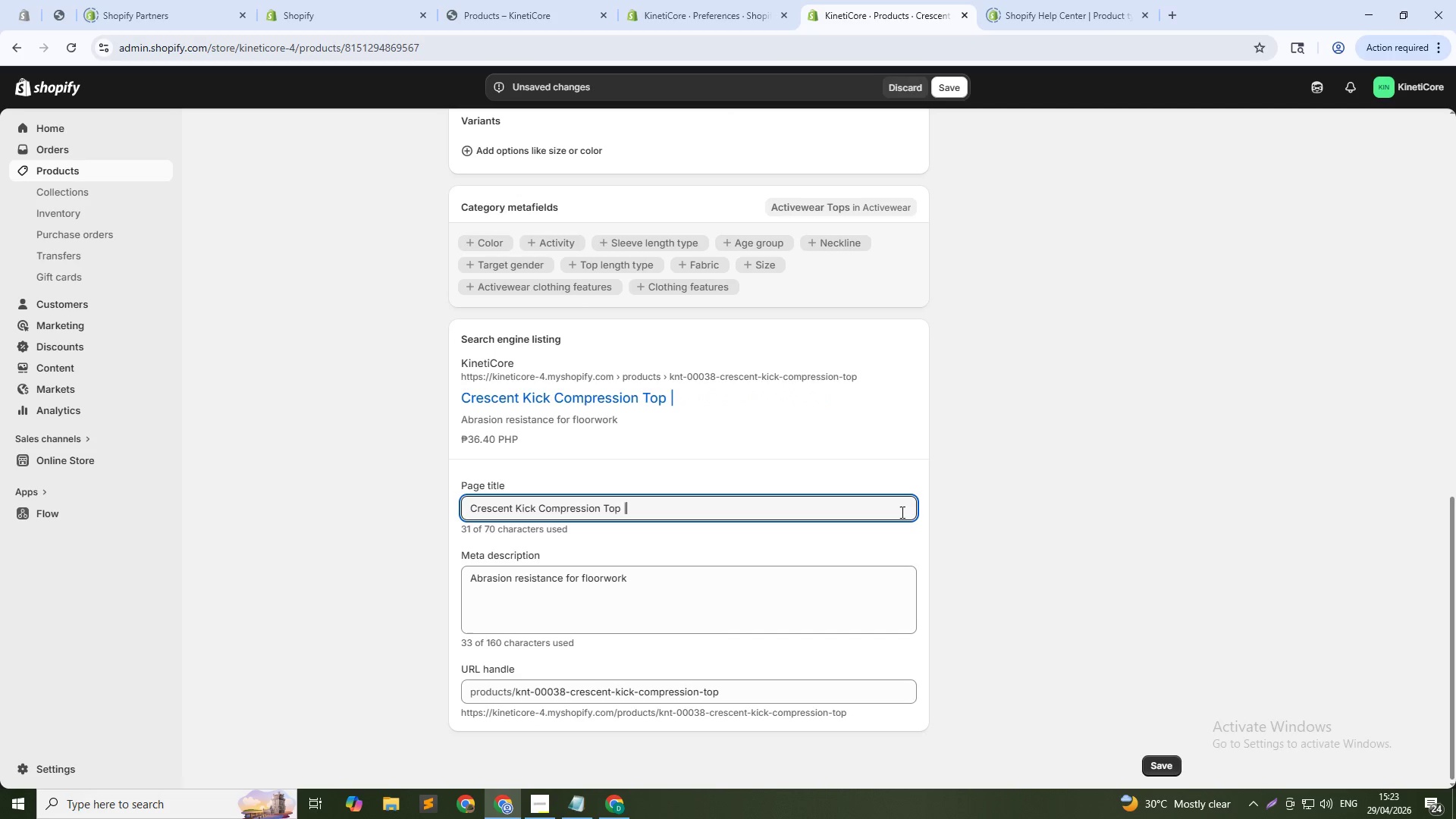 
key(Backspace)
key(Backspace)
type(Abrasion-Resistant for fLOORWORK)
 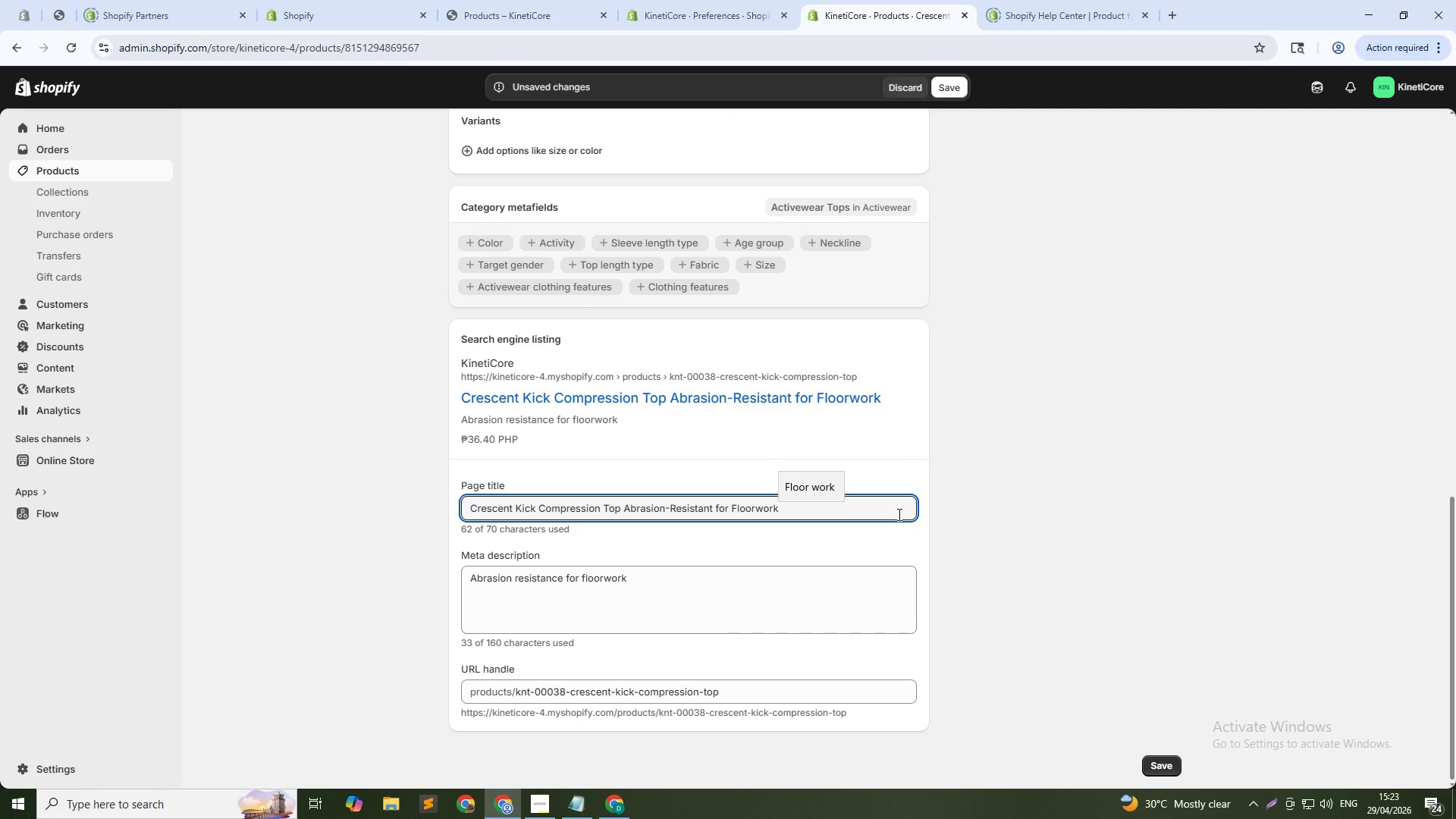 
hold_key(key=CapsLock, duration=0.33)
 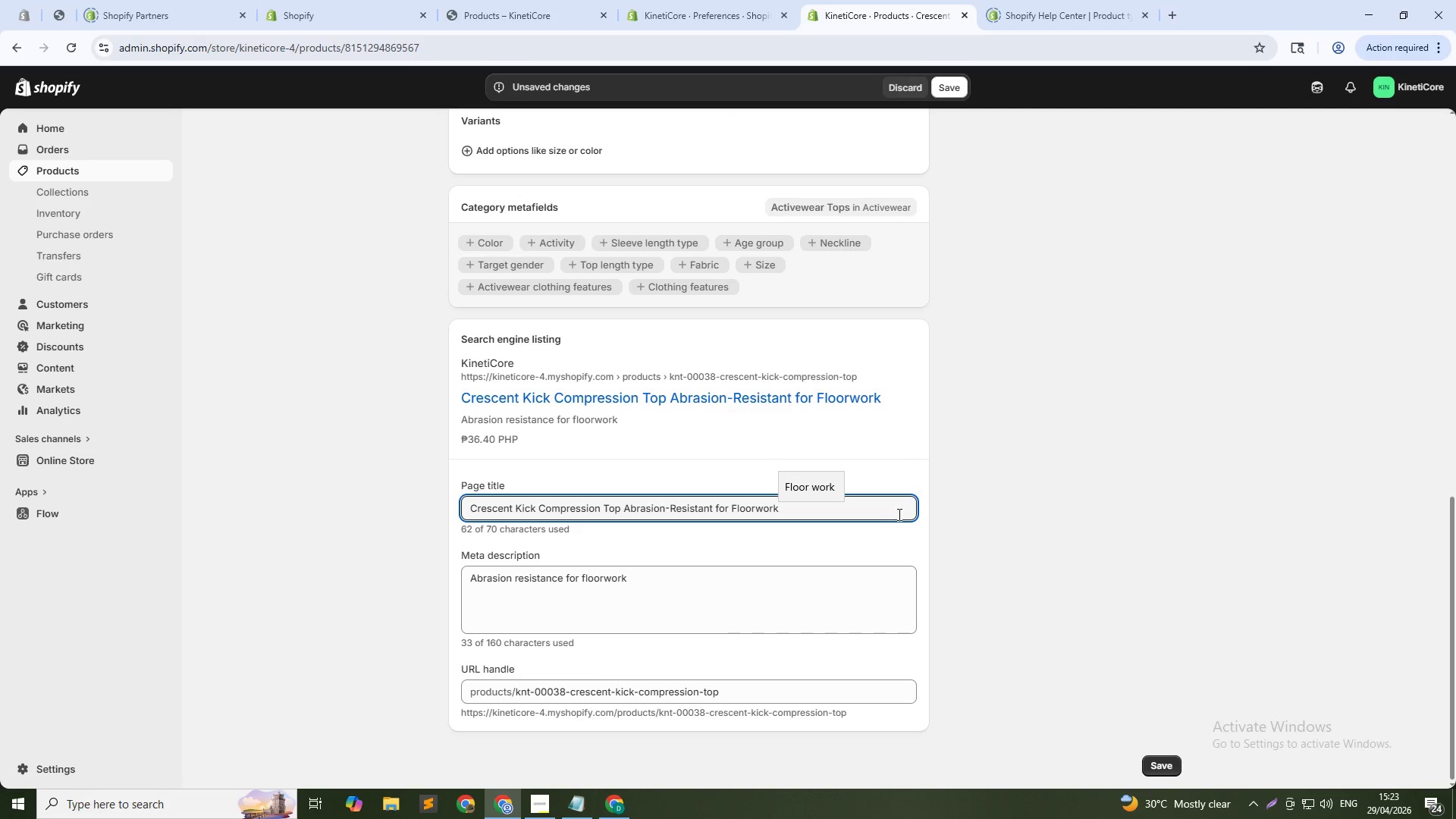 
left_click([583, 577])
 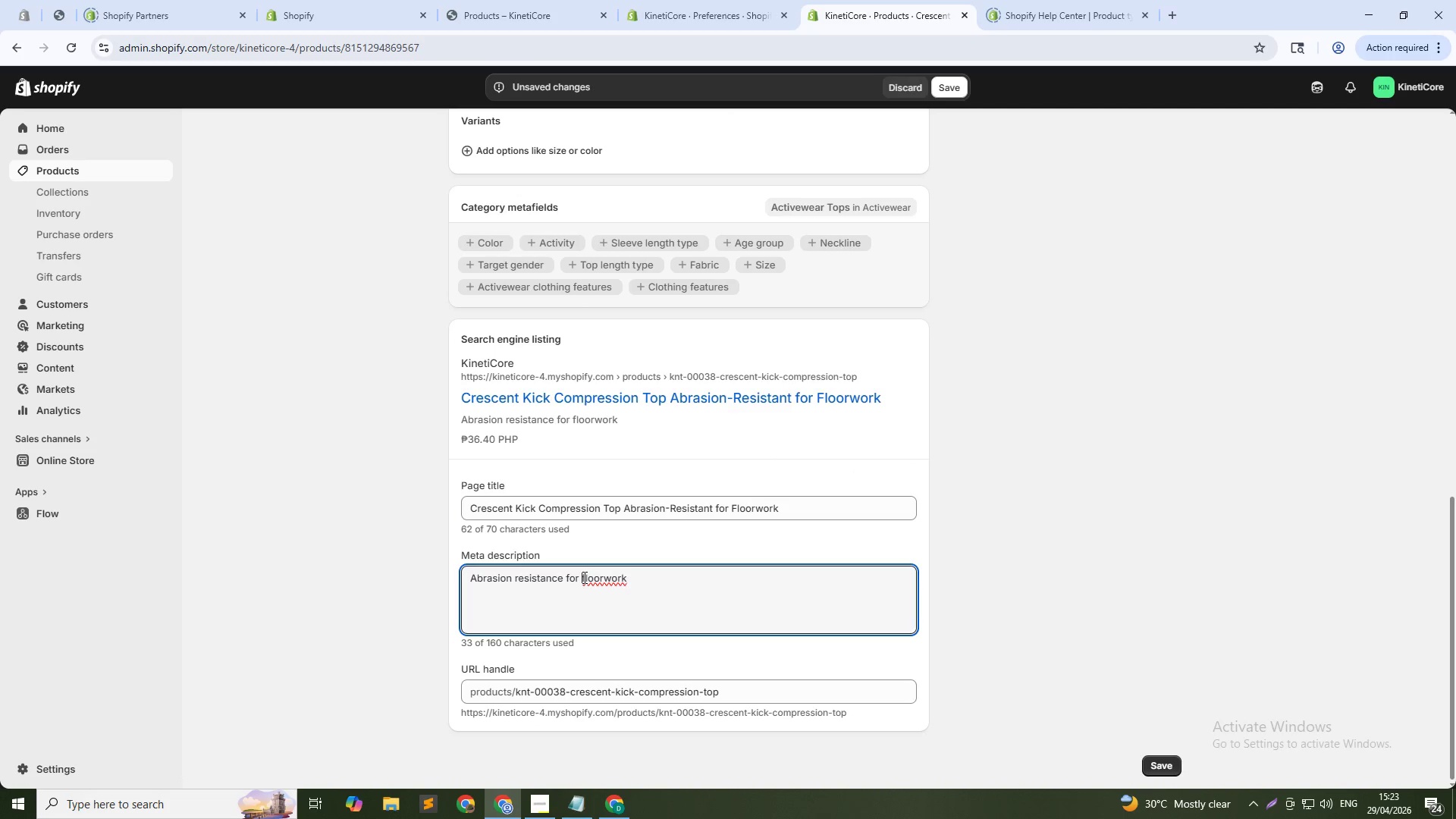 
double_click([583, 577])
 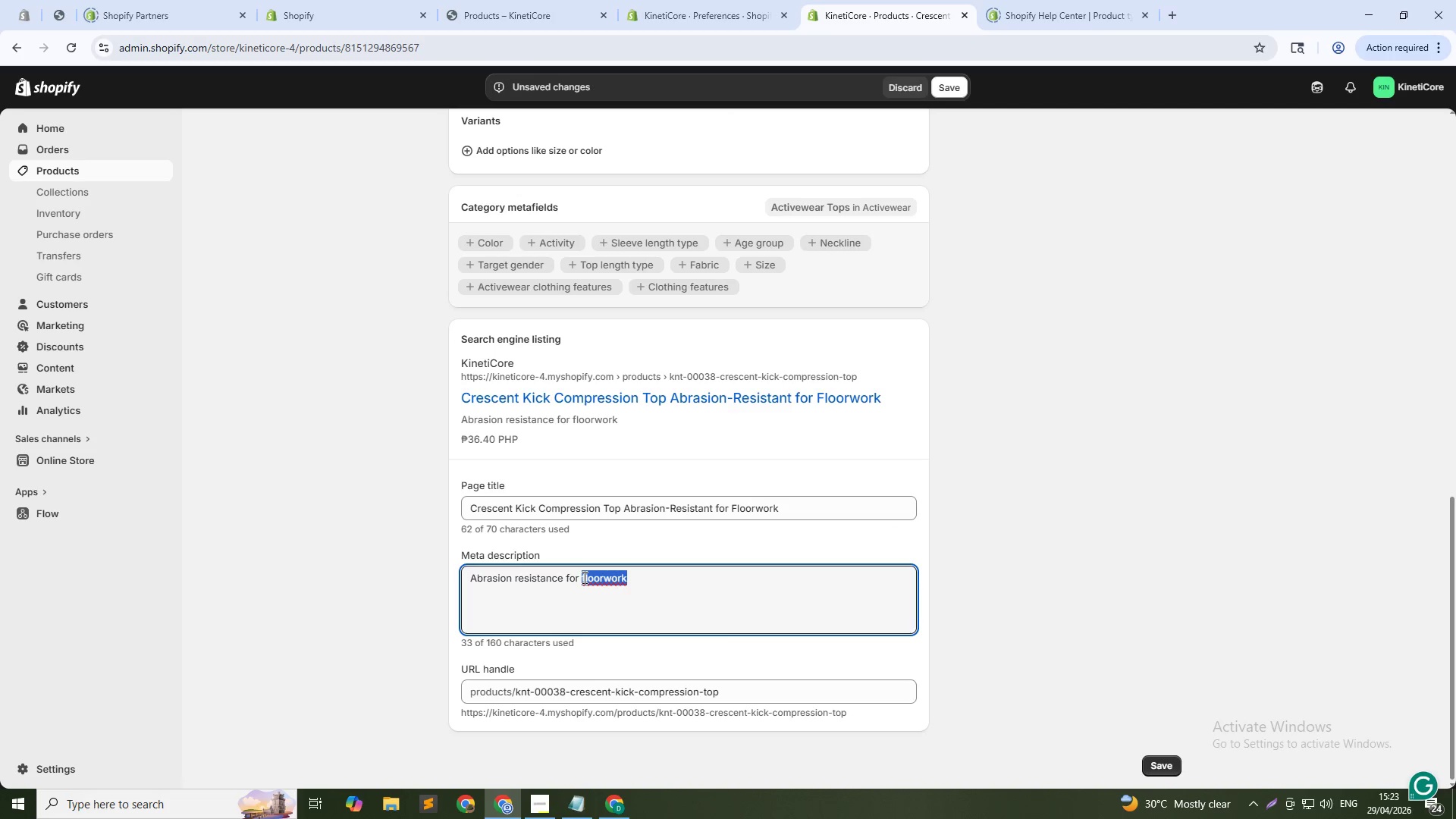 
key(Backspace)
type(Durable fabrix)
key(Backspace)
type(c for slides and flooe)
key(Backspace)
type(rwork)
 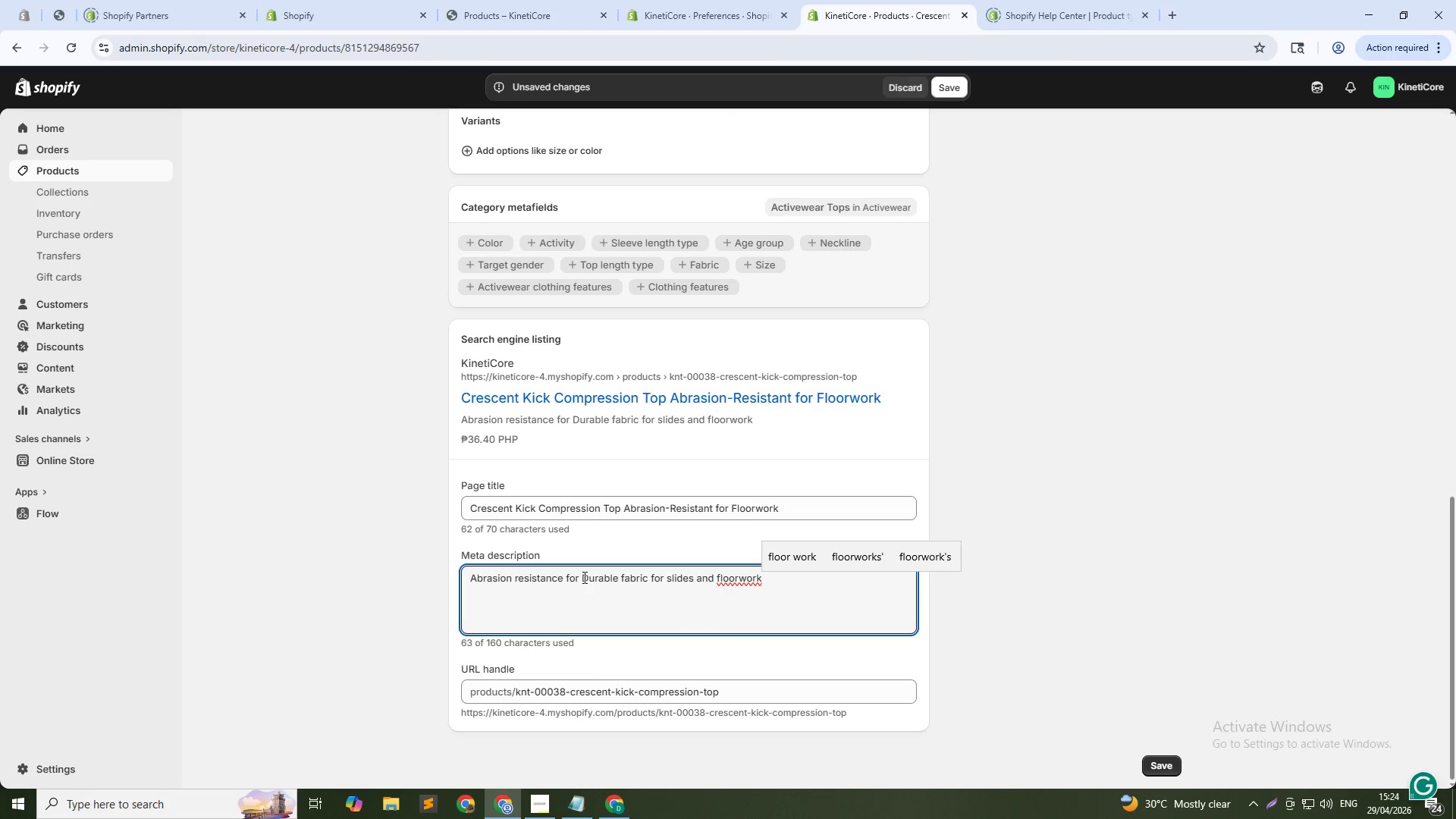 
wait(5.36)
 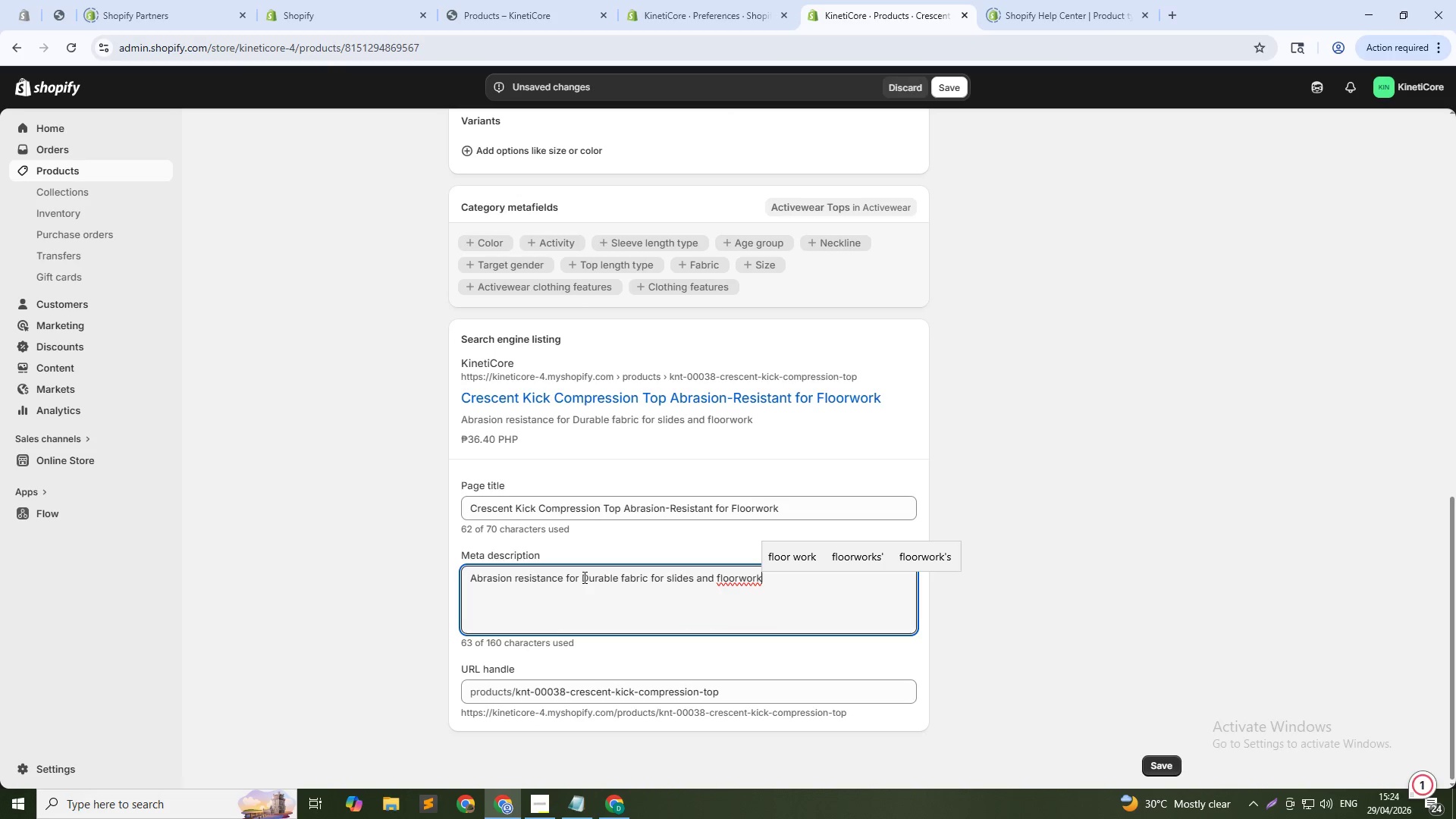 
type(. Compress)
 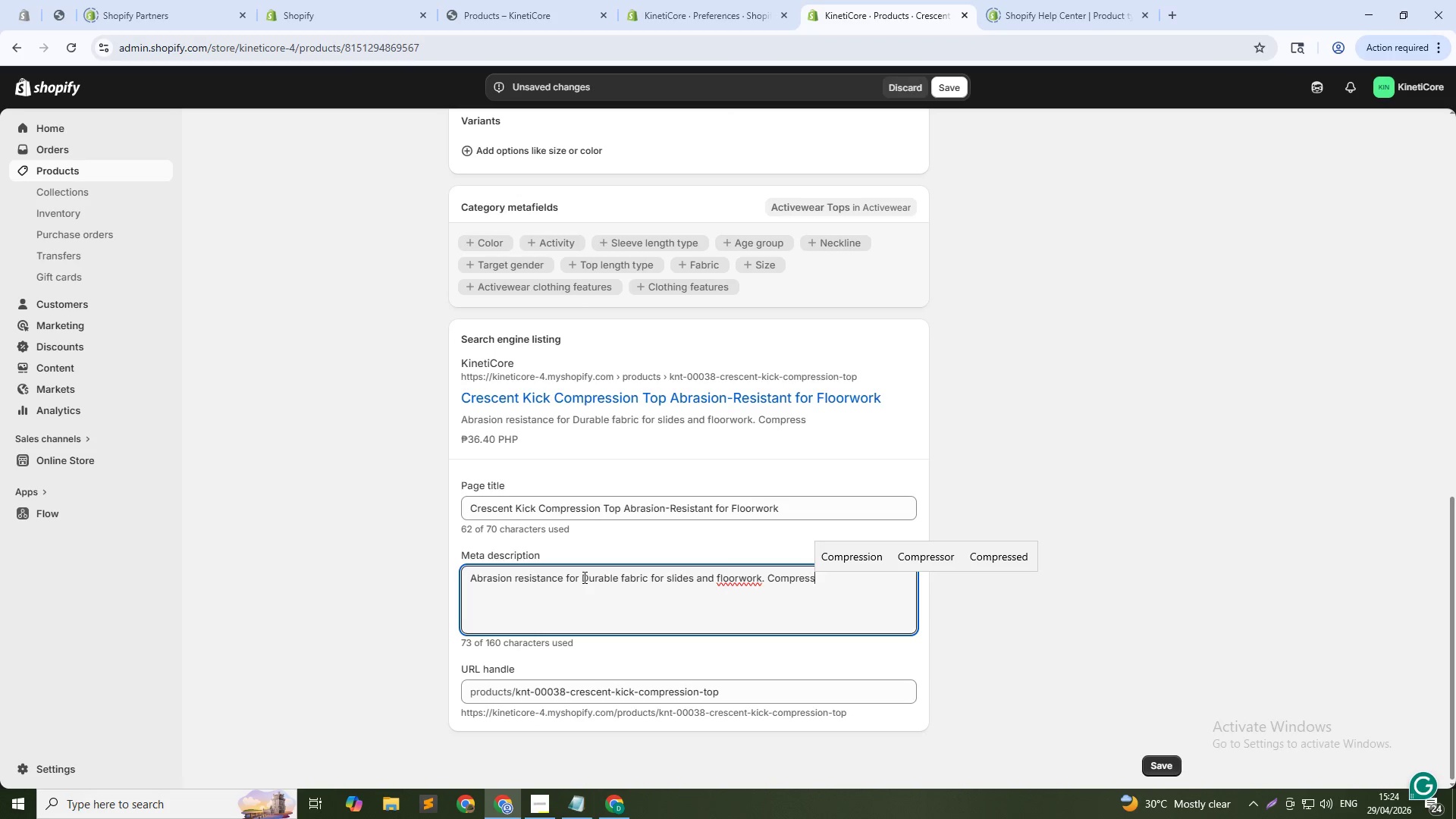 
hold_key(key=CapsLock, duration=0.42)
 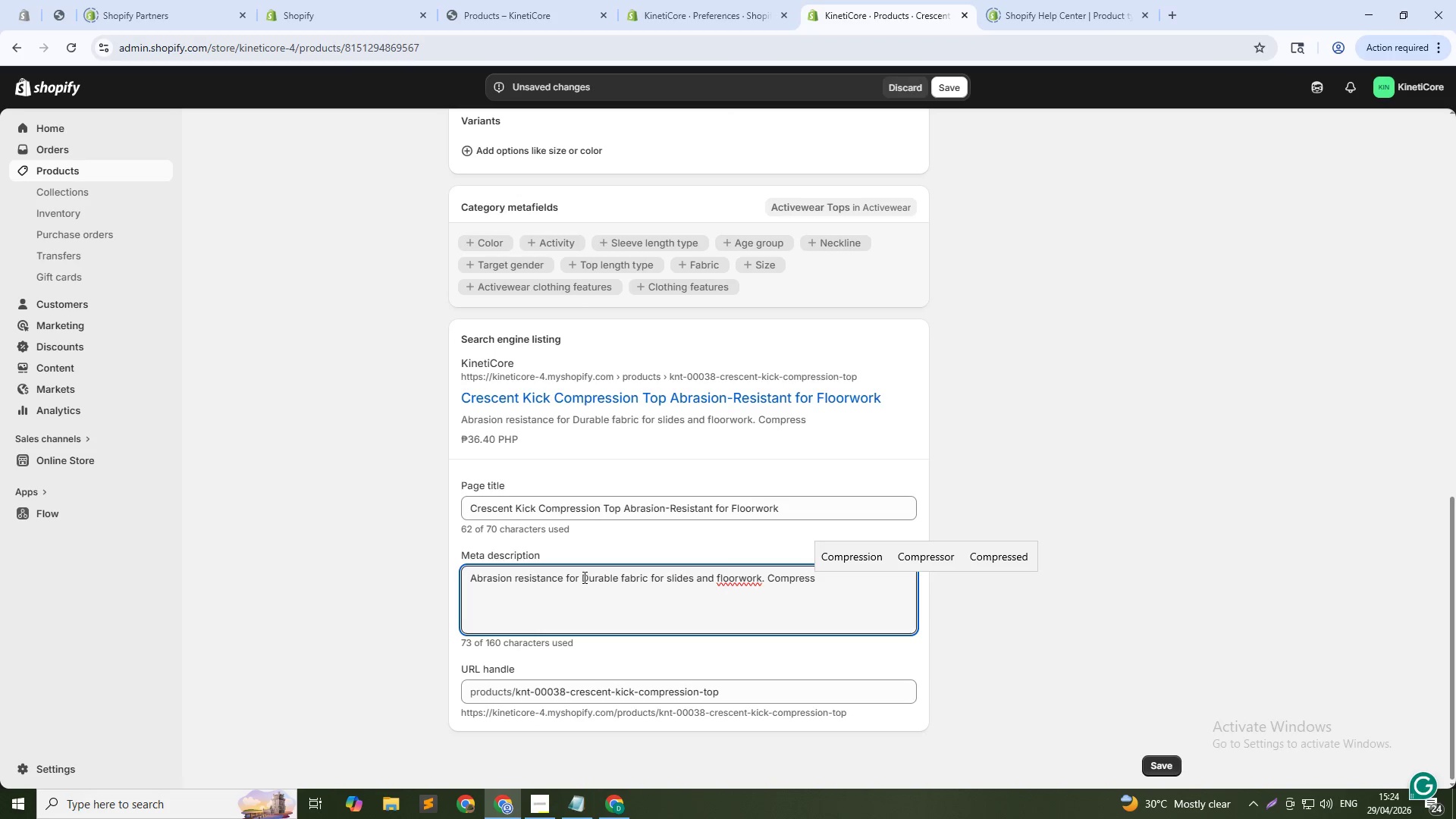 
left_click([870, 561])
 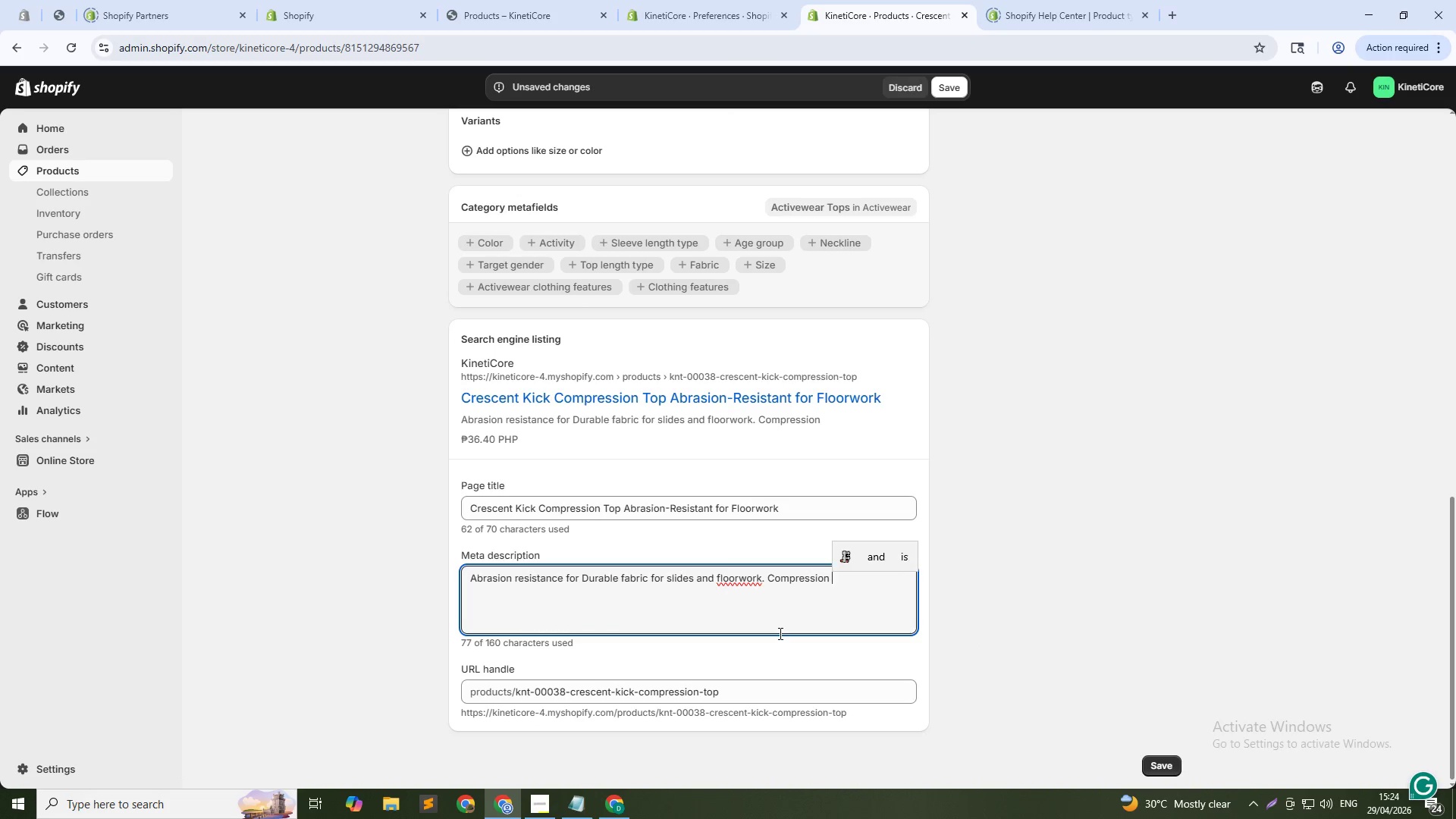 
type(FIT. fO )
key(Backspace)
type(R TRICKING, CAPO)
 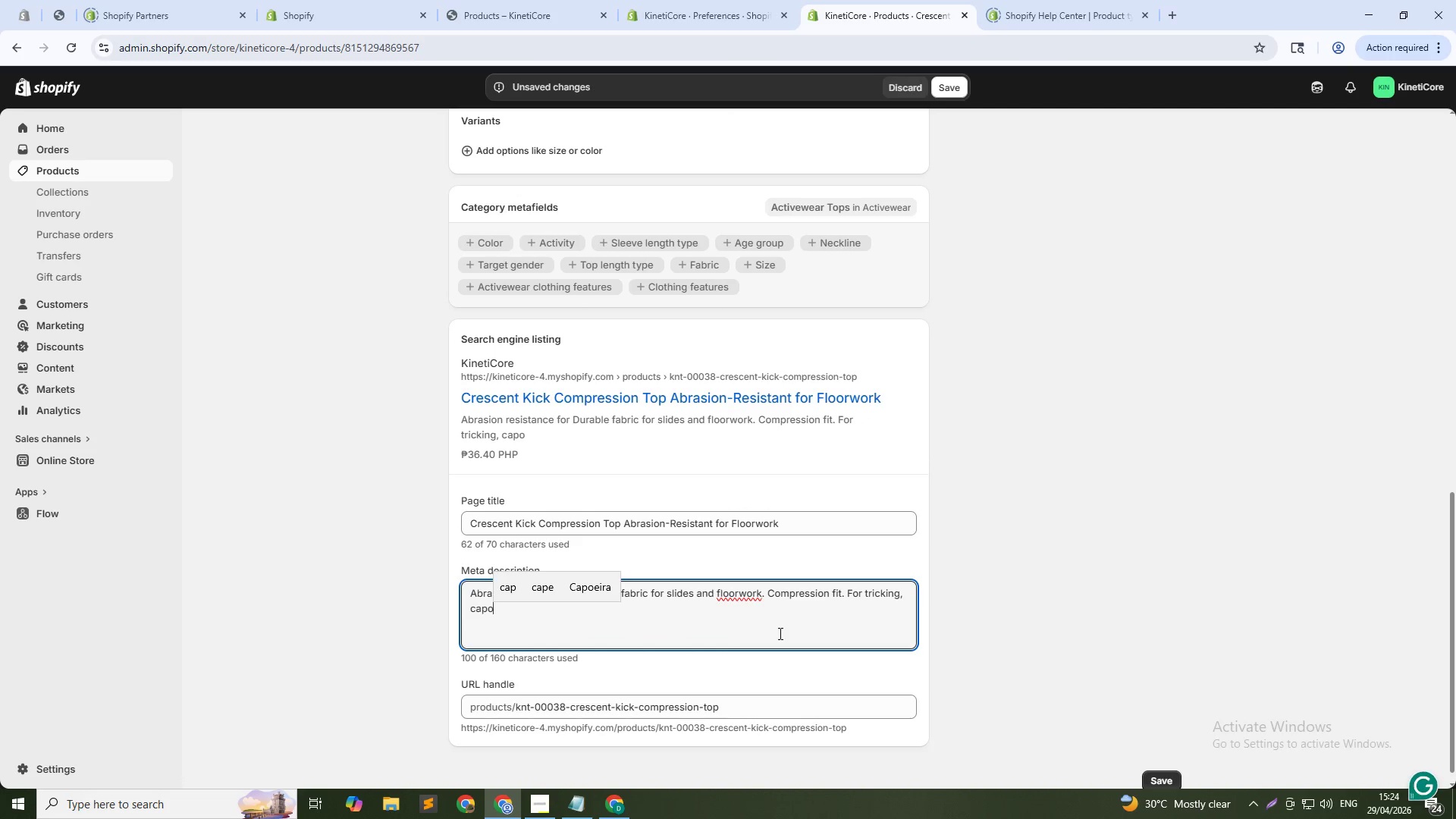 
type(EIRS)
key(Backspace)
type(A,BREAKDANCE)
 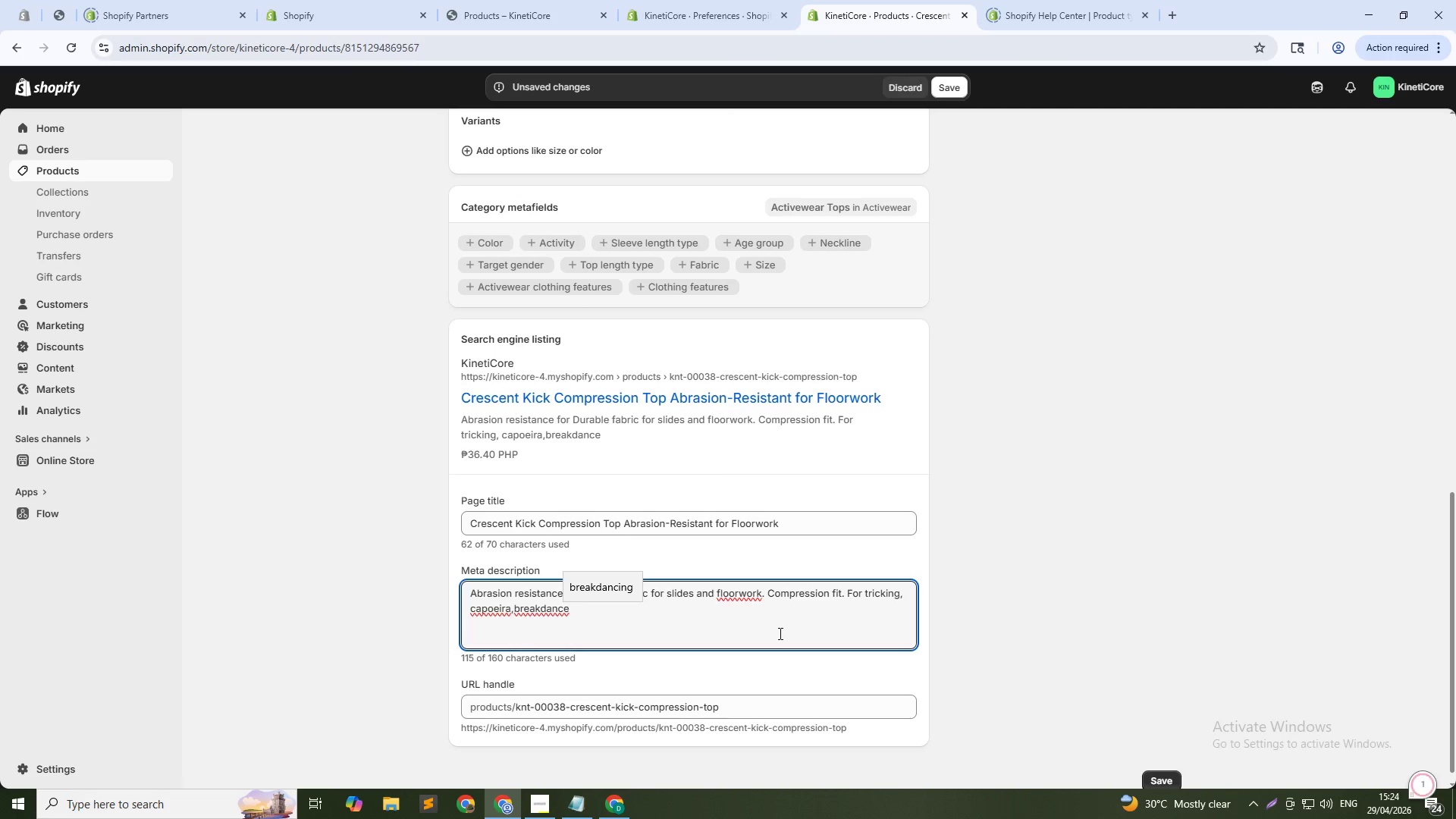 
wait(8.06)
 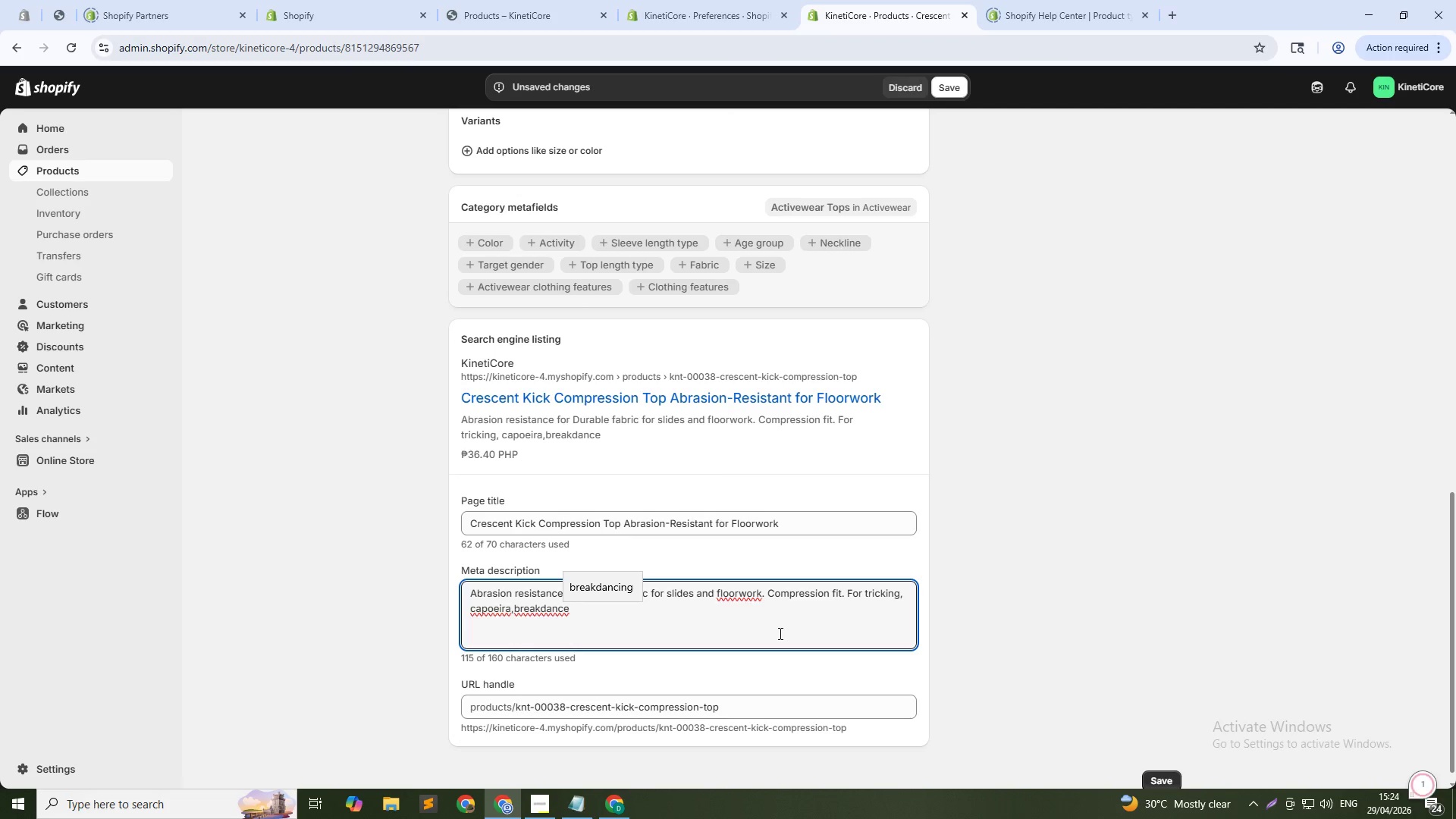 
key(Period)
 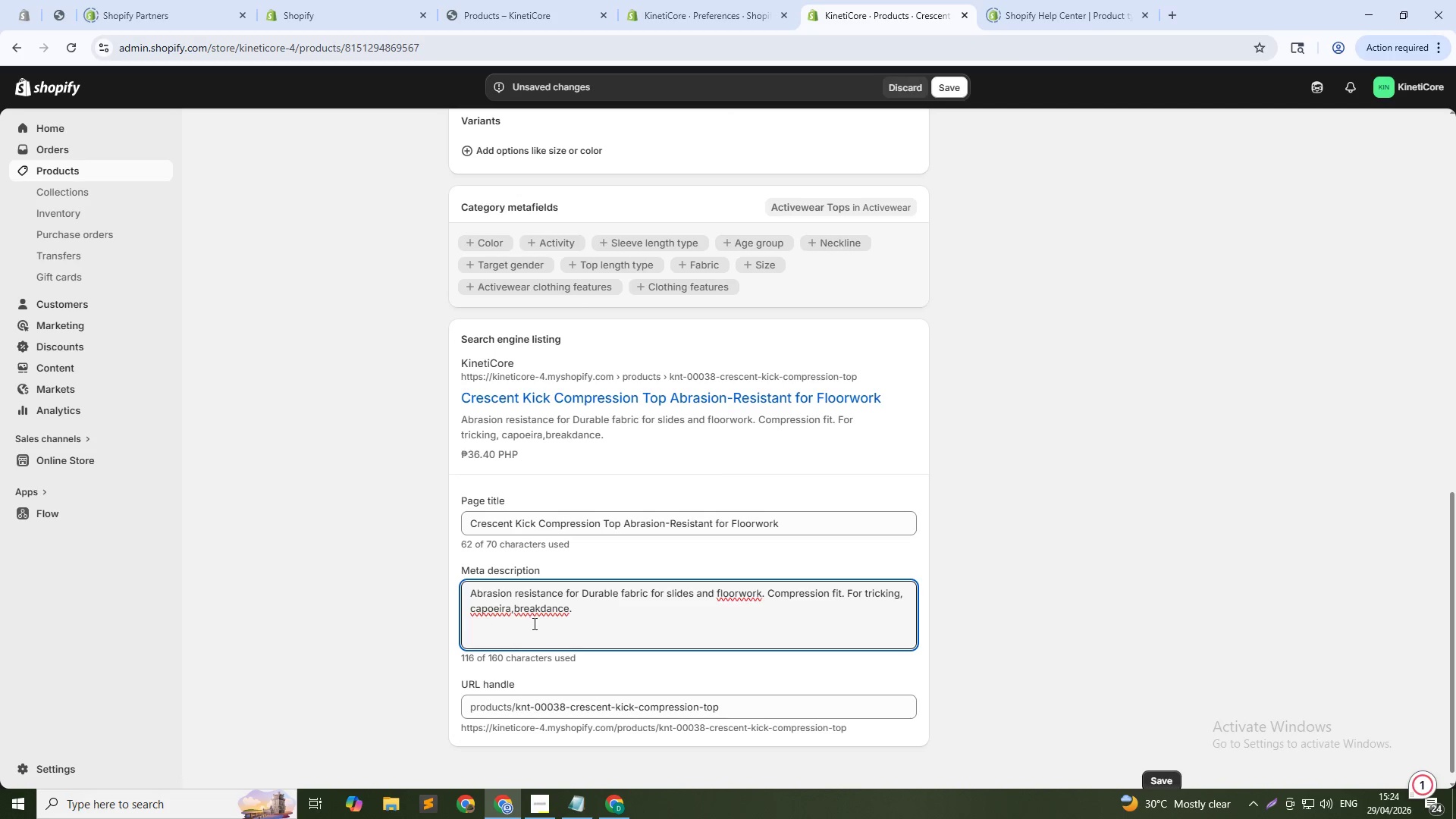 
left_click([514, 613])
 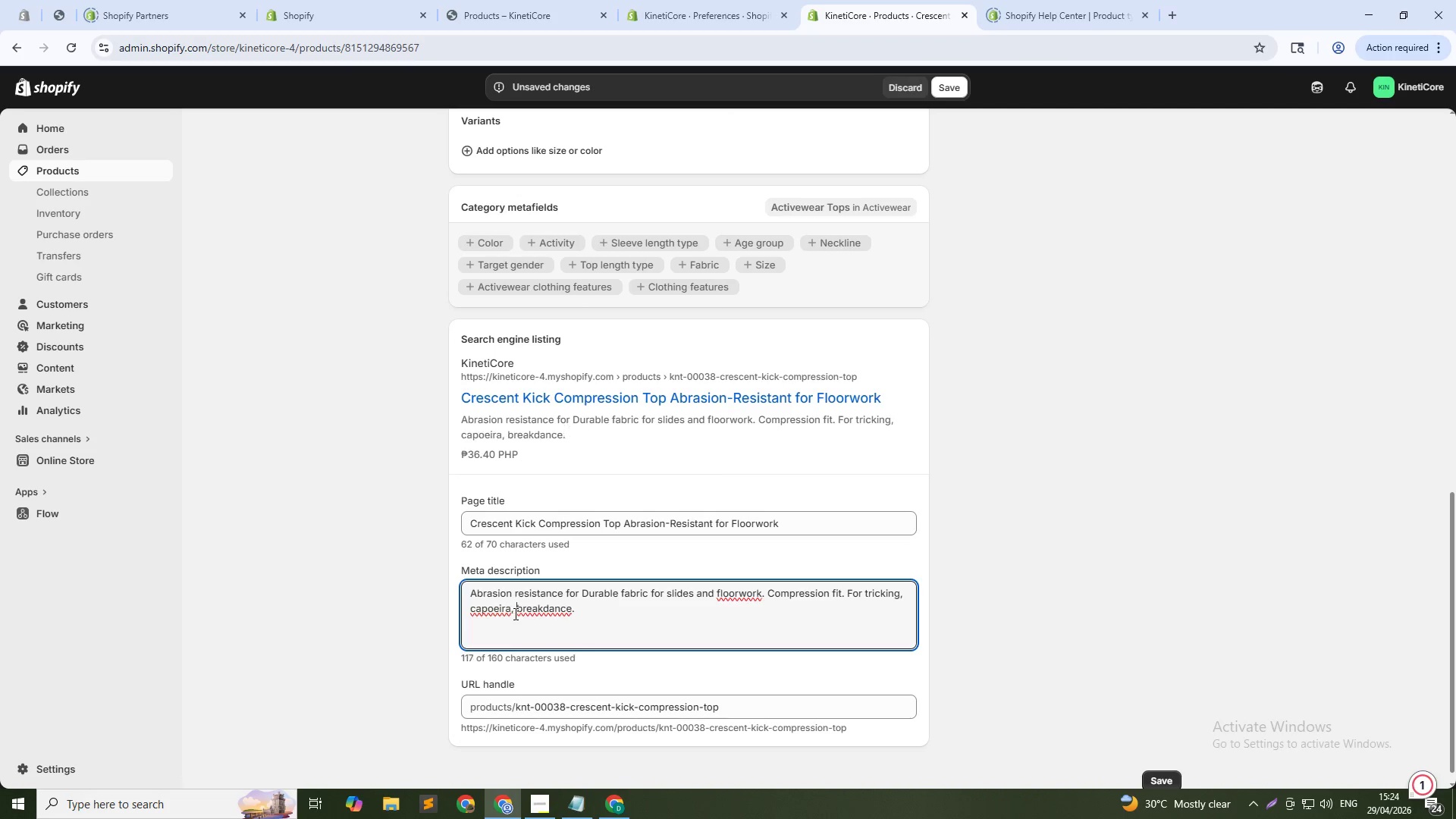 
key(Space)
 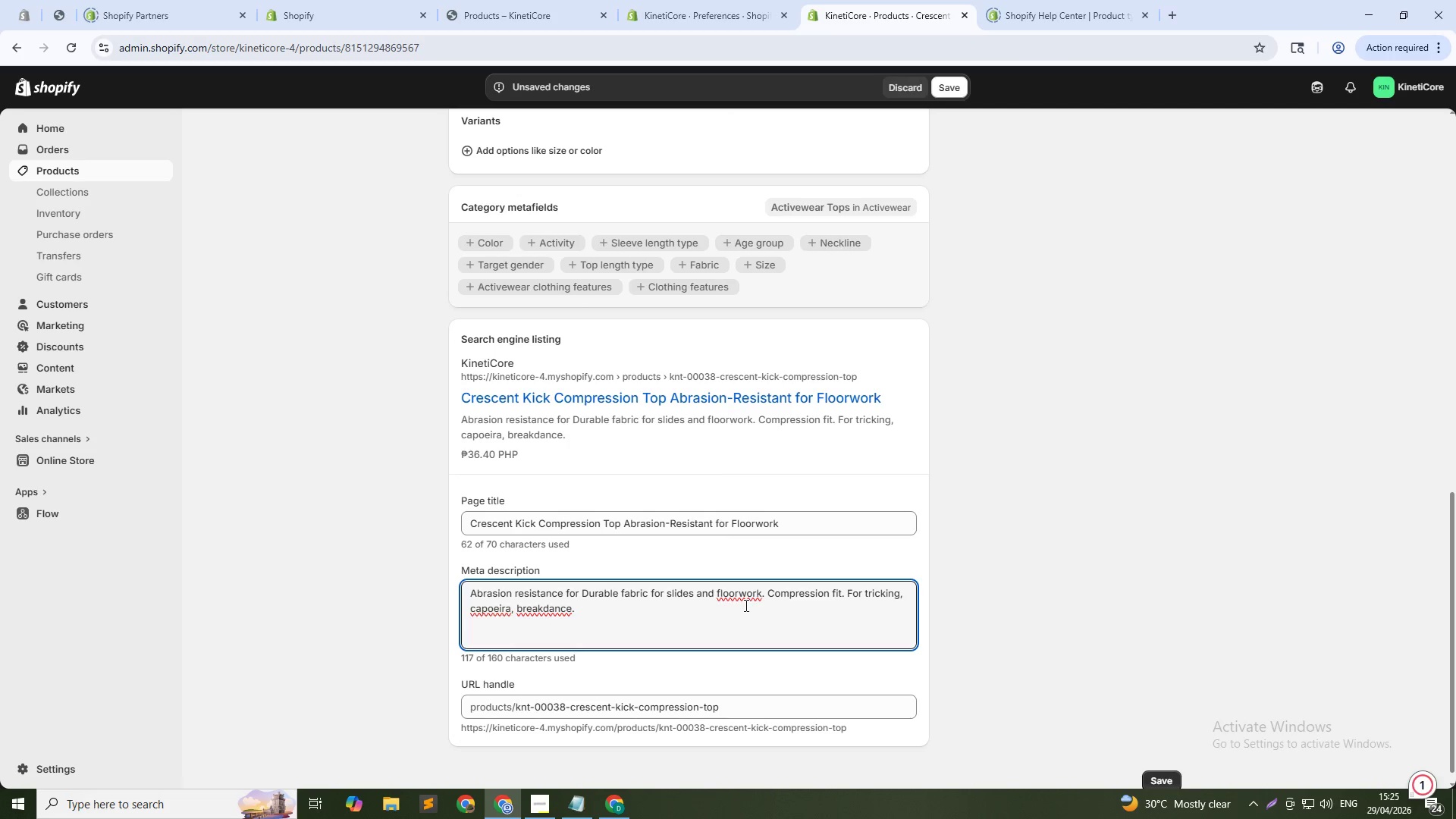 
wait(6.39)
 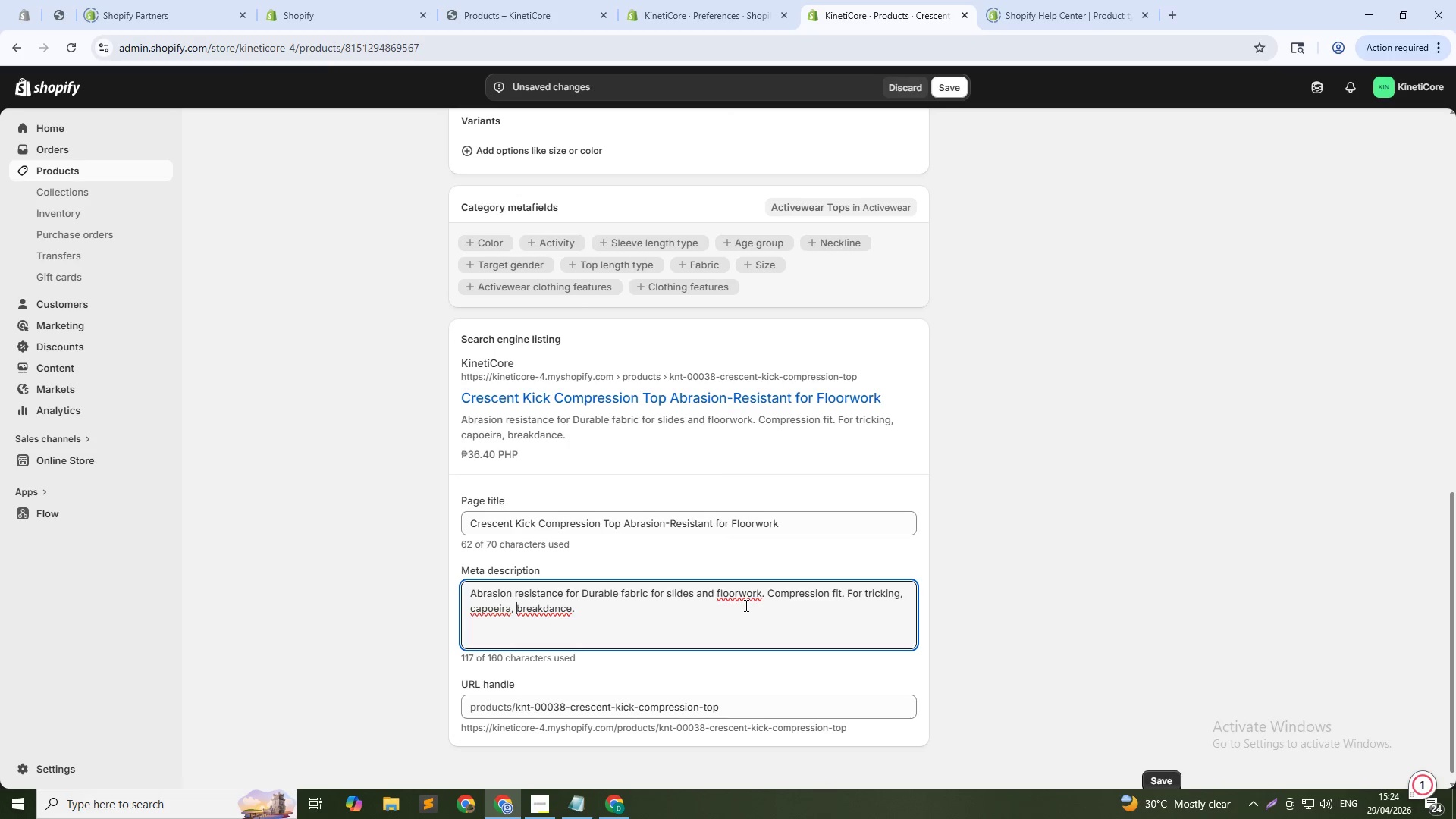 
scroll: coordinate [745, 607], scroll_direction: down, amount: 2.0
 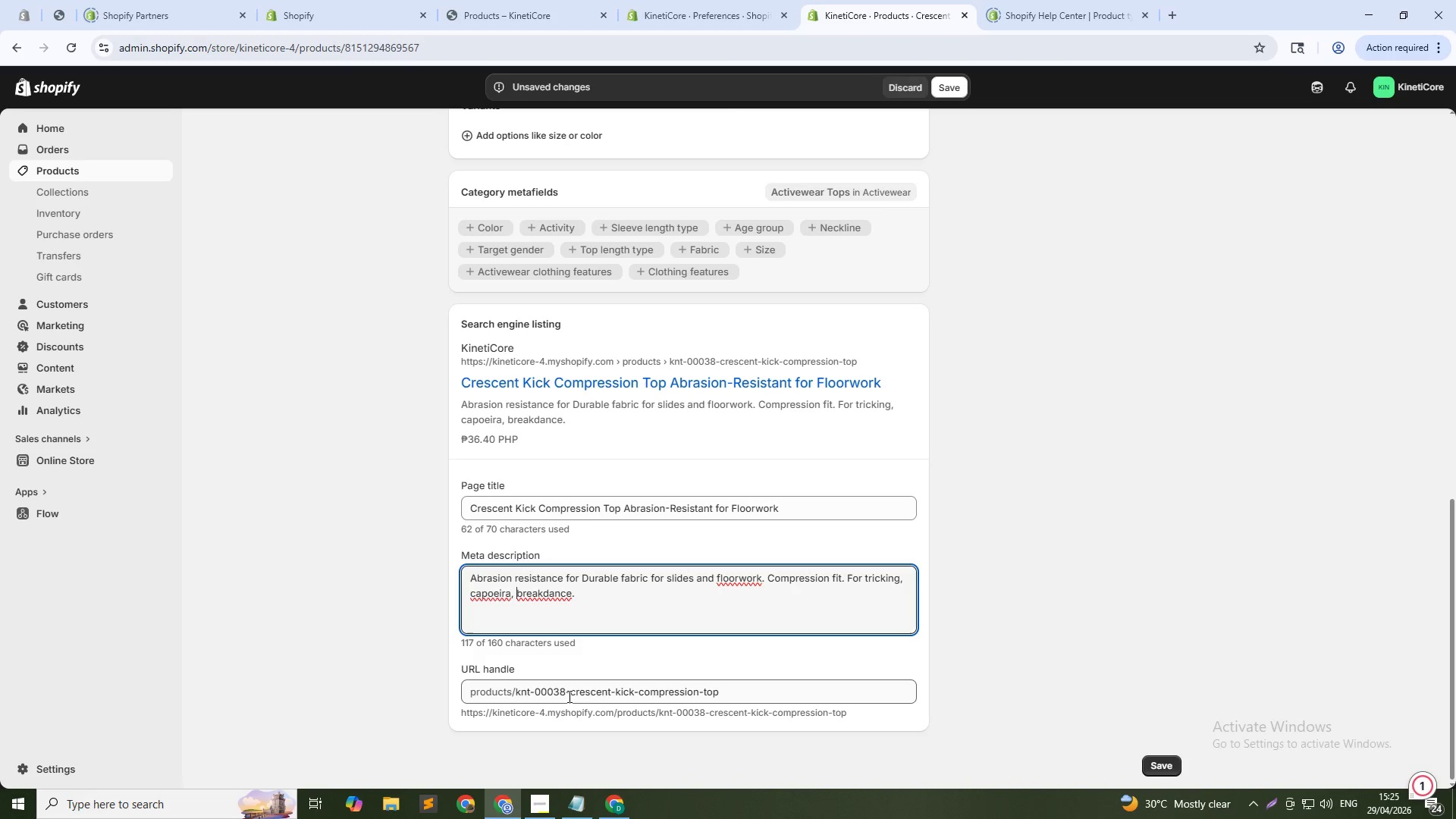 
left_click_drag(start_coordinate=[568, 696], to_coordinate=[514, 698])
 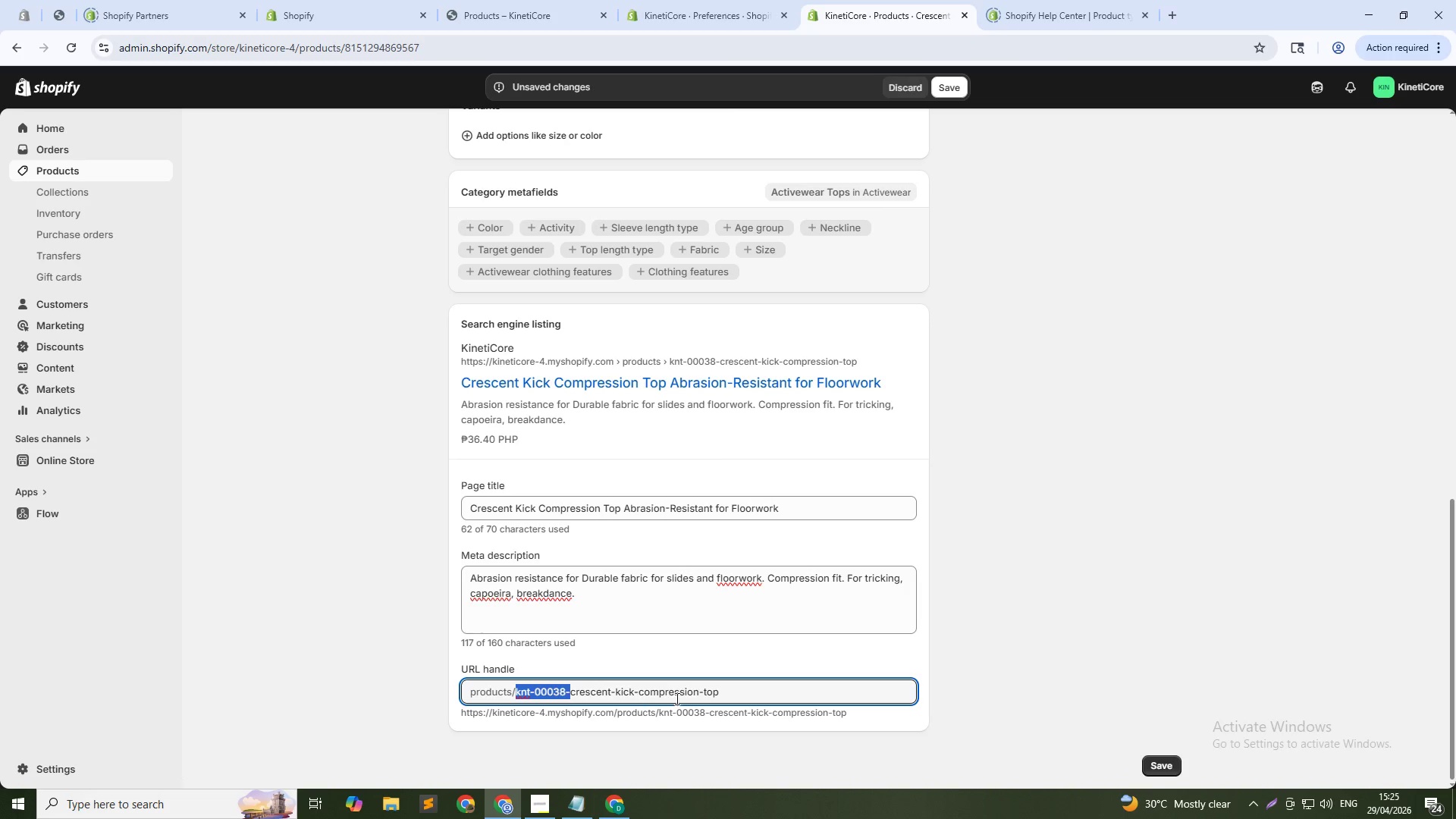 
key(Backspace)
 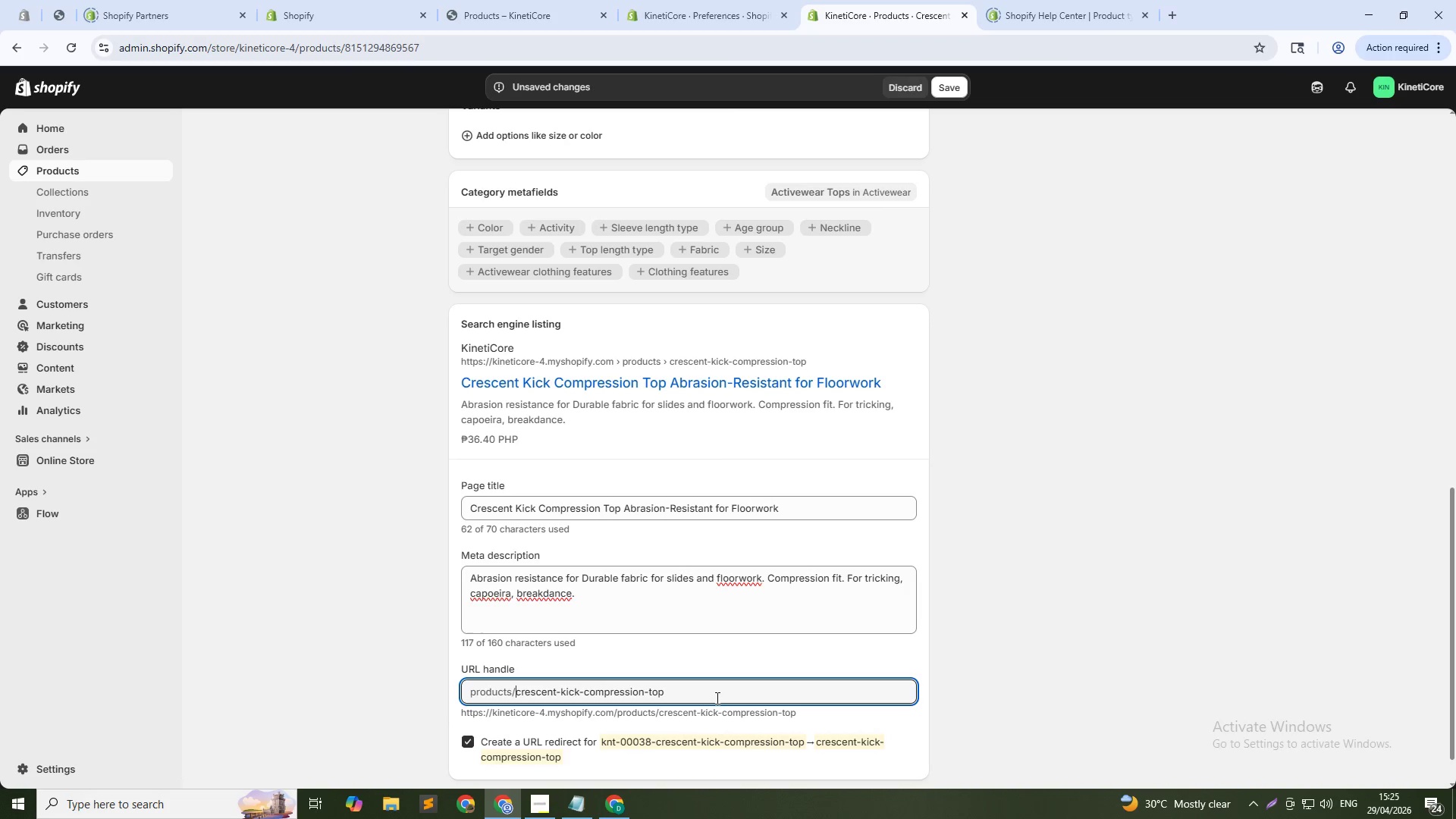 
left_click([716, 698])
 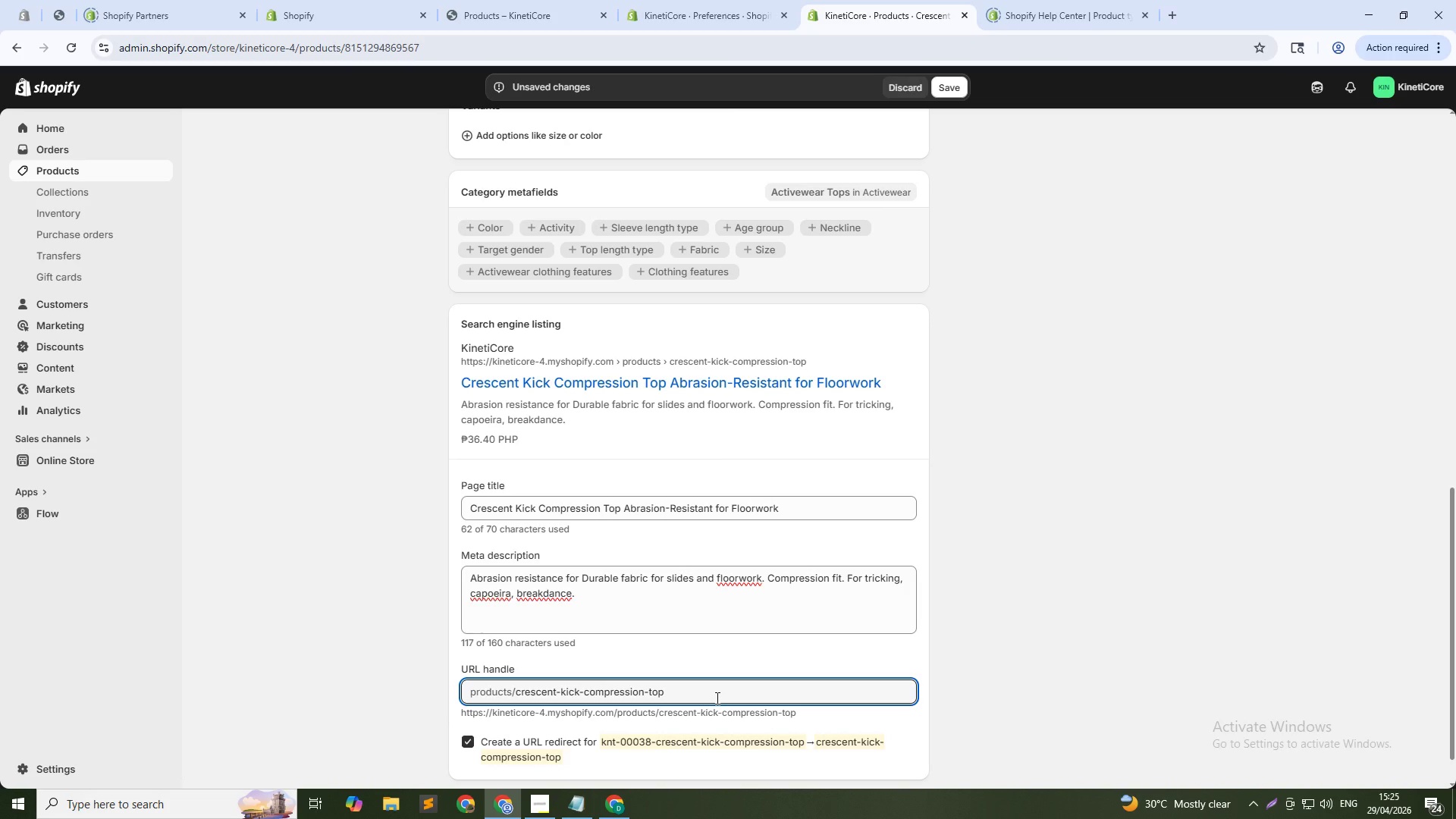 
type(-38)
 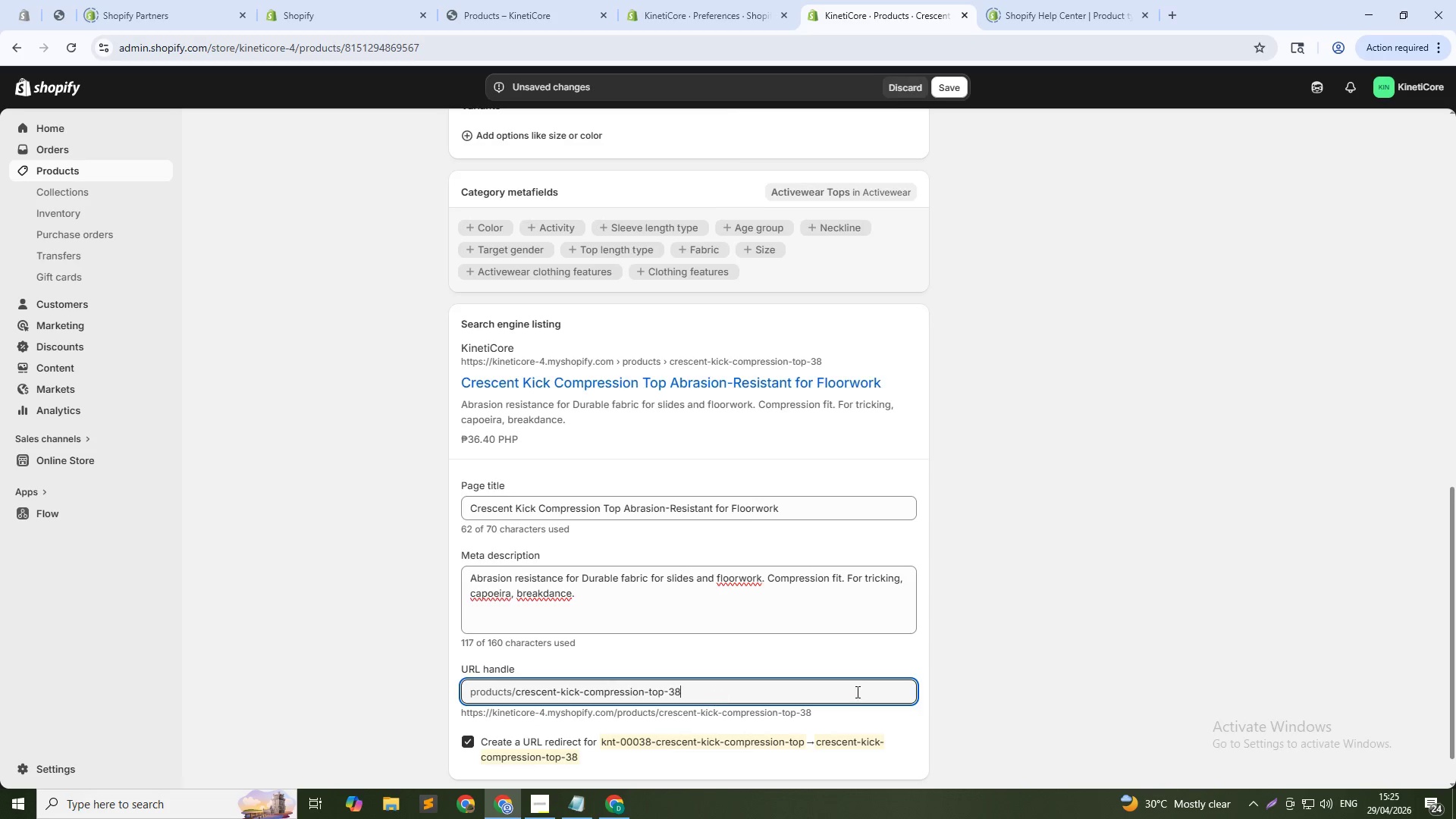 
scroll: coordinate [734, 692], scroll_direction: up, amount: 2.0
 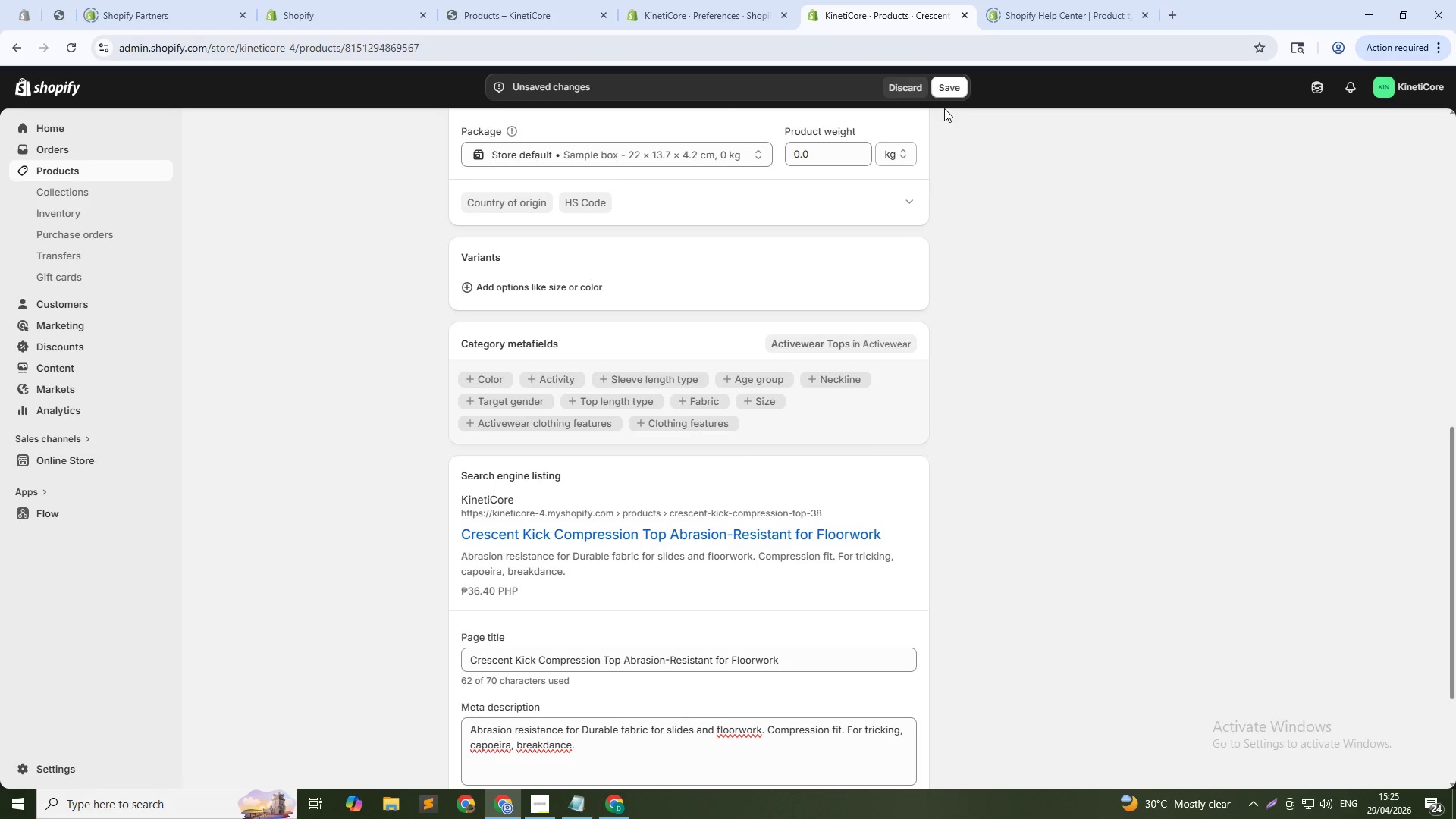 
left_click([948, 86])
 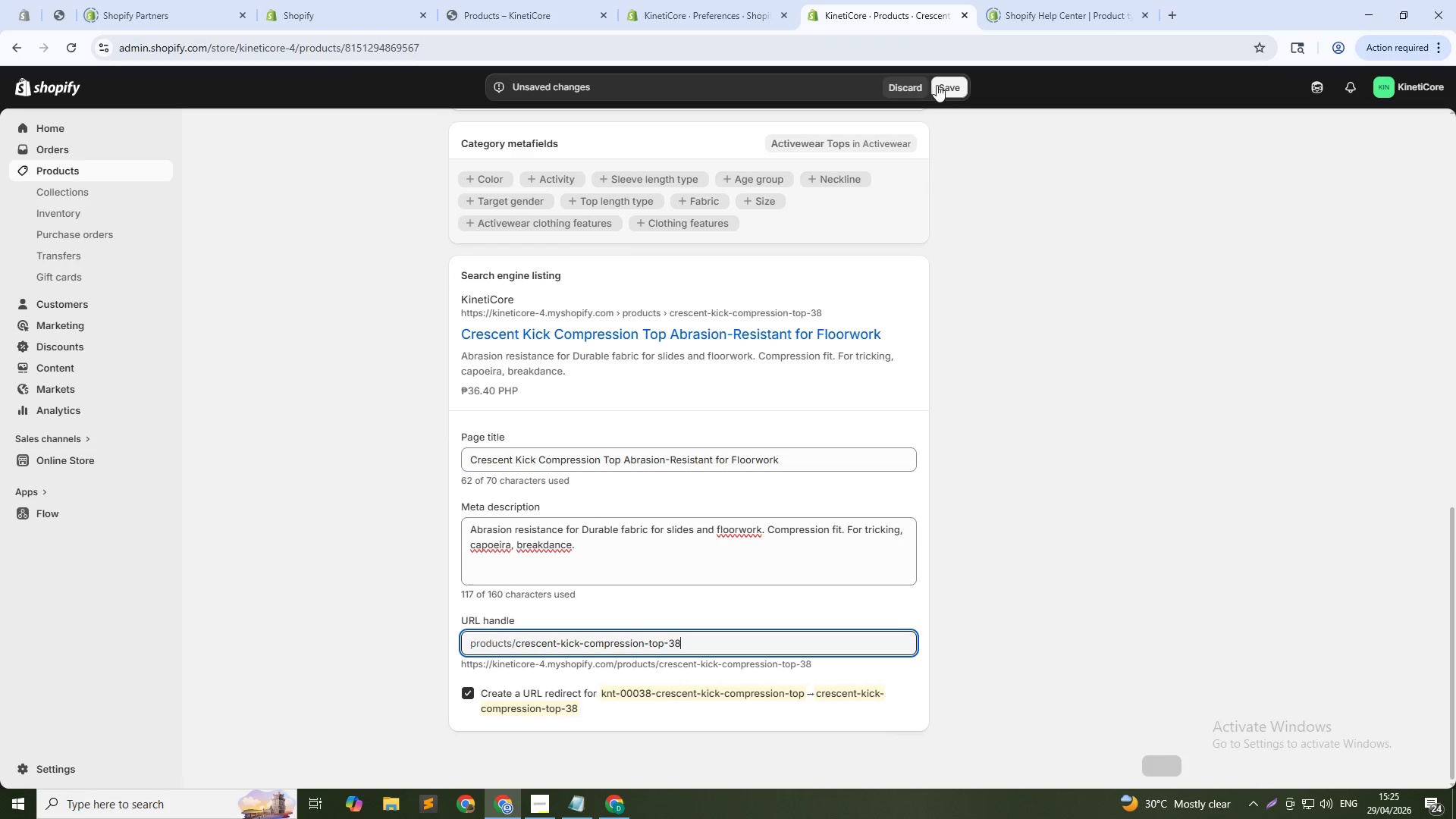 
mouse_move([908, 96])
 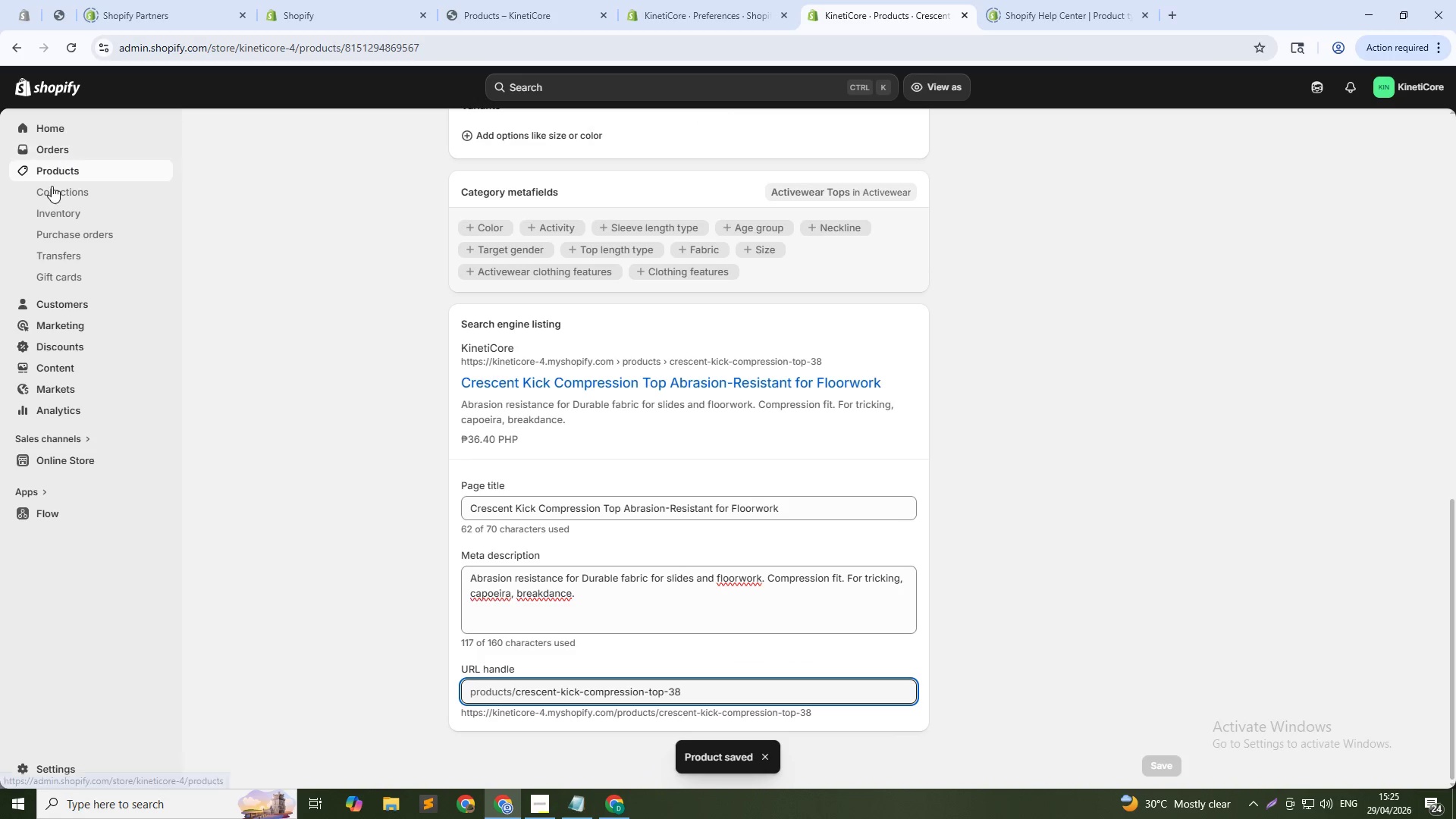 
left_click([57, 162])
 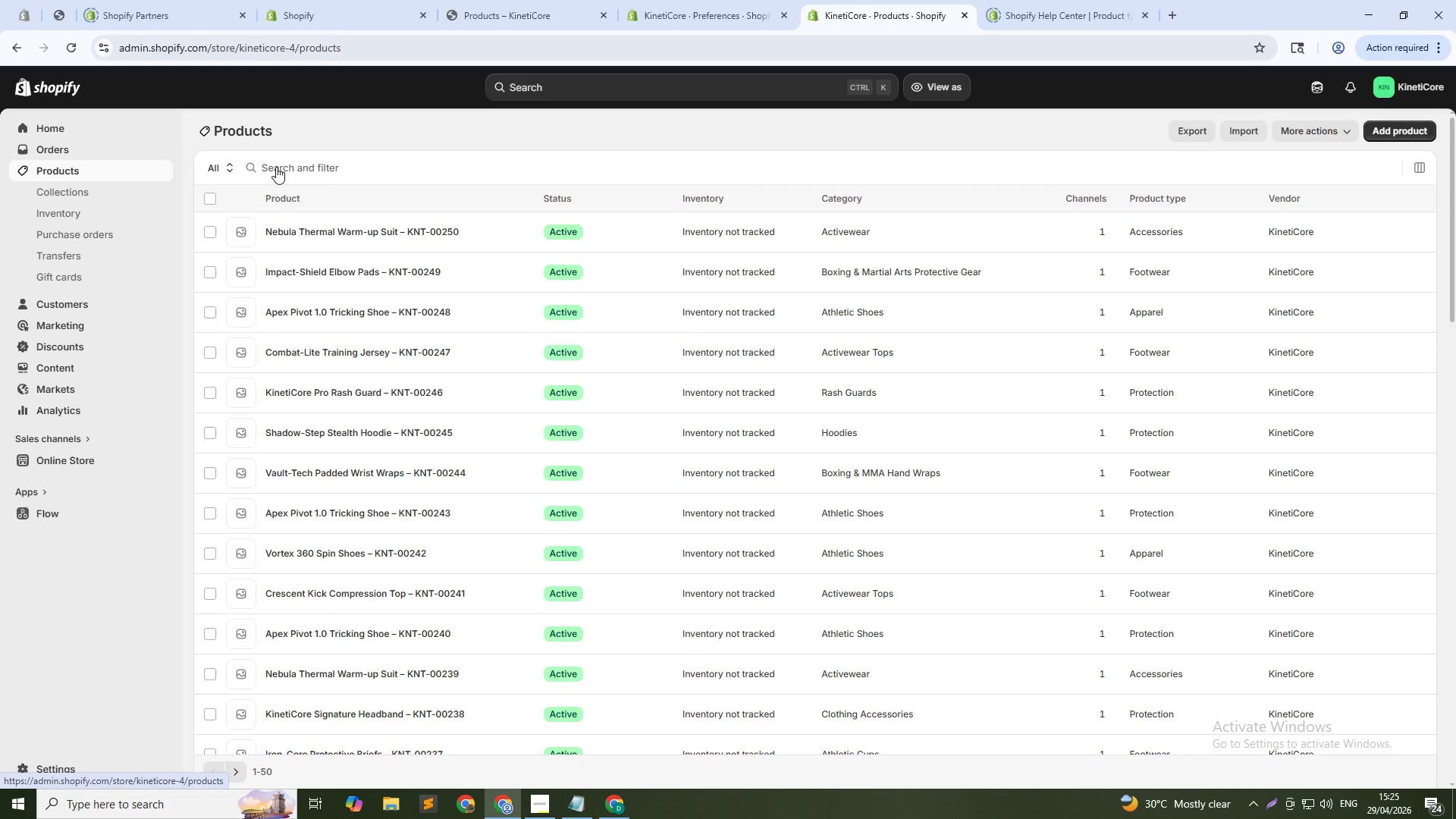 
left_click_drag(start_coordinate=[309, 168], to_coordinate=[304, 170])
 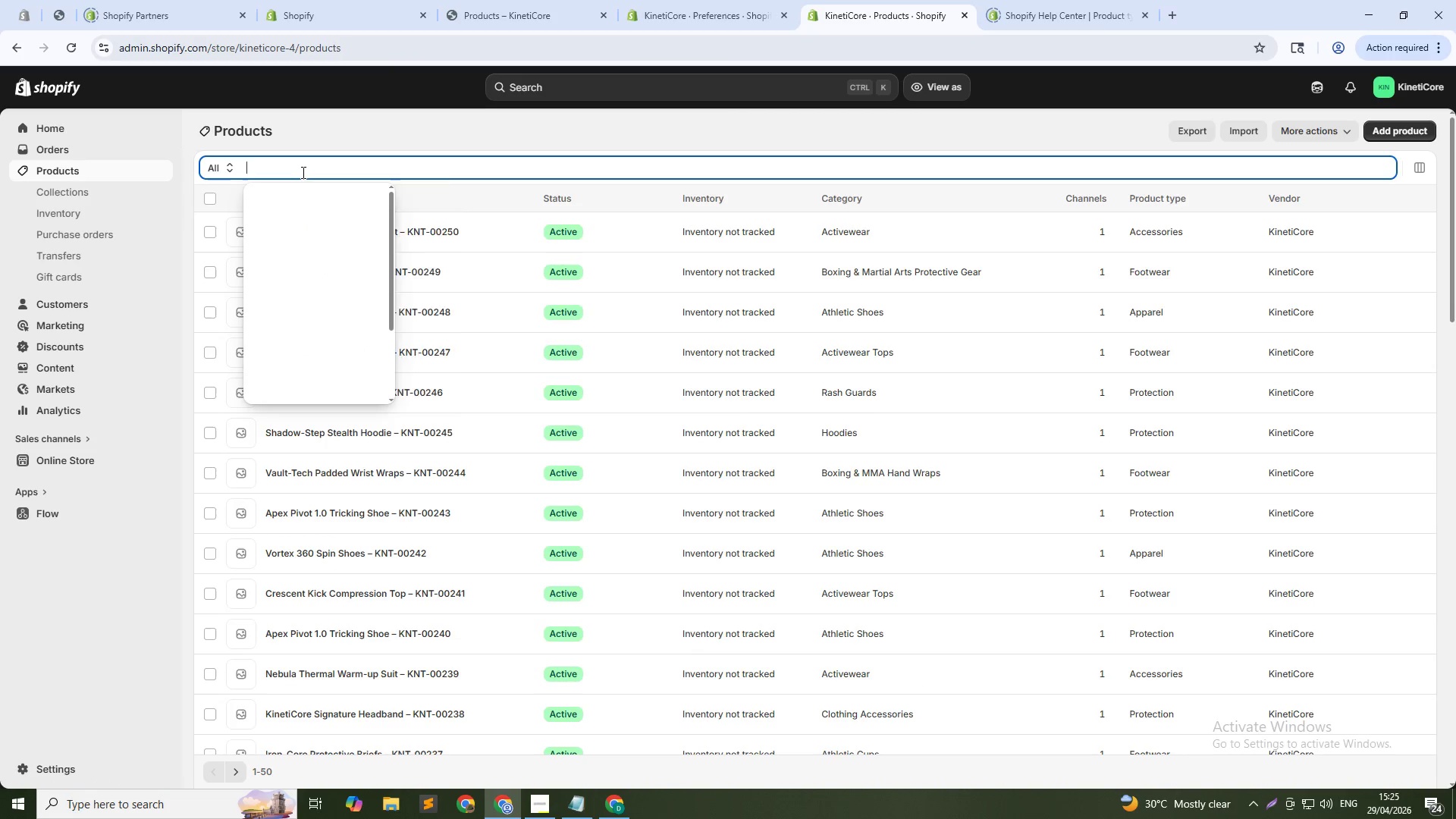 
key(Control+ControlLeft)
 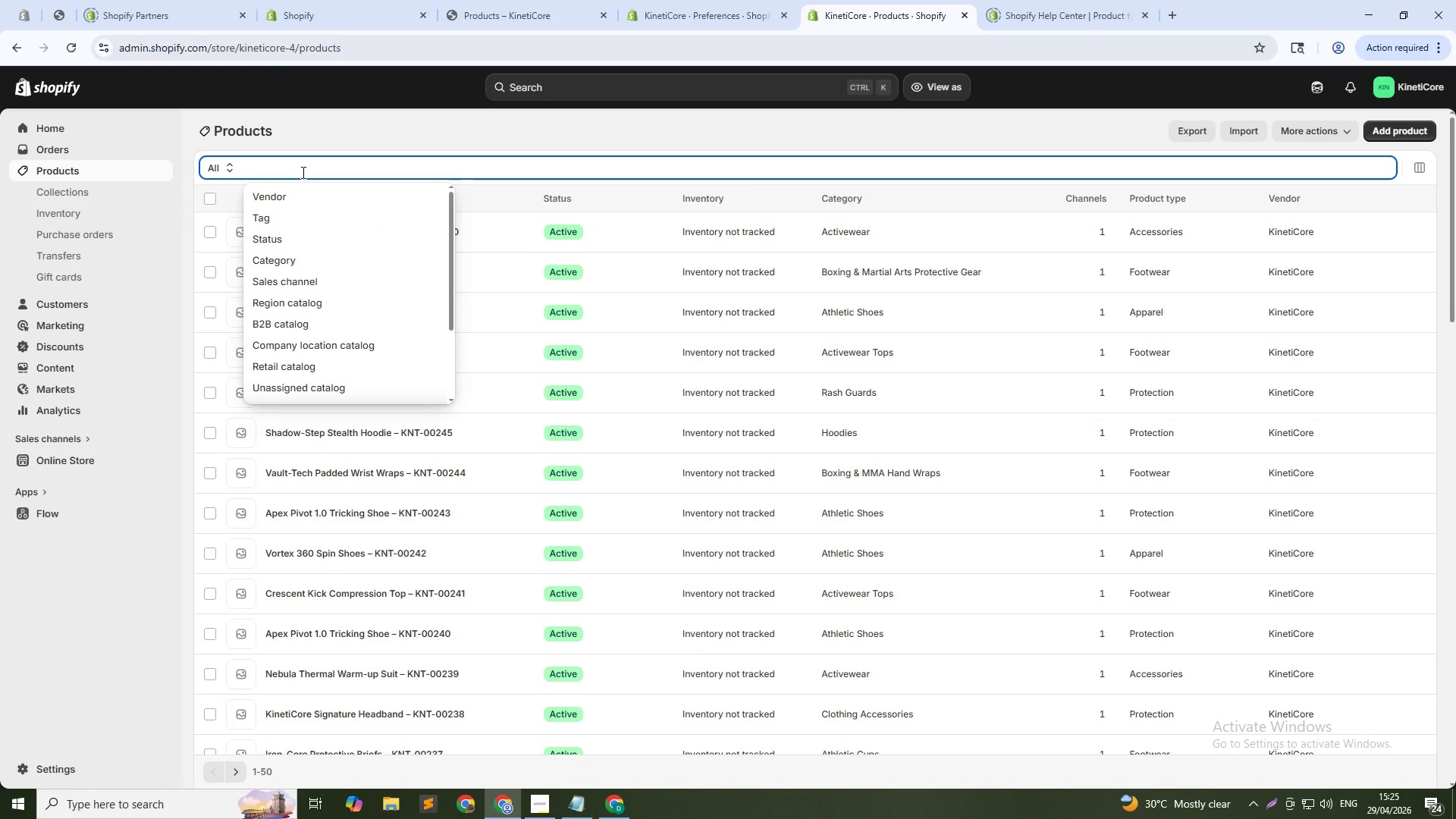 
key(Control+V)
 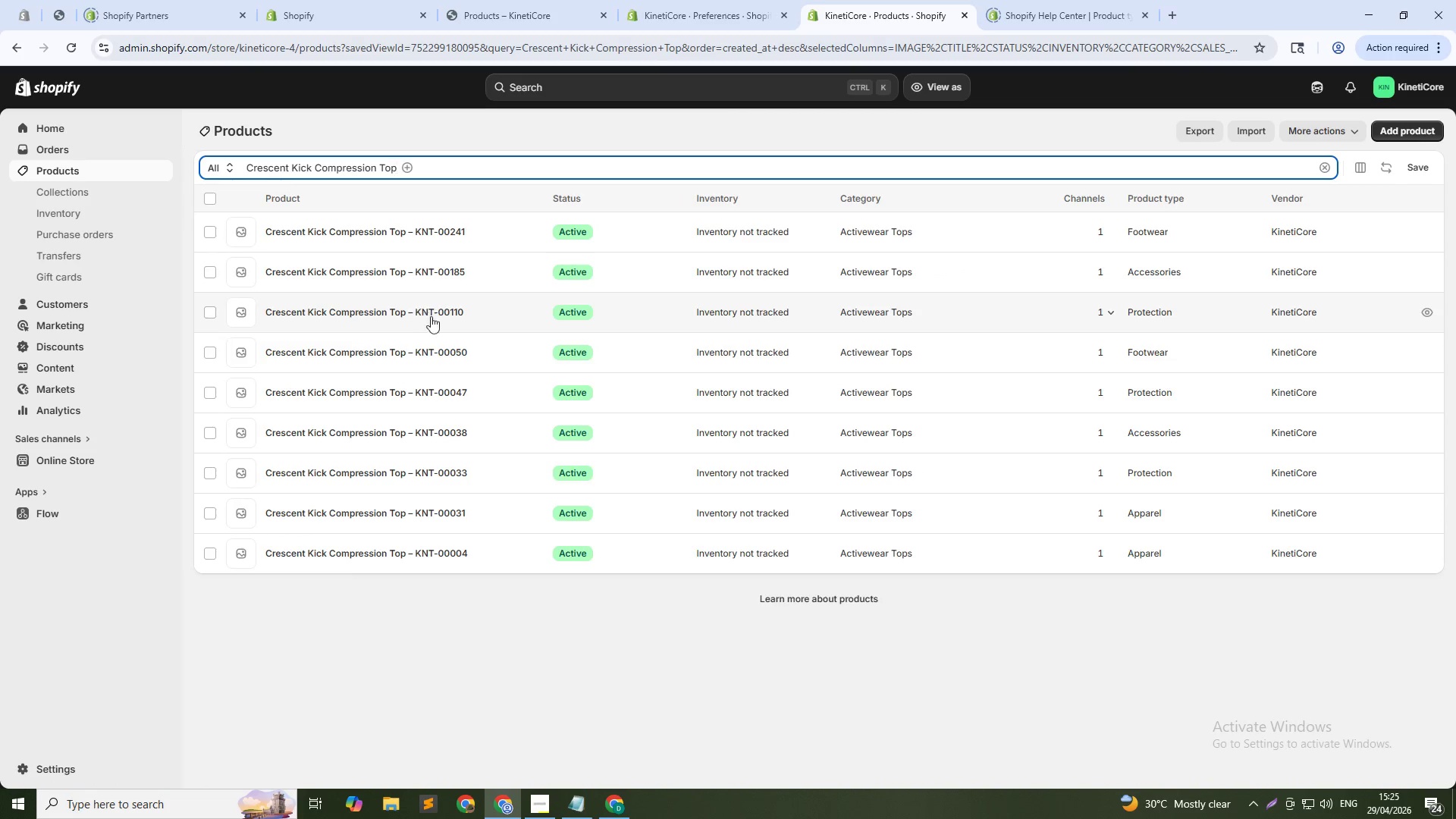 
left_click([422, 391])
 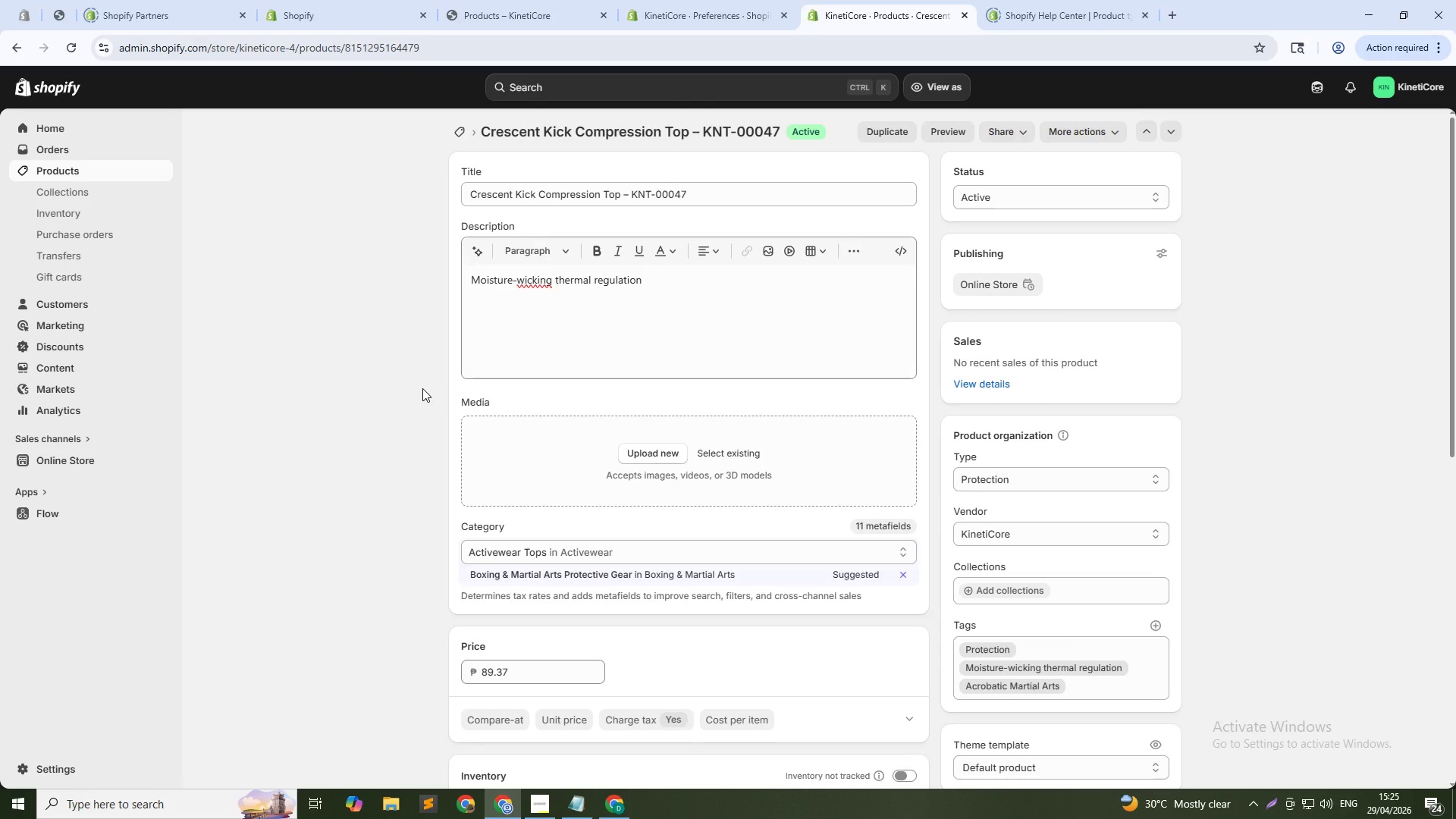 
wait(6.31)
 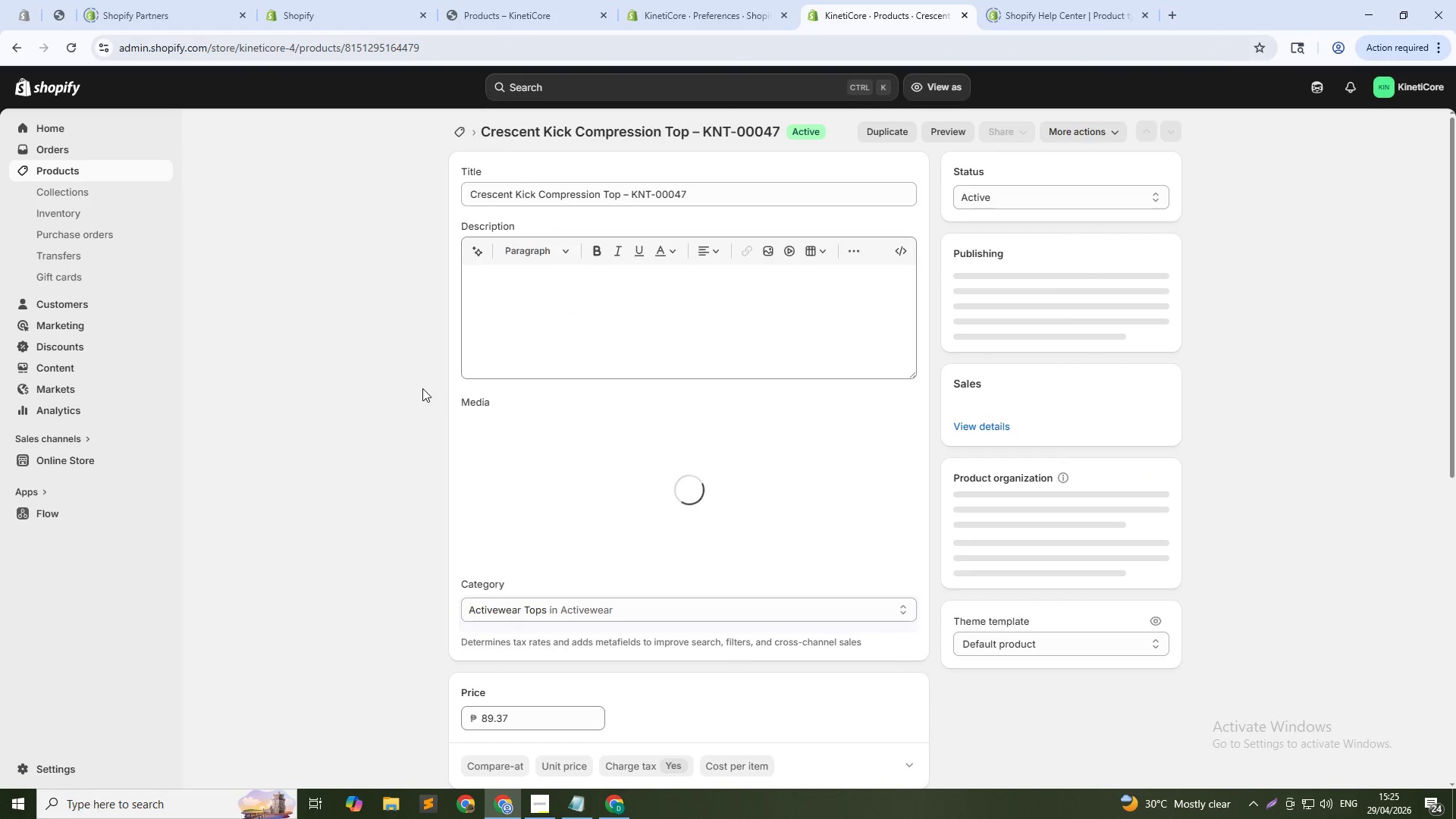 
double_click([534, 282])
 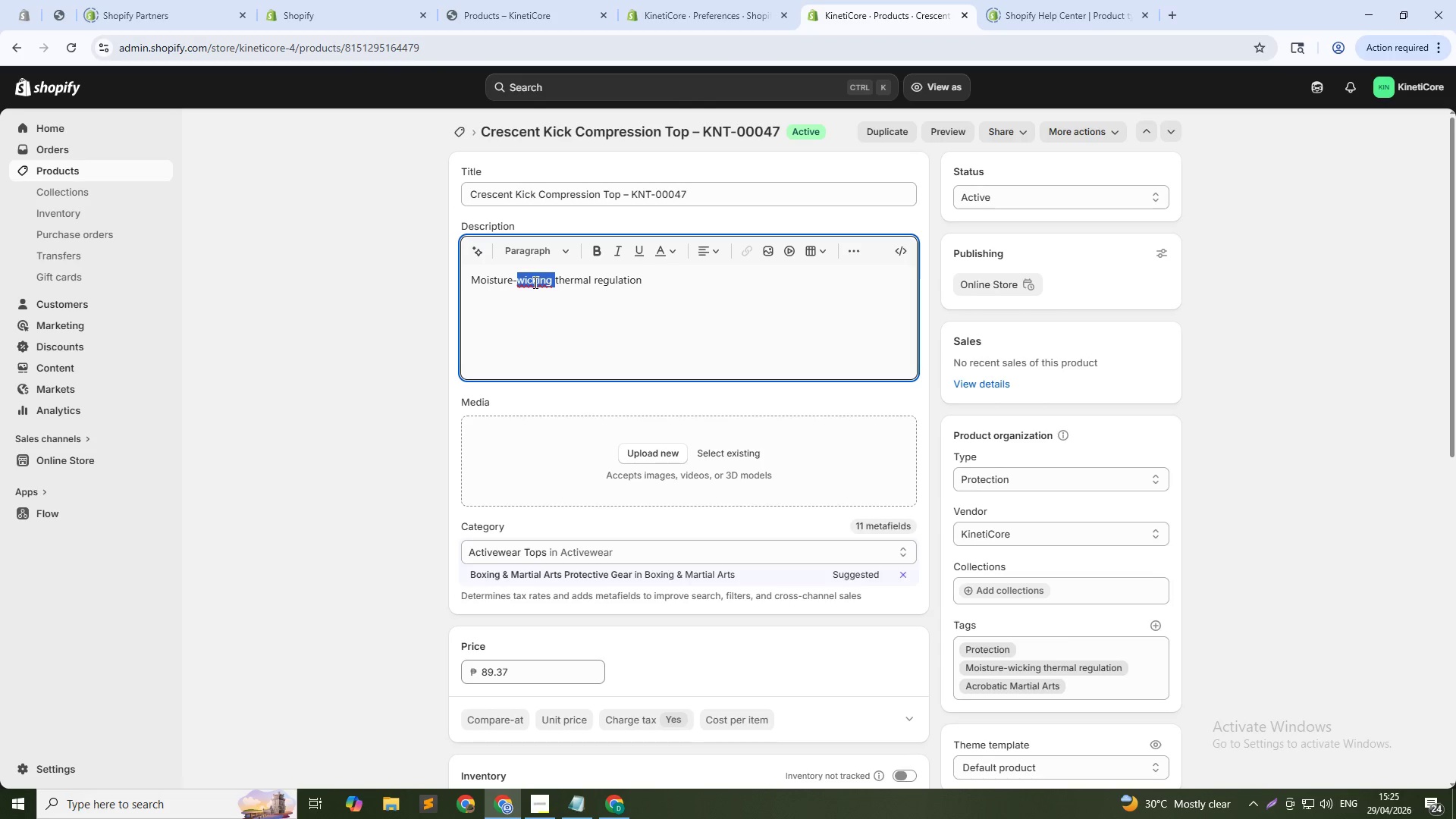 
triple_click([534, 282])
 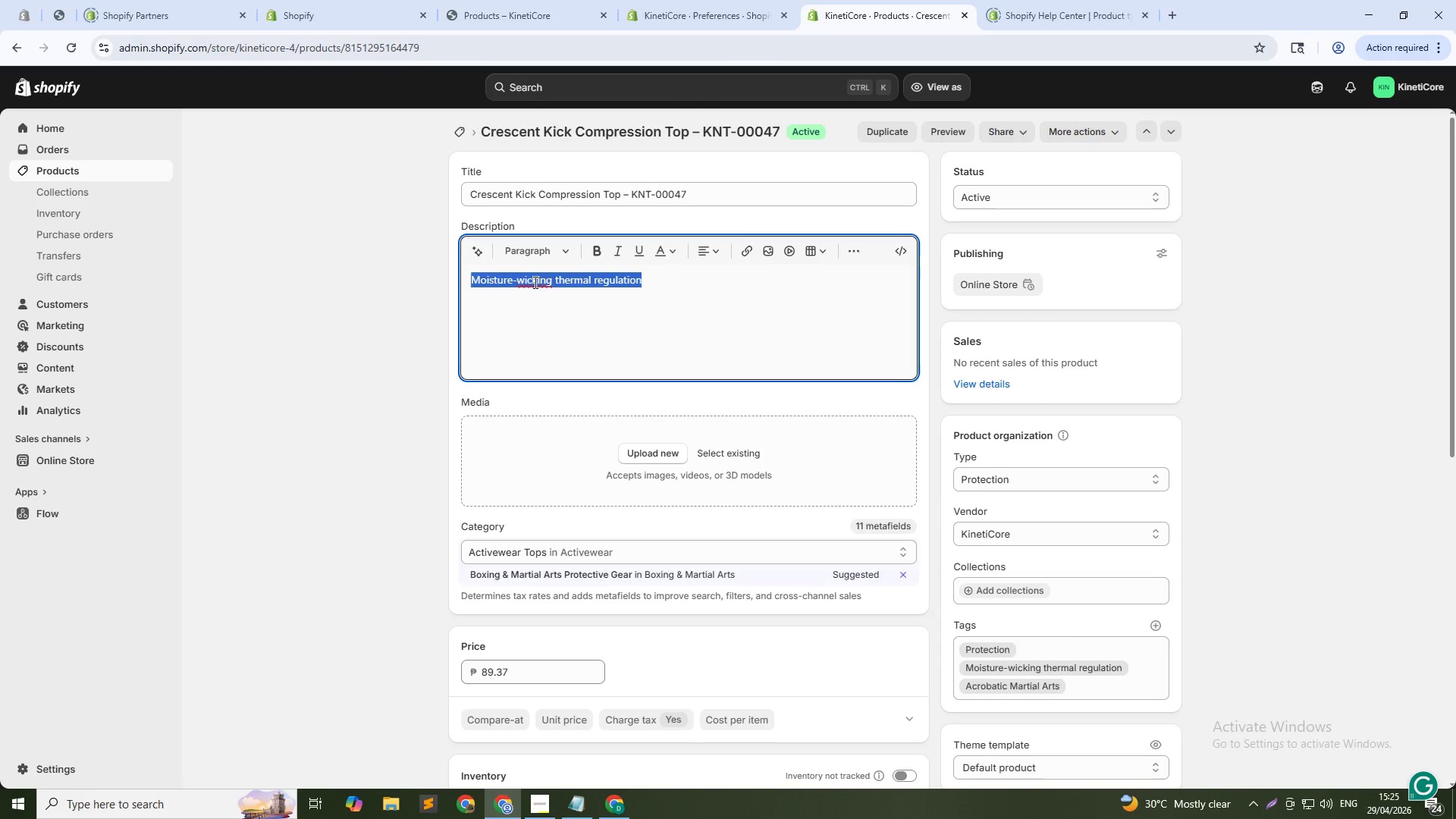 
key(Backspace)
 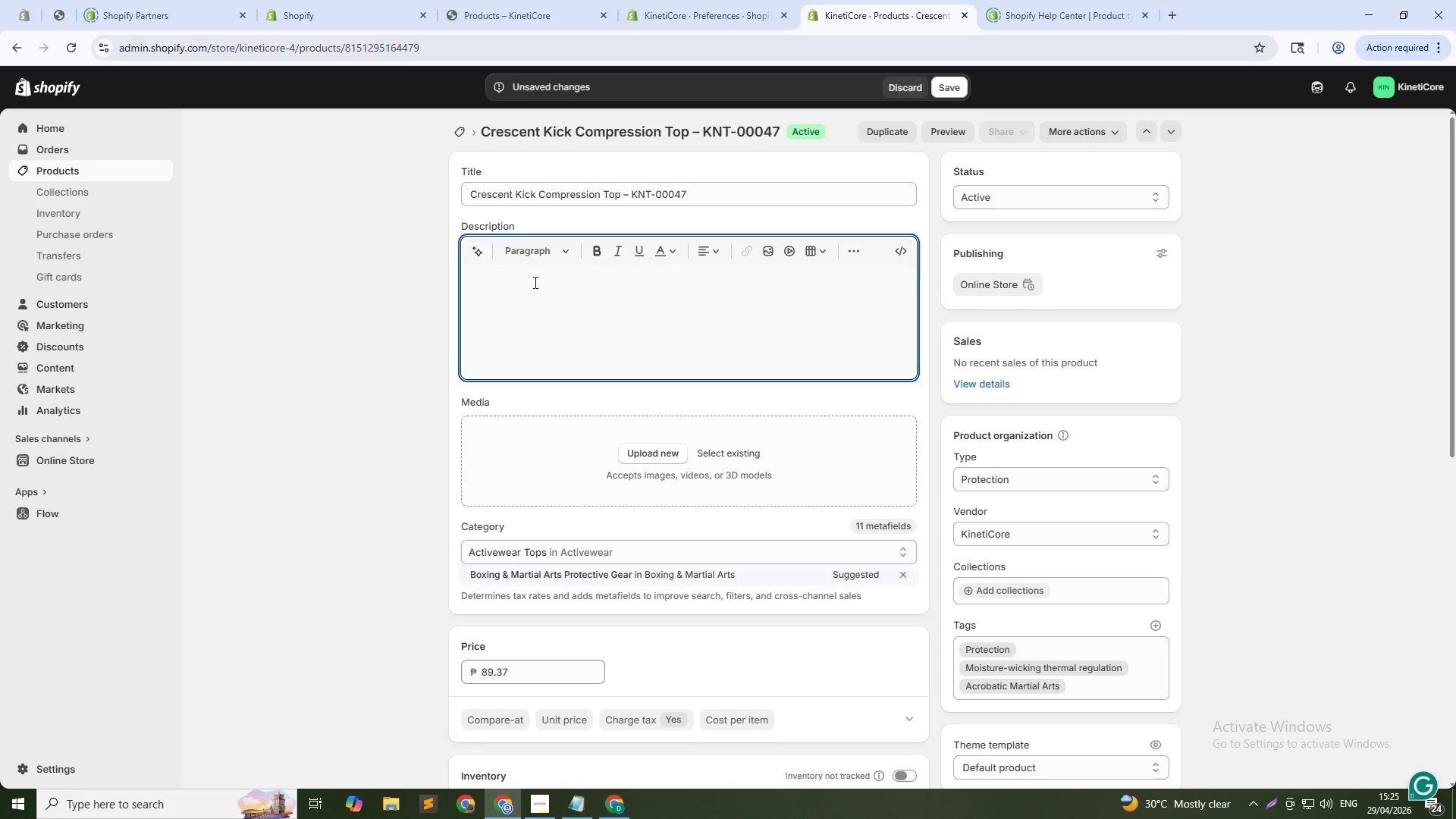 
key(CapsLock)
 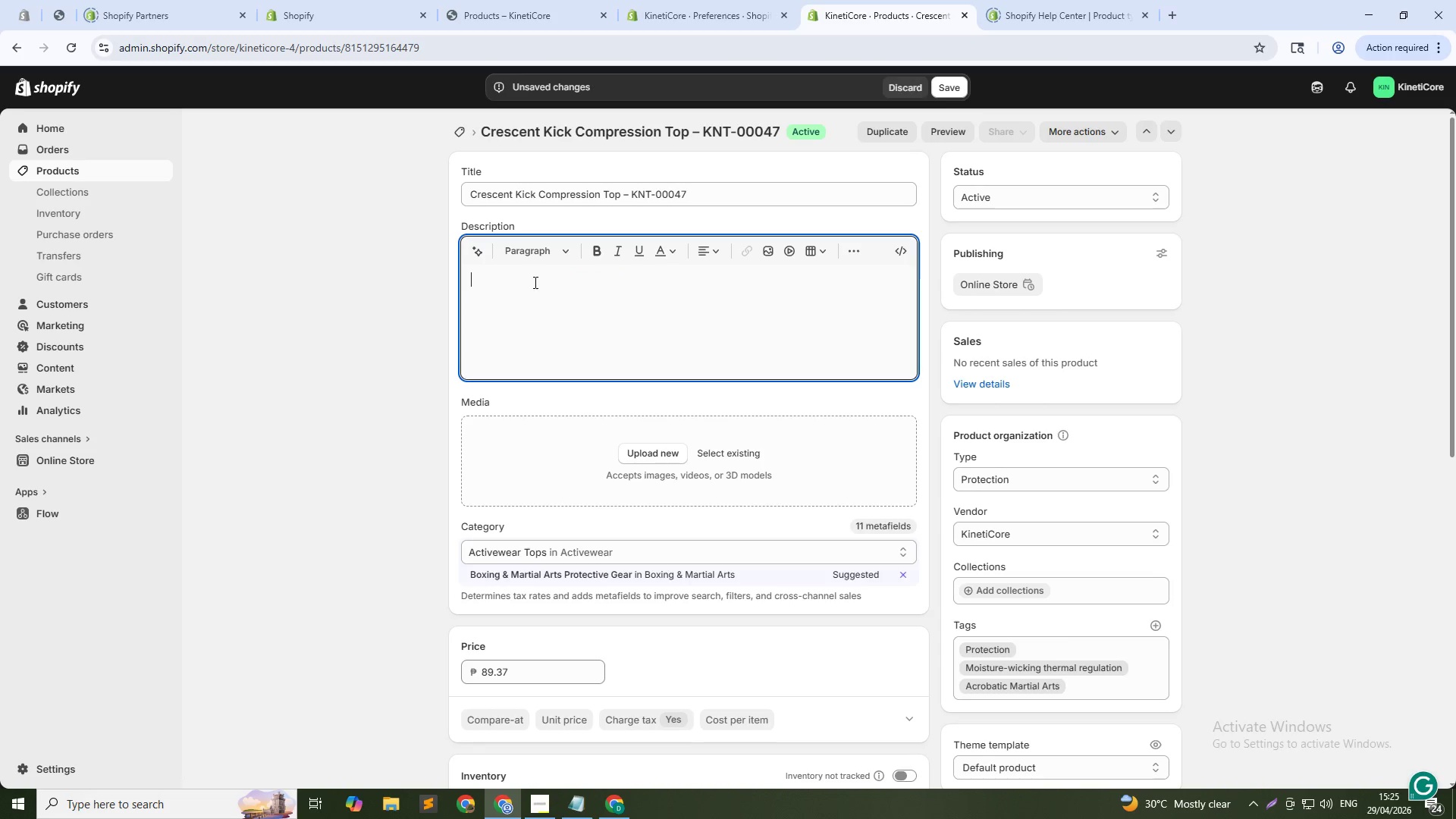 
key(C)
 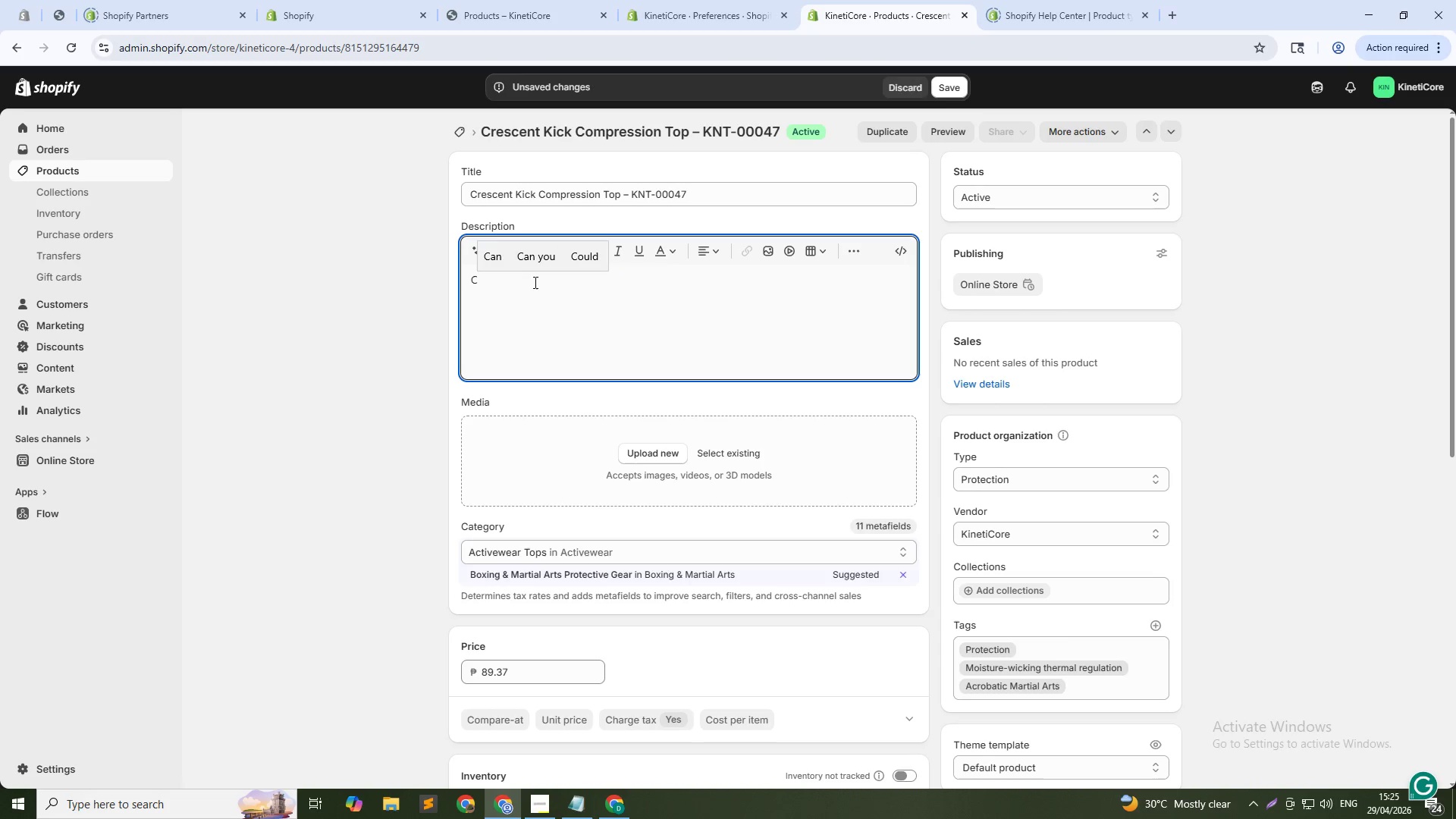 
wait(5.51)
 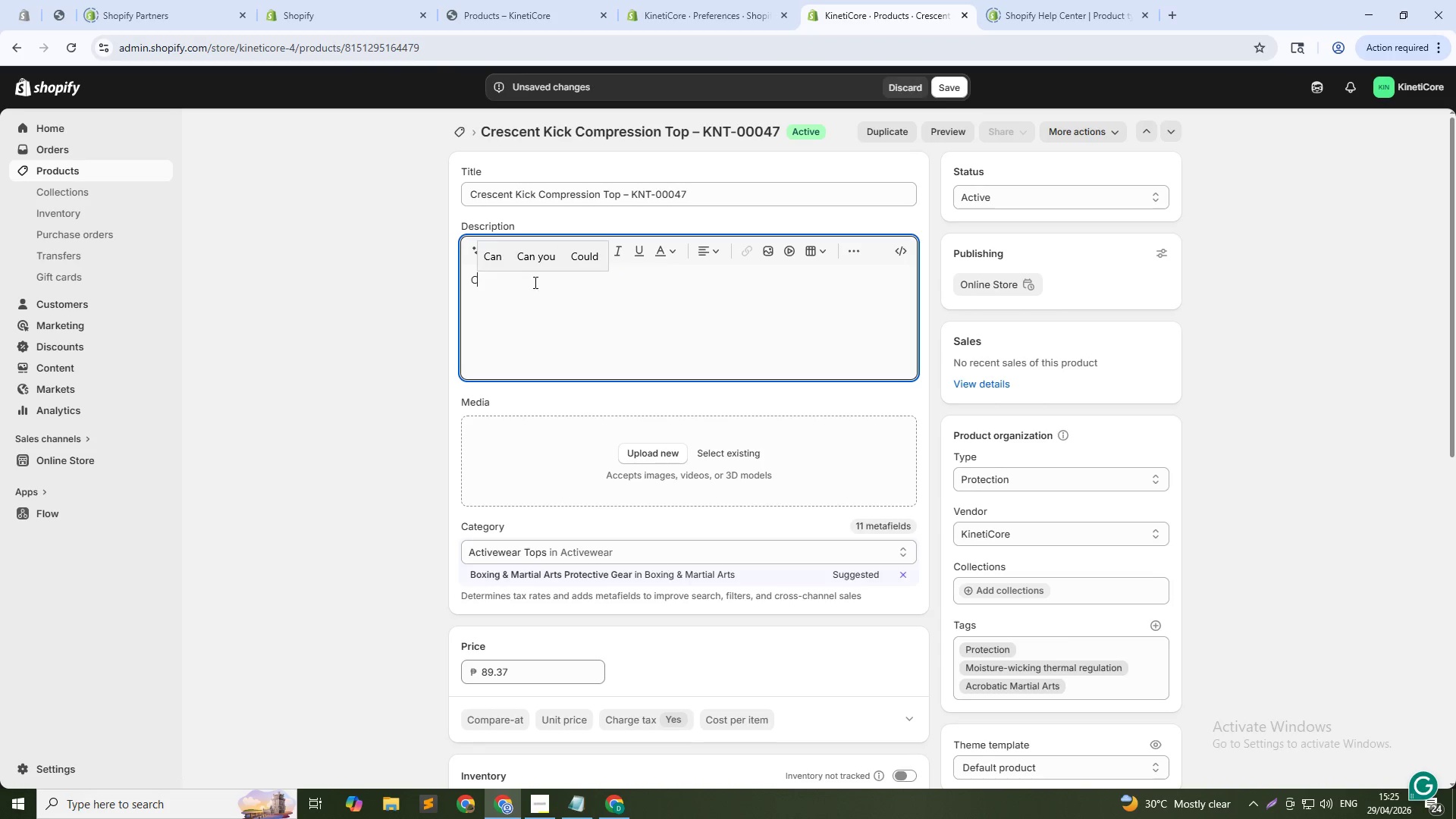 
type(REV)
key(Backspace)
key(Backspace)
key(Backspace)
type(e)
key(Backspace)
type(reve)
key(Backspace)
key(Backspace)
type(scent Kick Compres)
 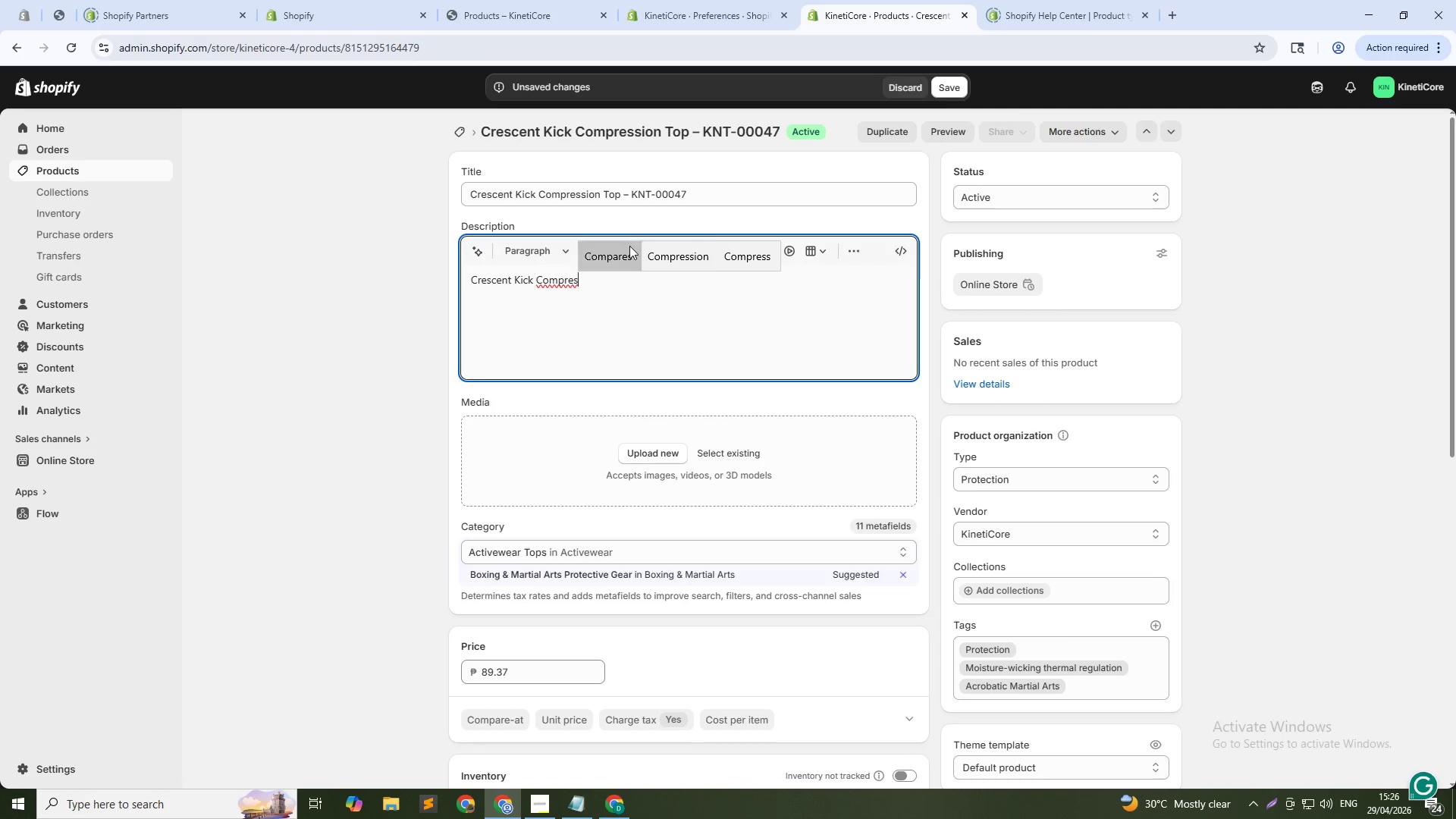 
left_click([666, 256])
 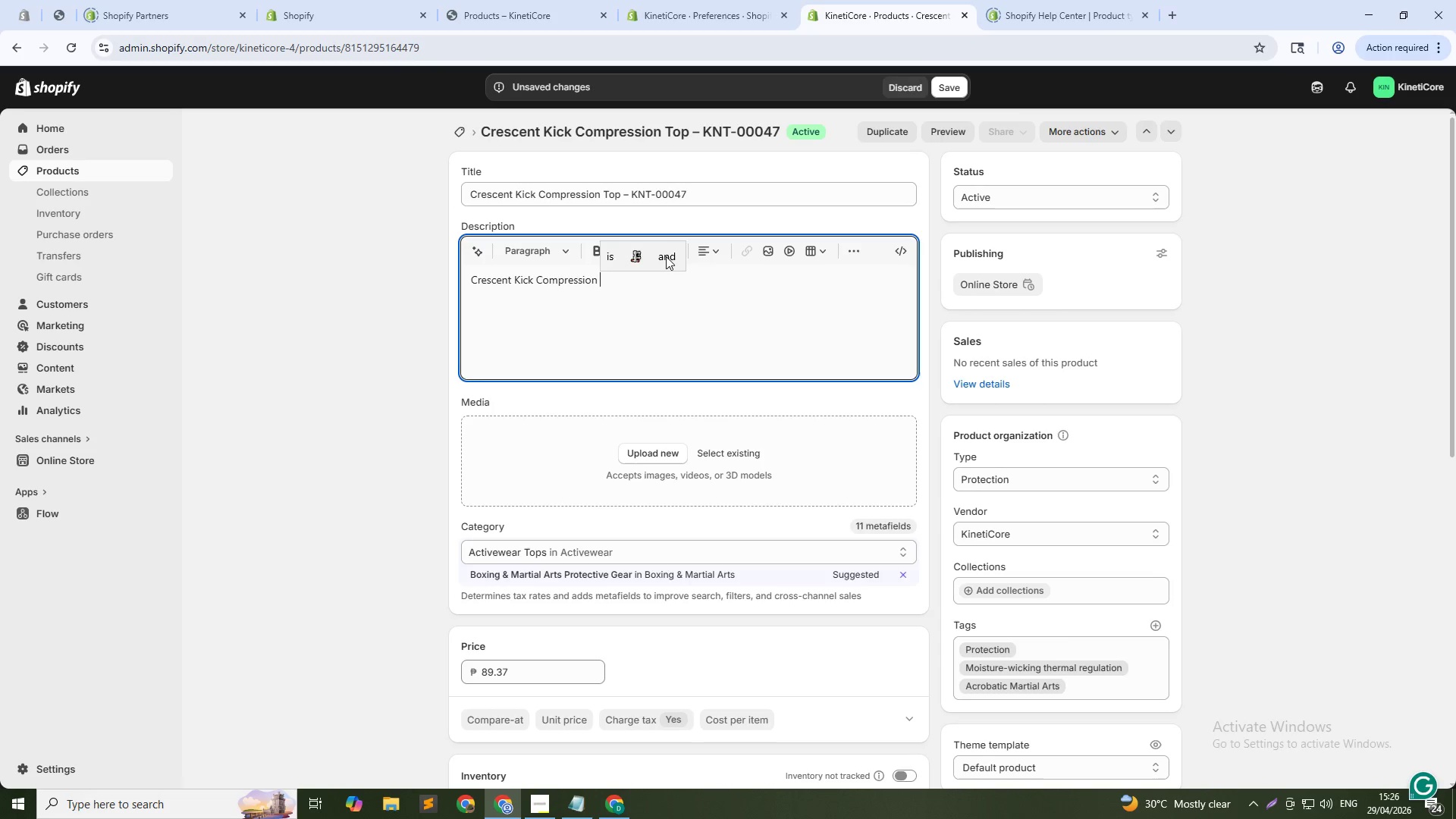 
hold_key(key=CapsLock, duration=0.33)
 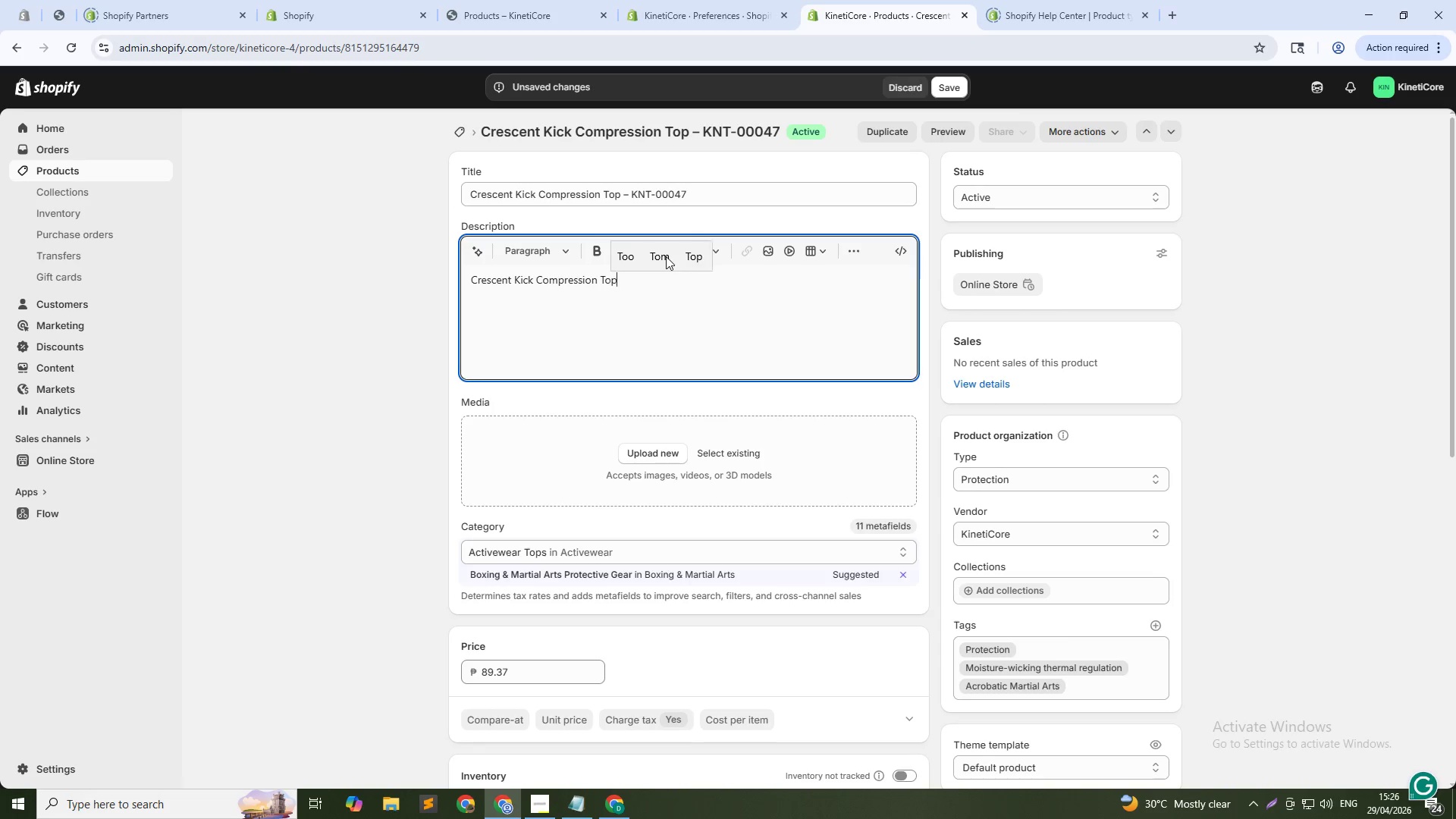 
type(Top features bresth)
key(Backspace)
key(Backspace)
key(Backspace)
type(athable mesh panels that regulate your body temperature during intense ta)
key(Backspace)
type(raining. The compre)
 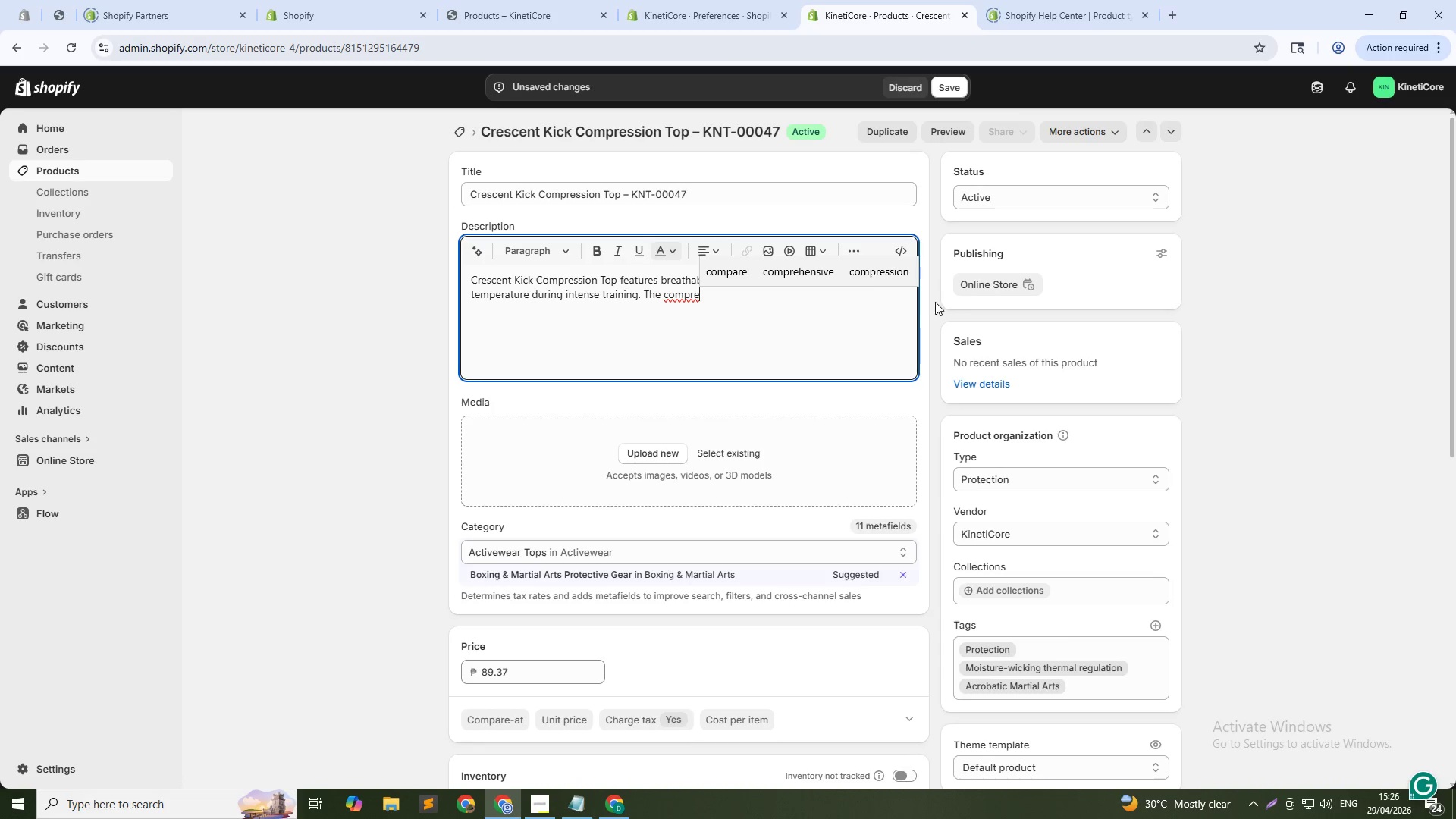 
left_click([871, 277])
 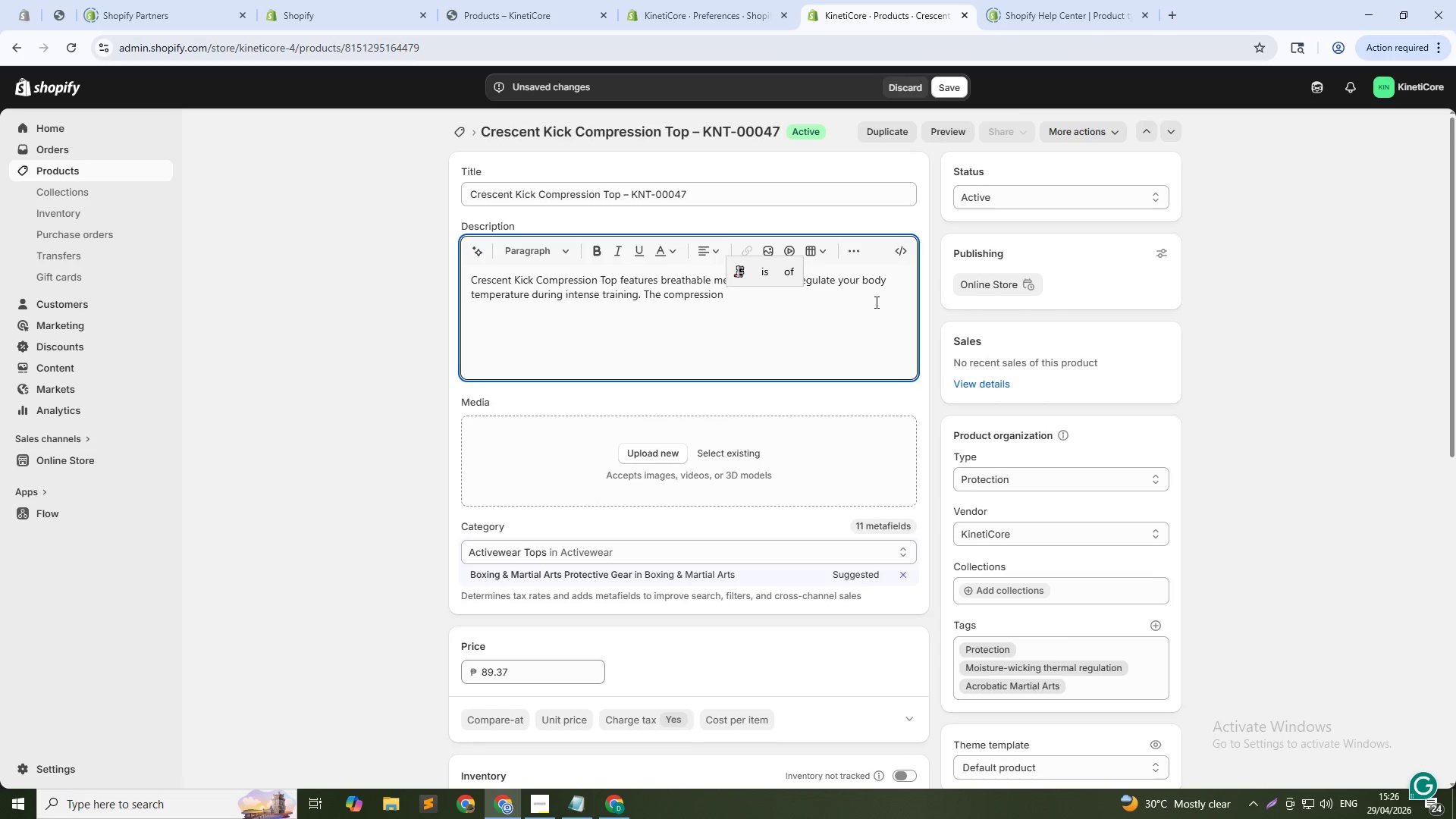 
type(fabric support )
 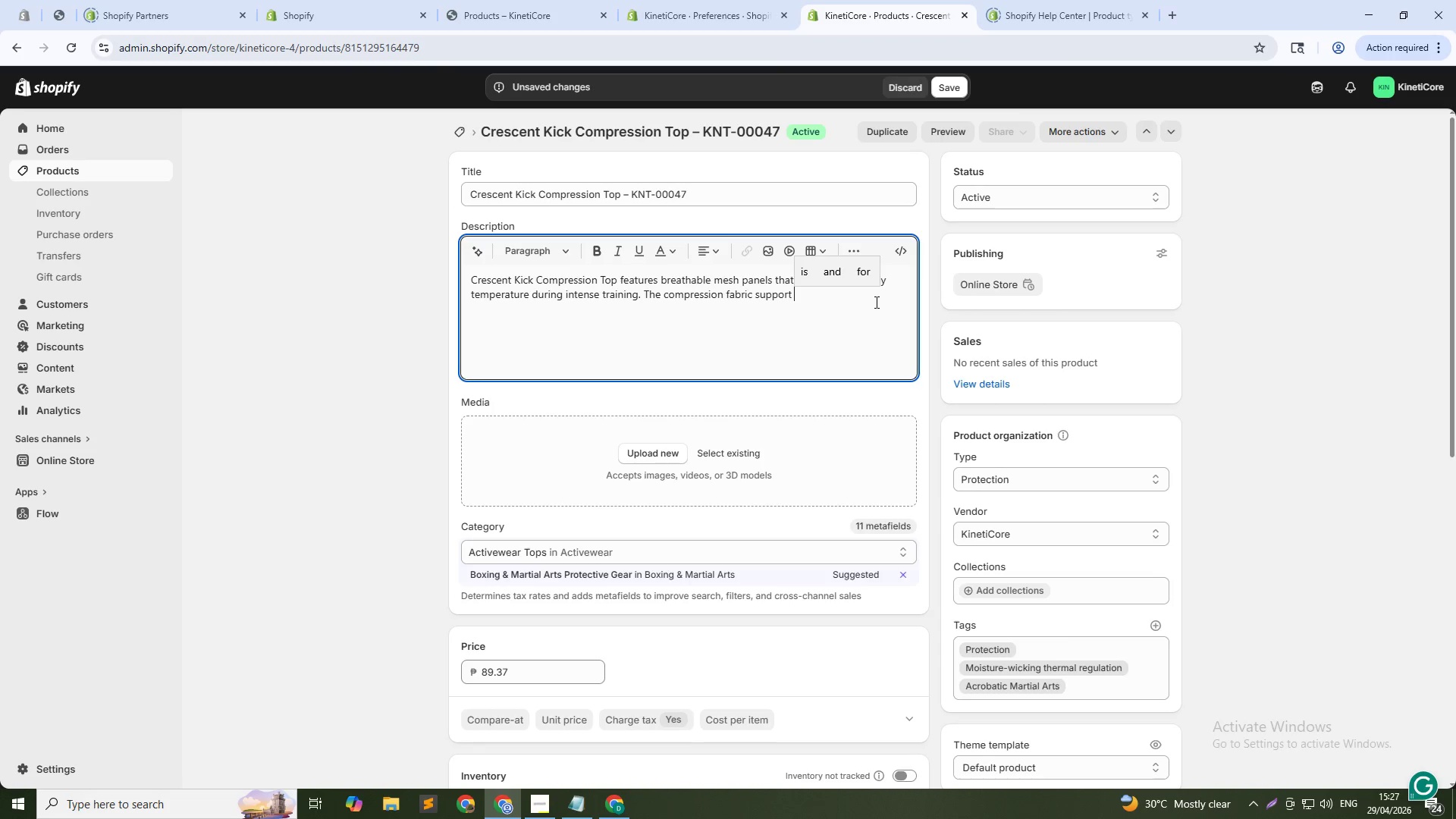 
key(Backspace)
type(s your muscles while the mesh releases excess heat. Moisture0)
key(Backspace)
type(-wik)
key(Backspace)
type(cking keeps you dry. Flatloask)
key(Backspace)
key(Backspace)
key(Backspace)
key(Backspace)
type(ock seams for comfort. Built for athletes who train in varied constion)
key(Backspace)
key(Backspace)
key(Backspace)
key(Backspace)
key(Backspace)
type(dition)
 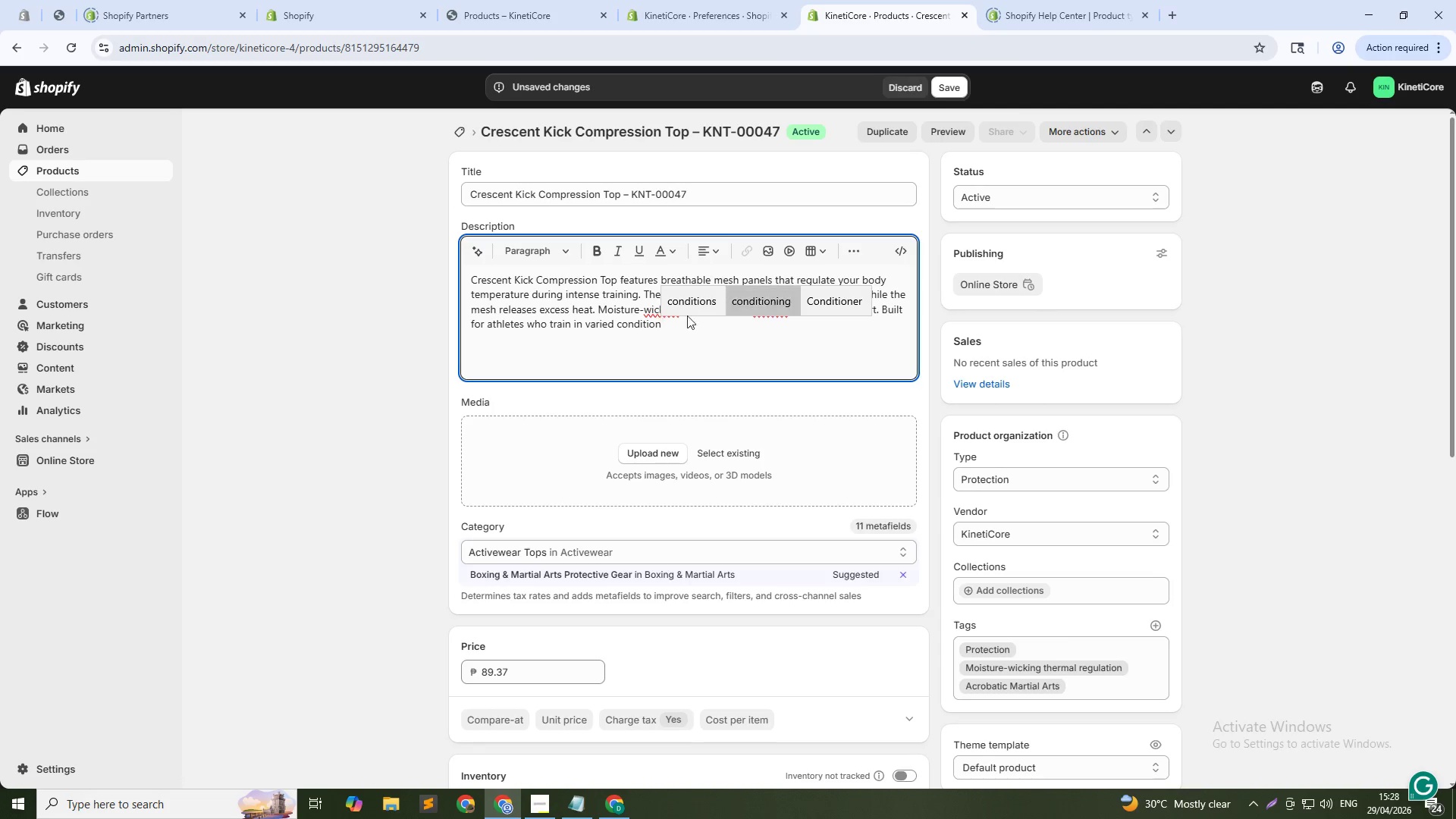 
left_click([676, 307])
 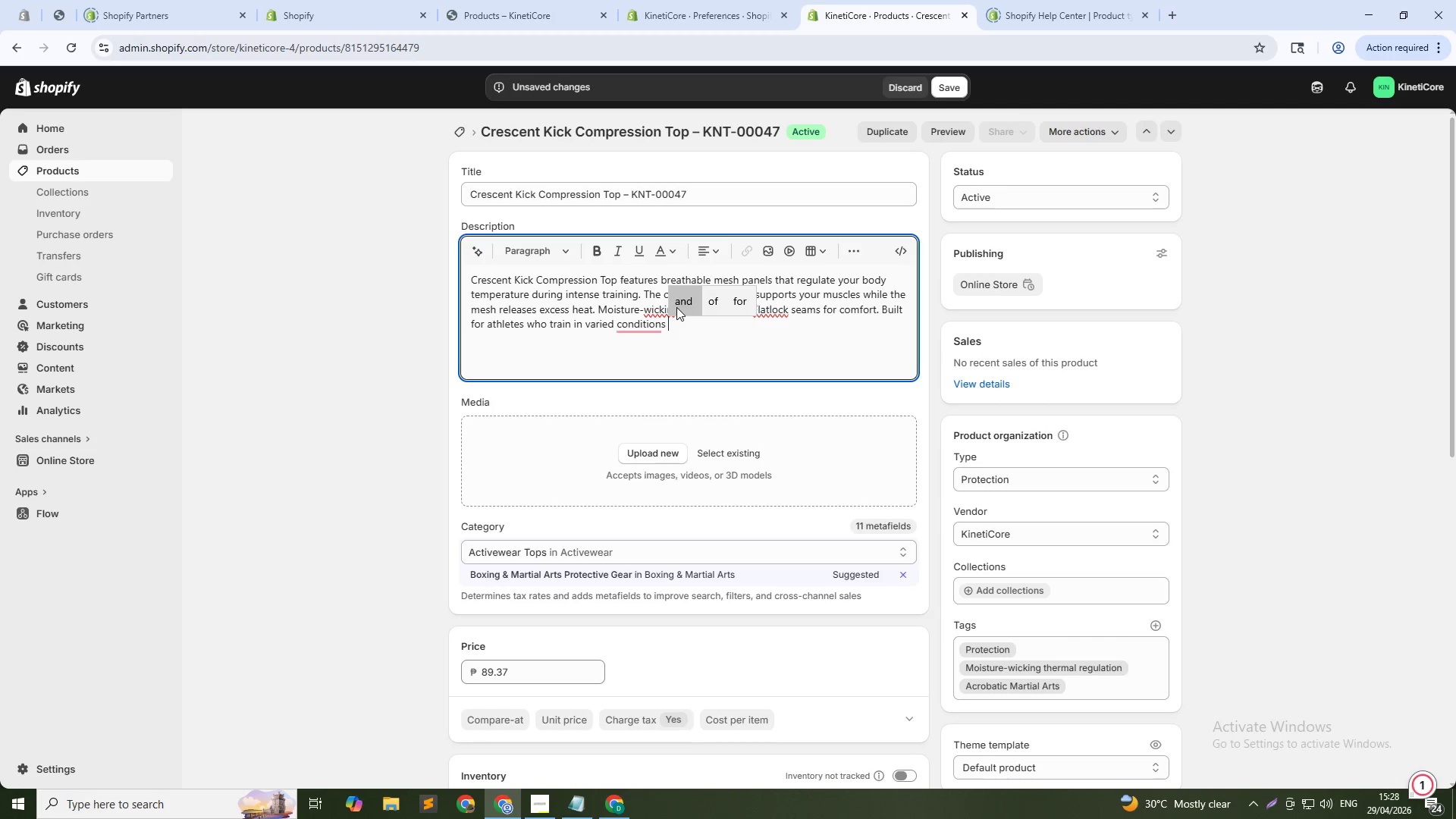 
key(Backspace)
 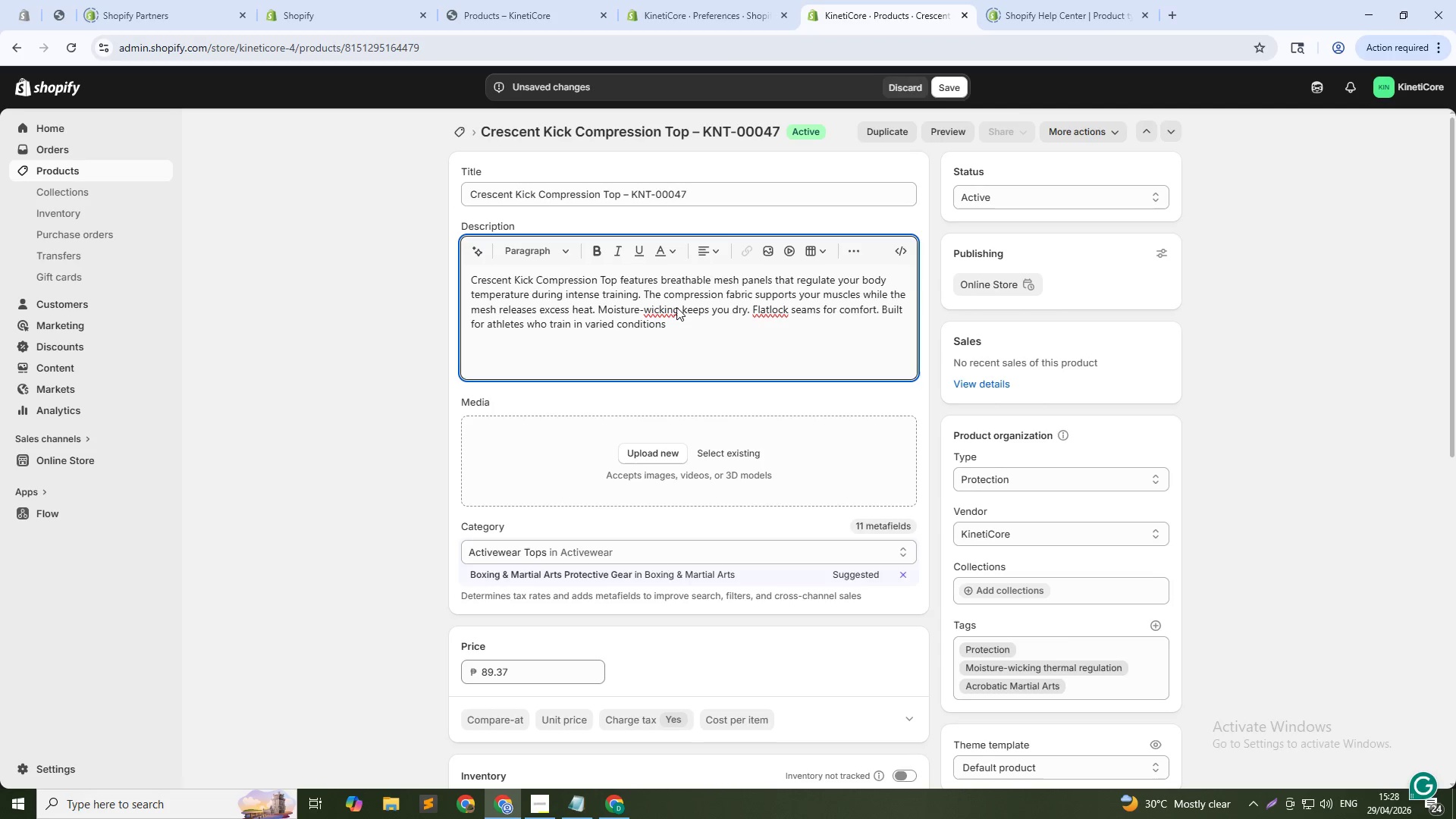 
key(Period)
 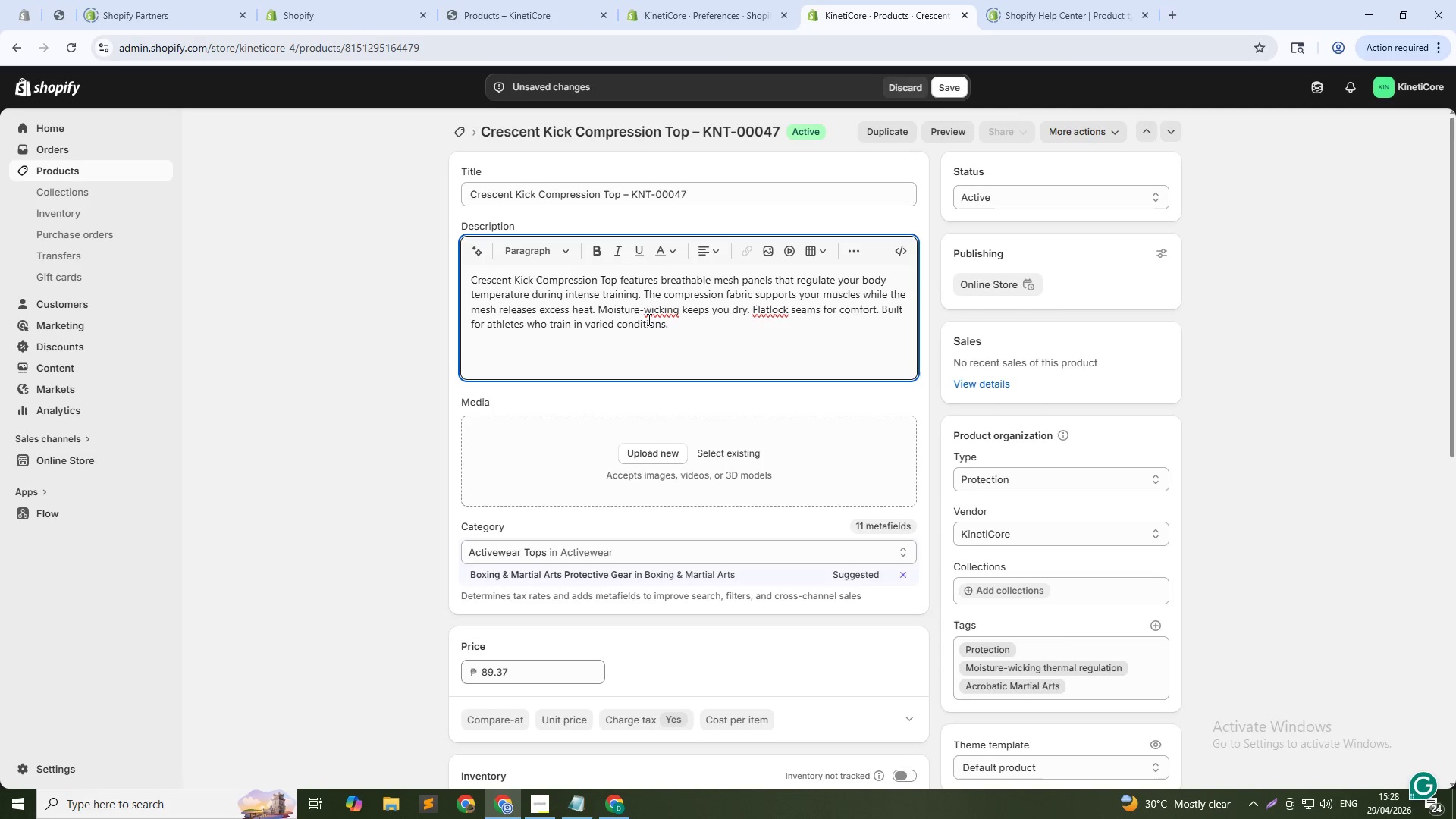 
left_click([638, 312])
 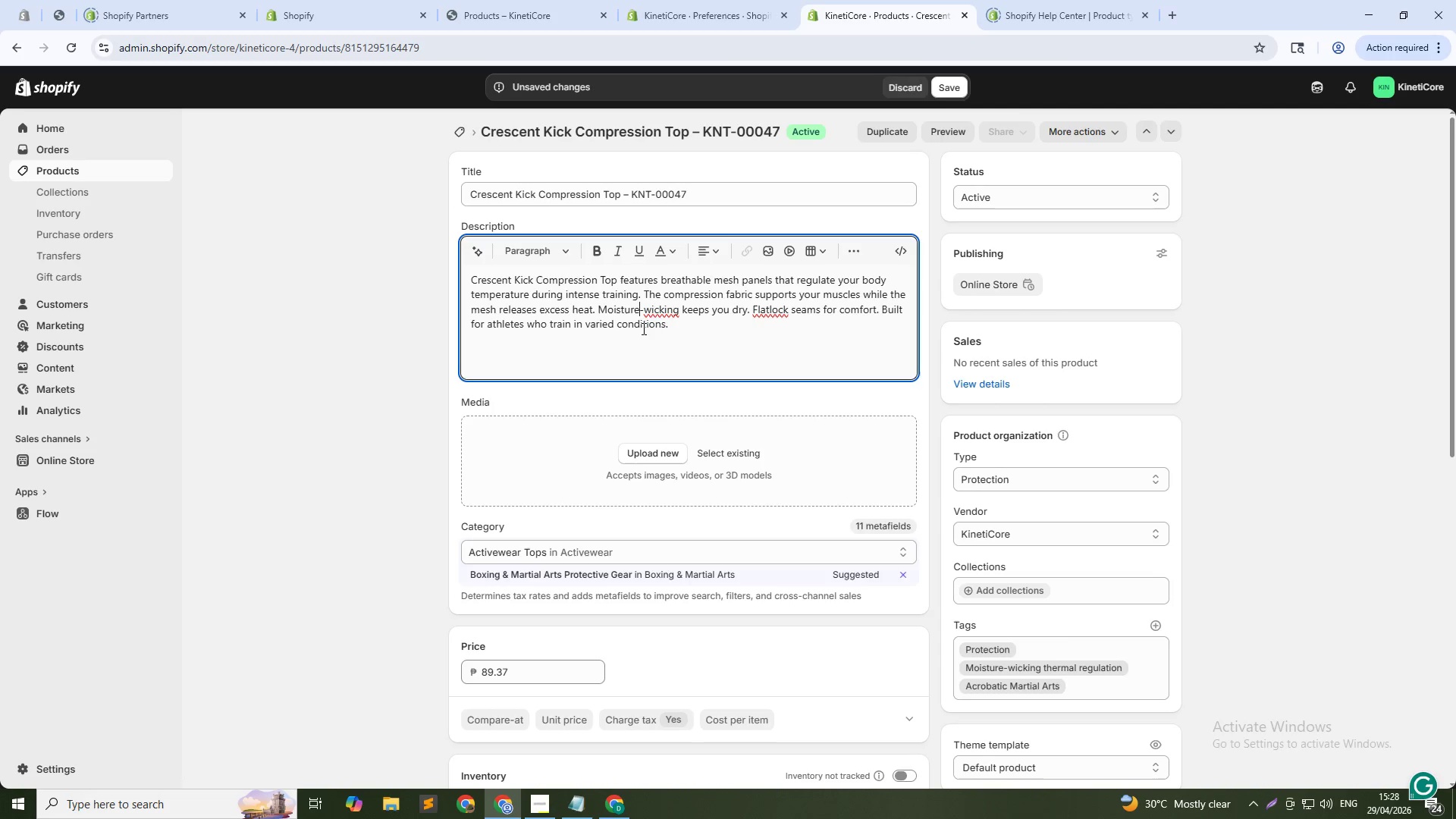 
key(Space)
 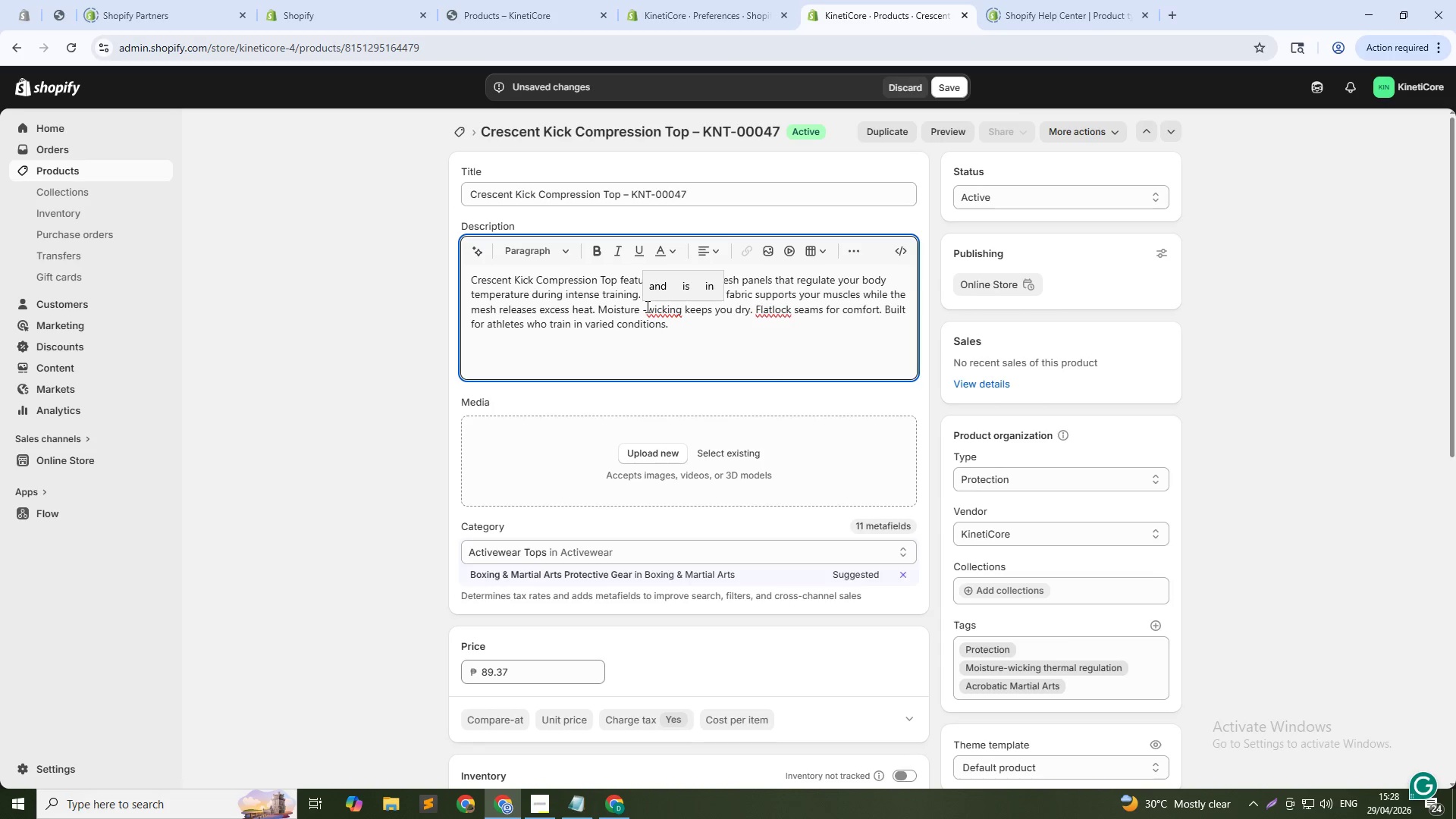 
left_click([646, 306])
 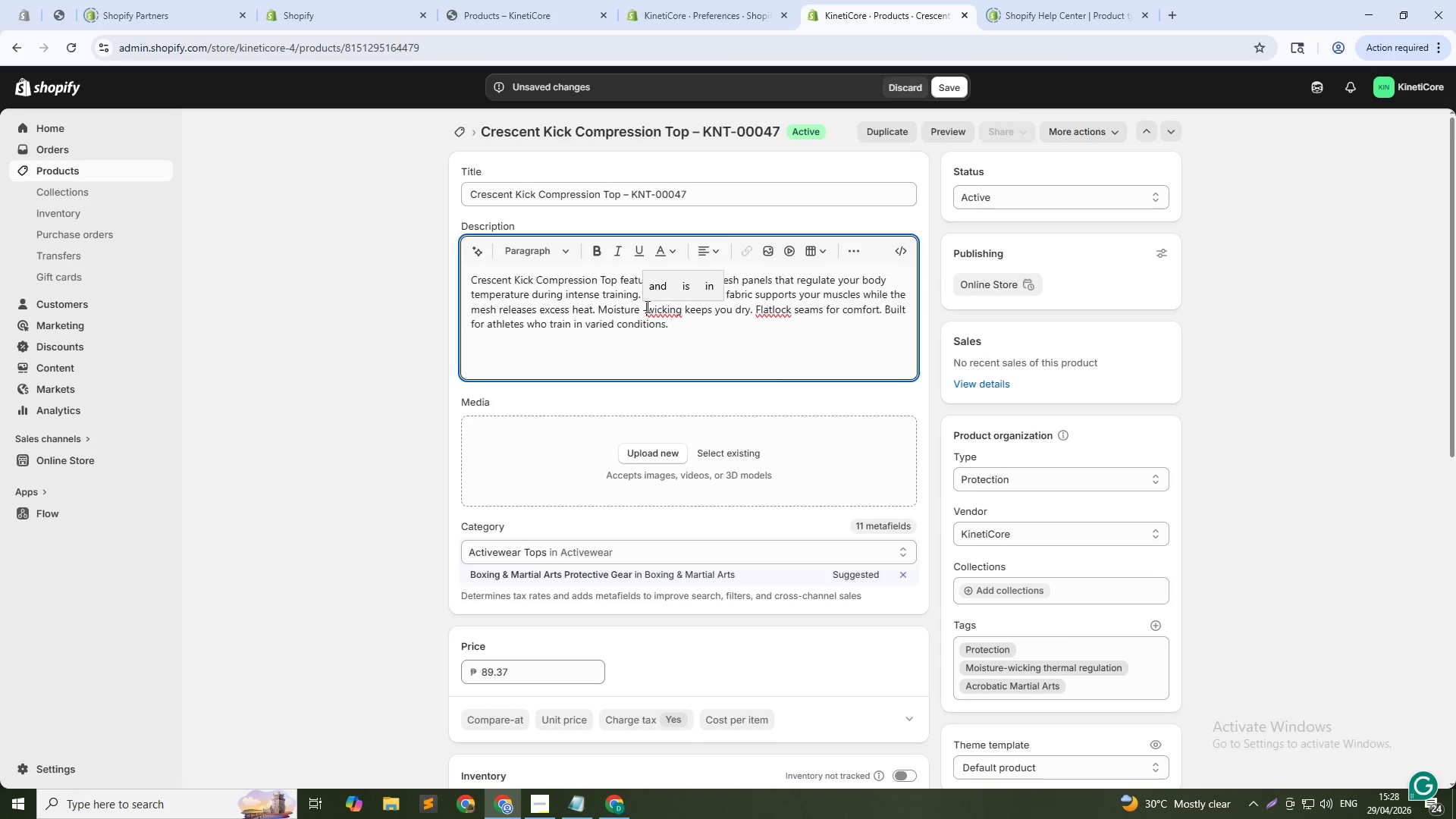 
key(Space)
 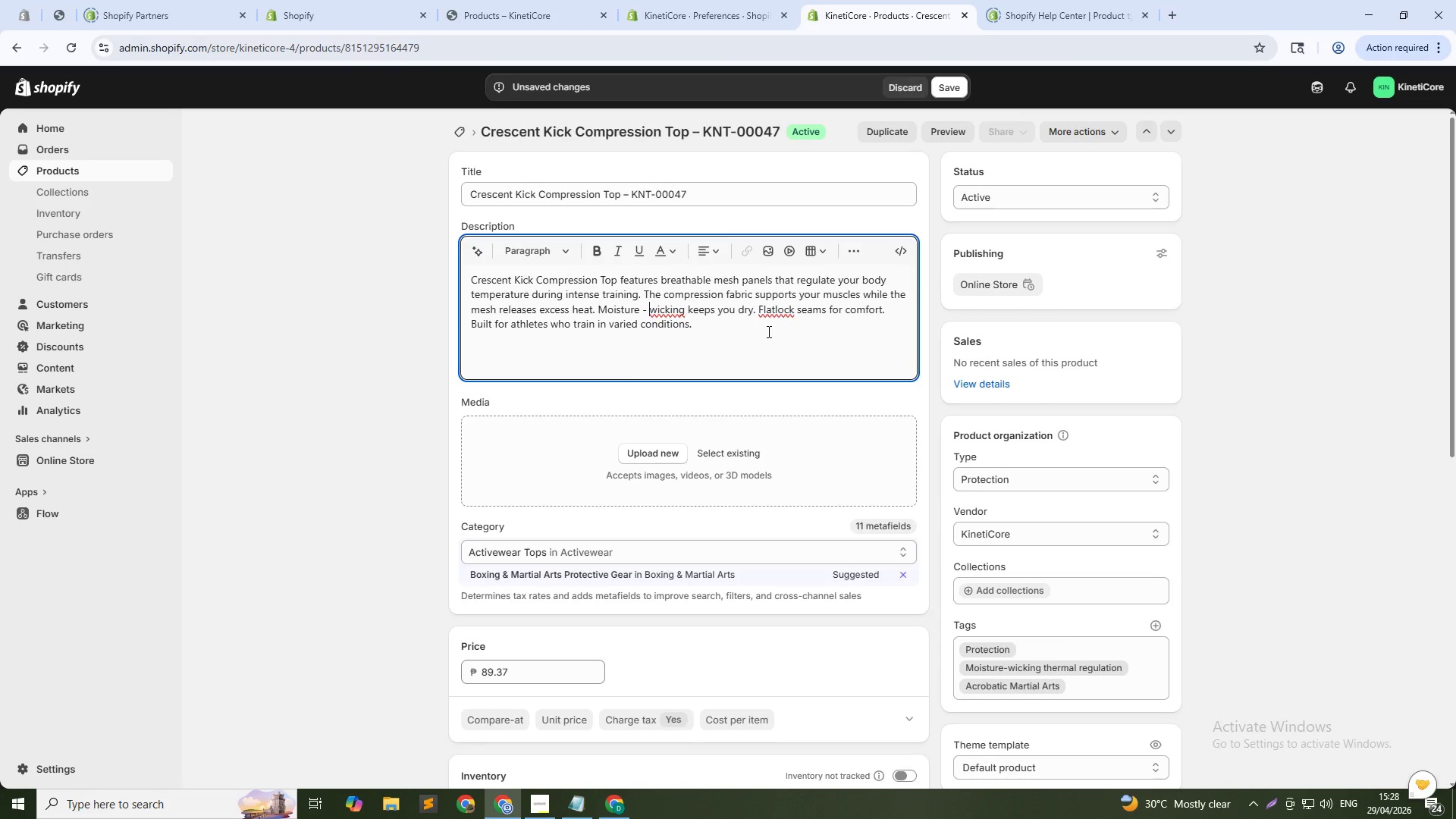 
wait(9.2)
 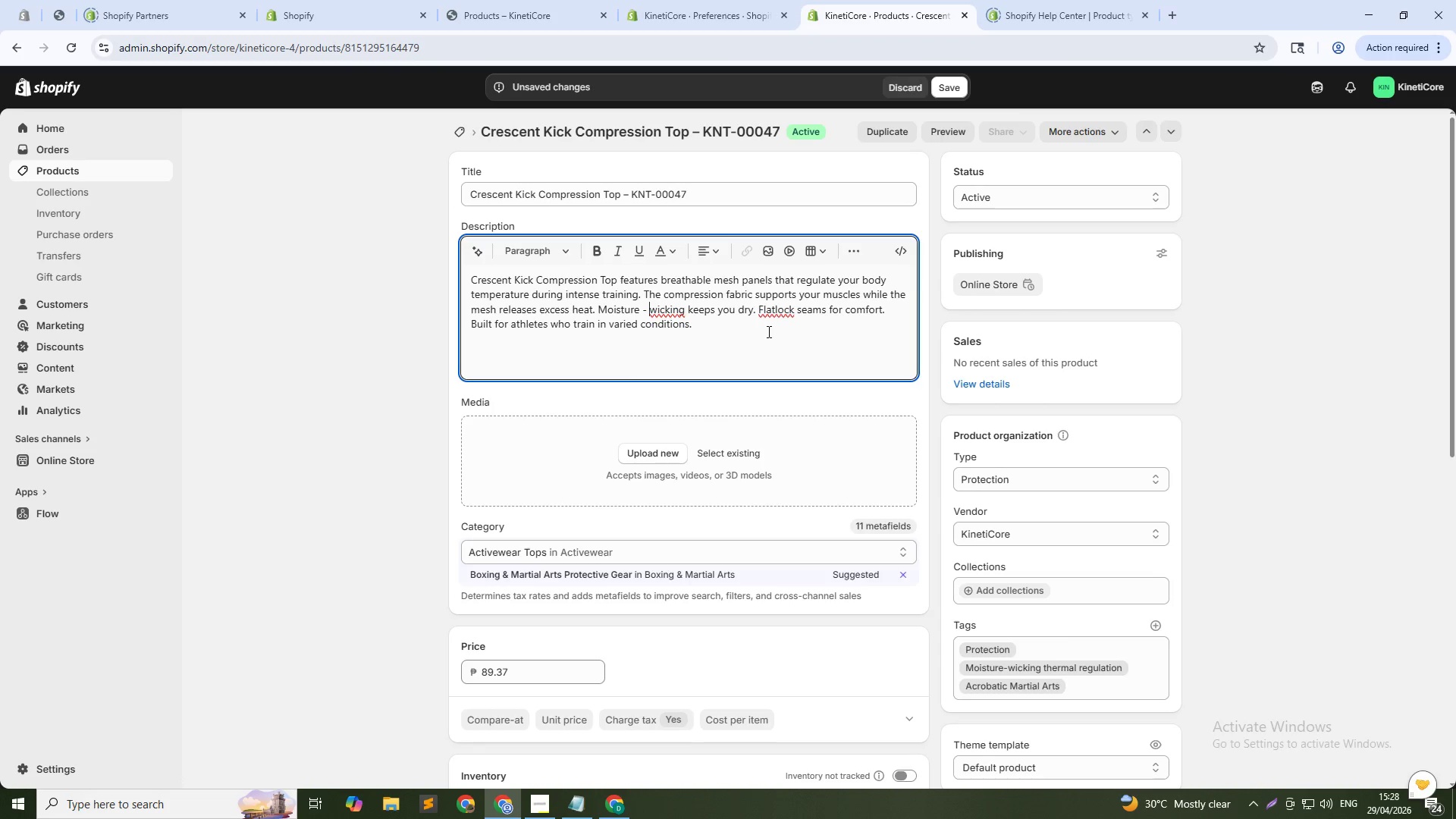 
scroll: coordinate [771, 369], scroll_direction: down, amount: 25.0
 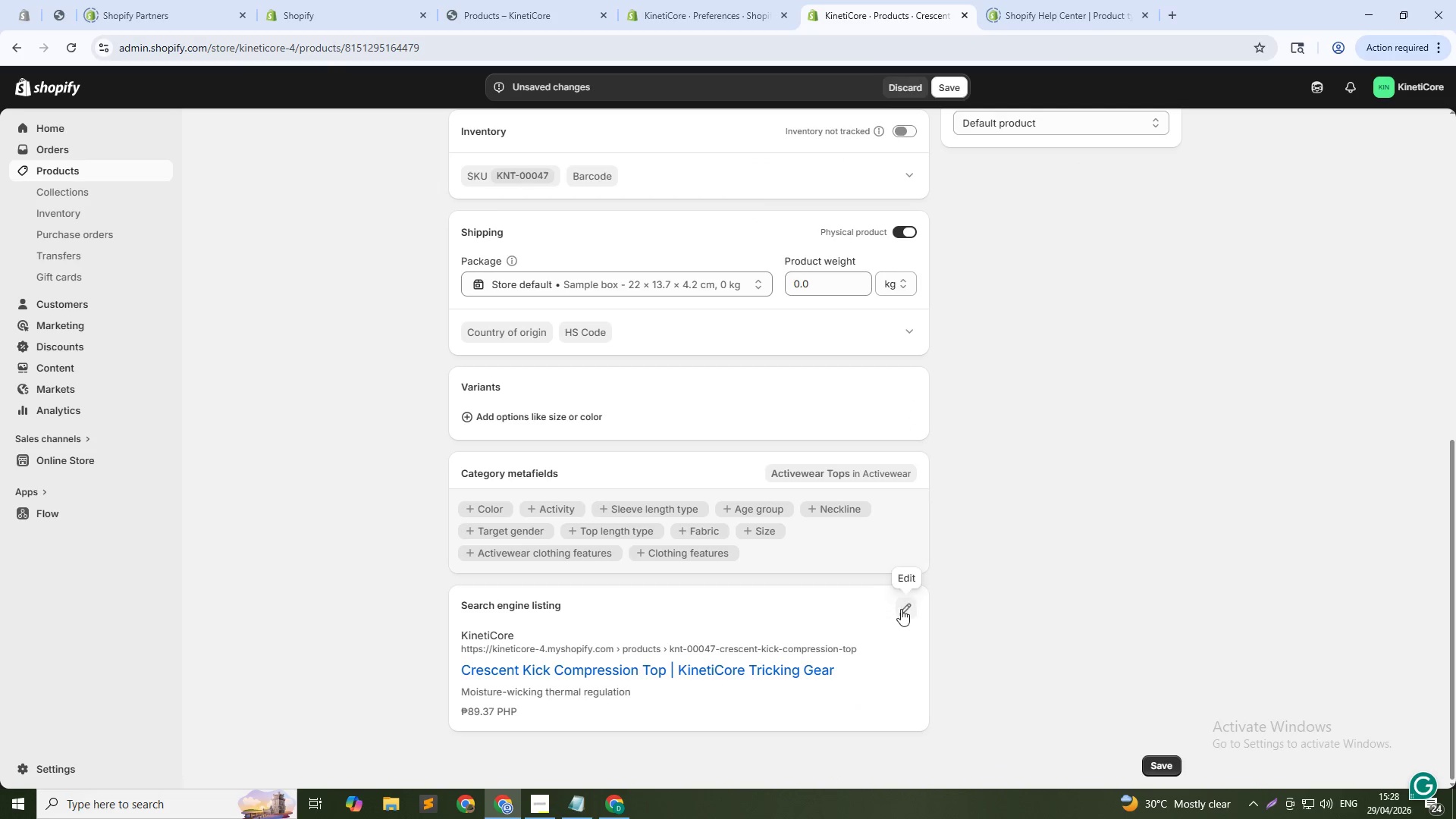 
left_click([901, 609])
 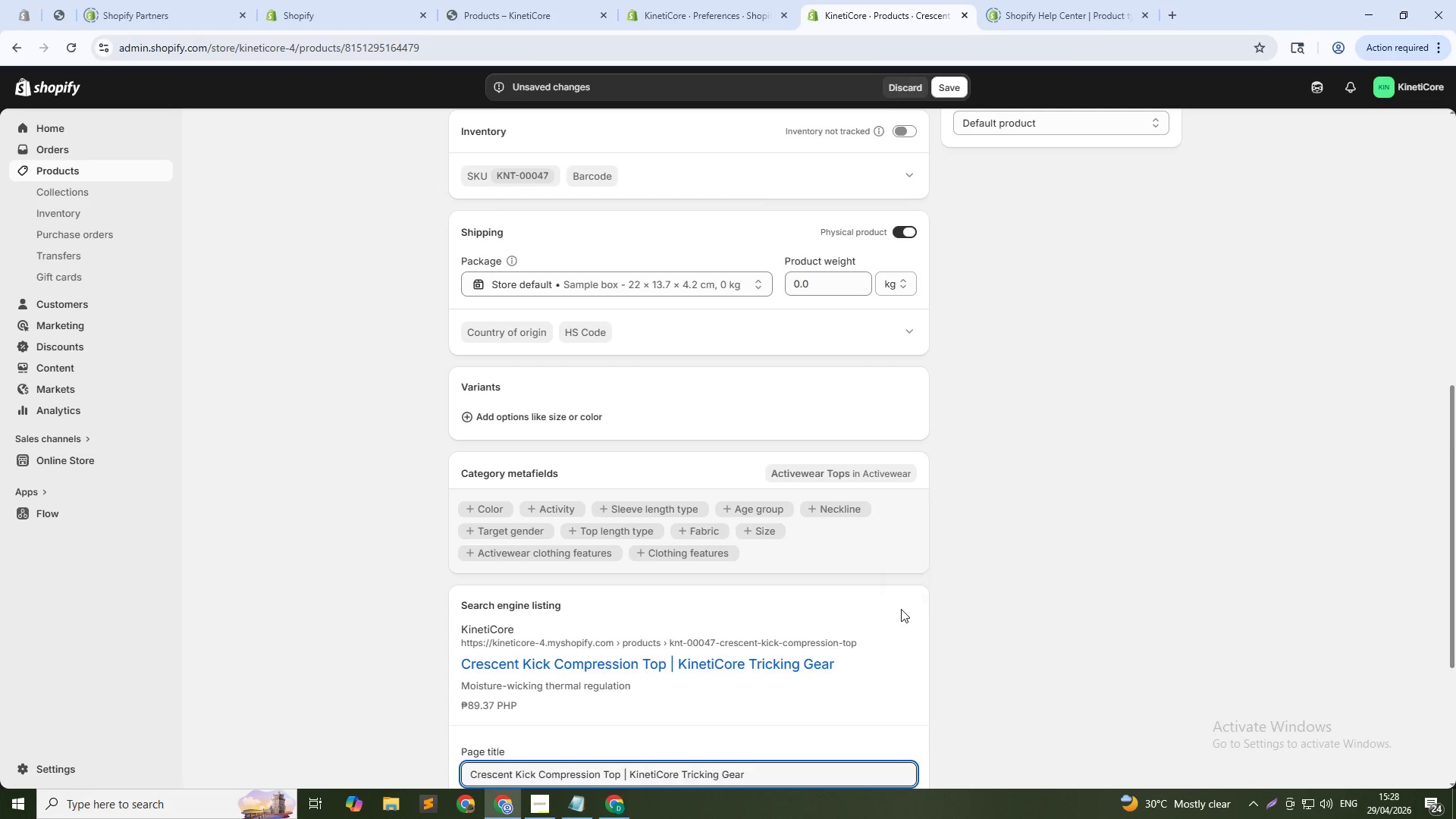 
scroll: coordinate [629, 587], scroll_direction: down, amount: 14.0
 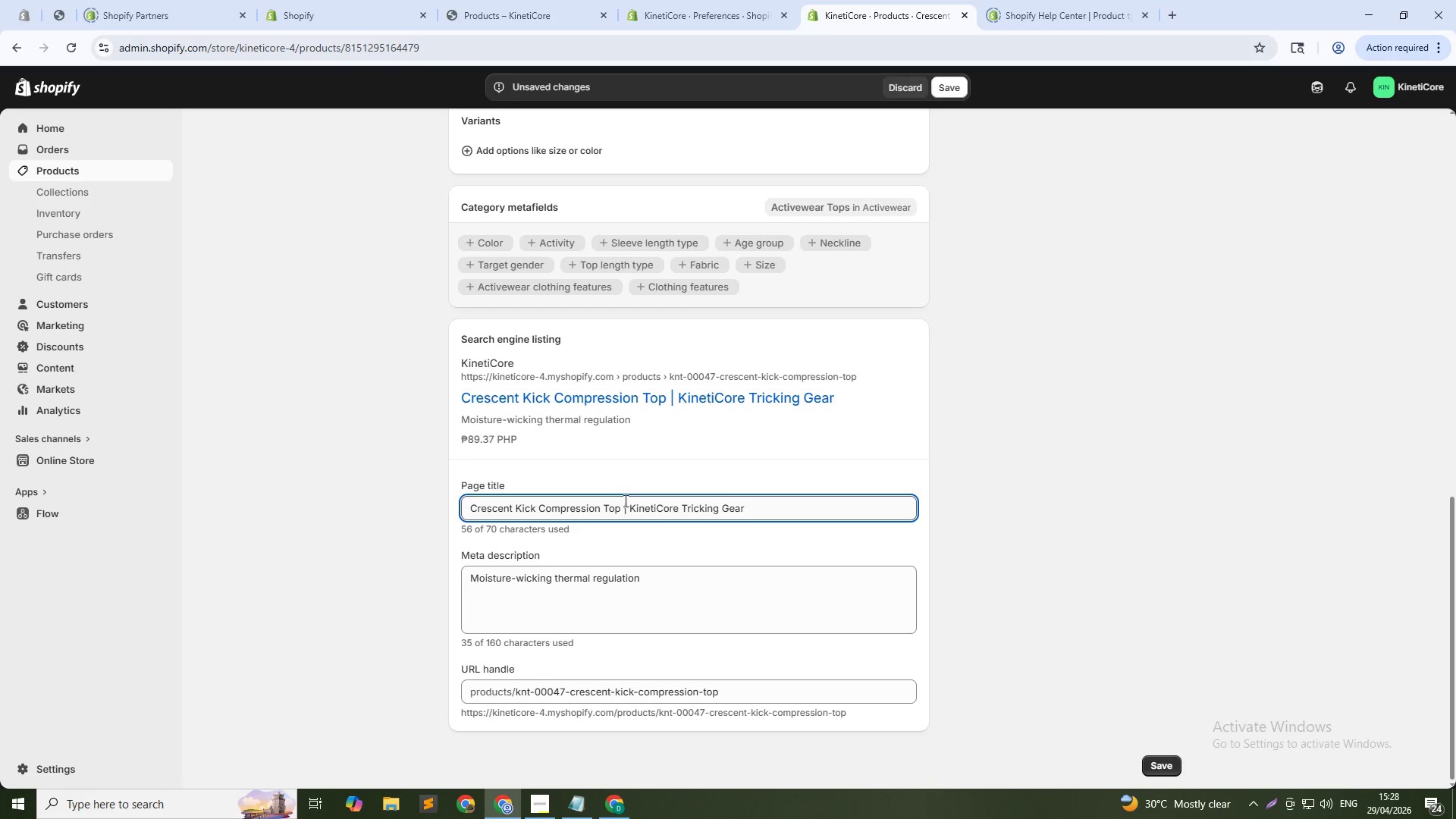 
left_click_drag(start_coordinate=[623, 501], to_coordinate=[841, 504])
 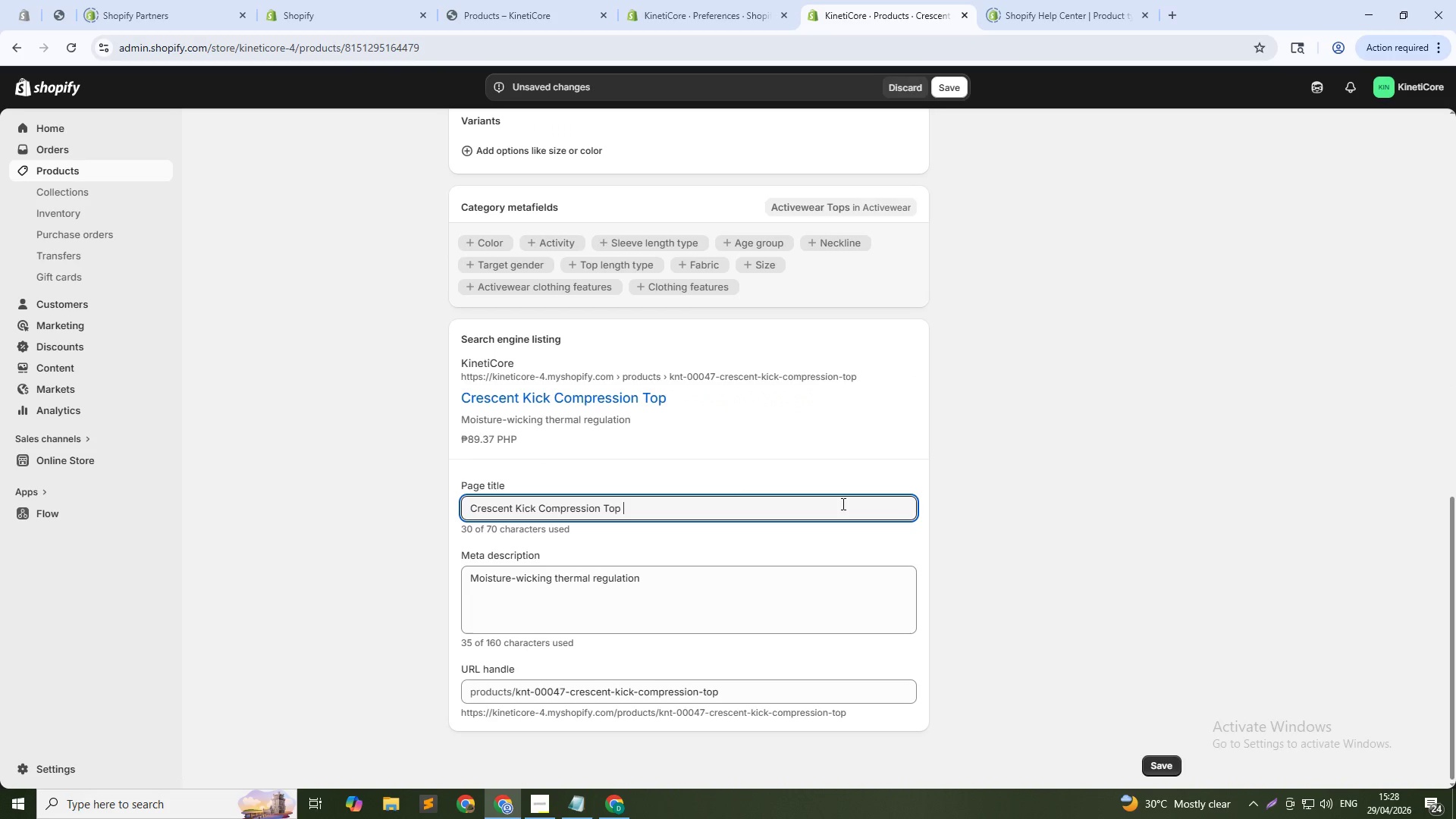 
type(\)
key(Backspace)
type(Themal Regulation for Training)
 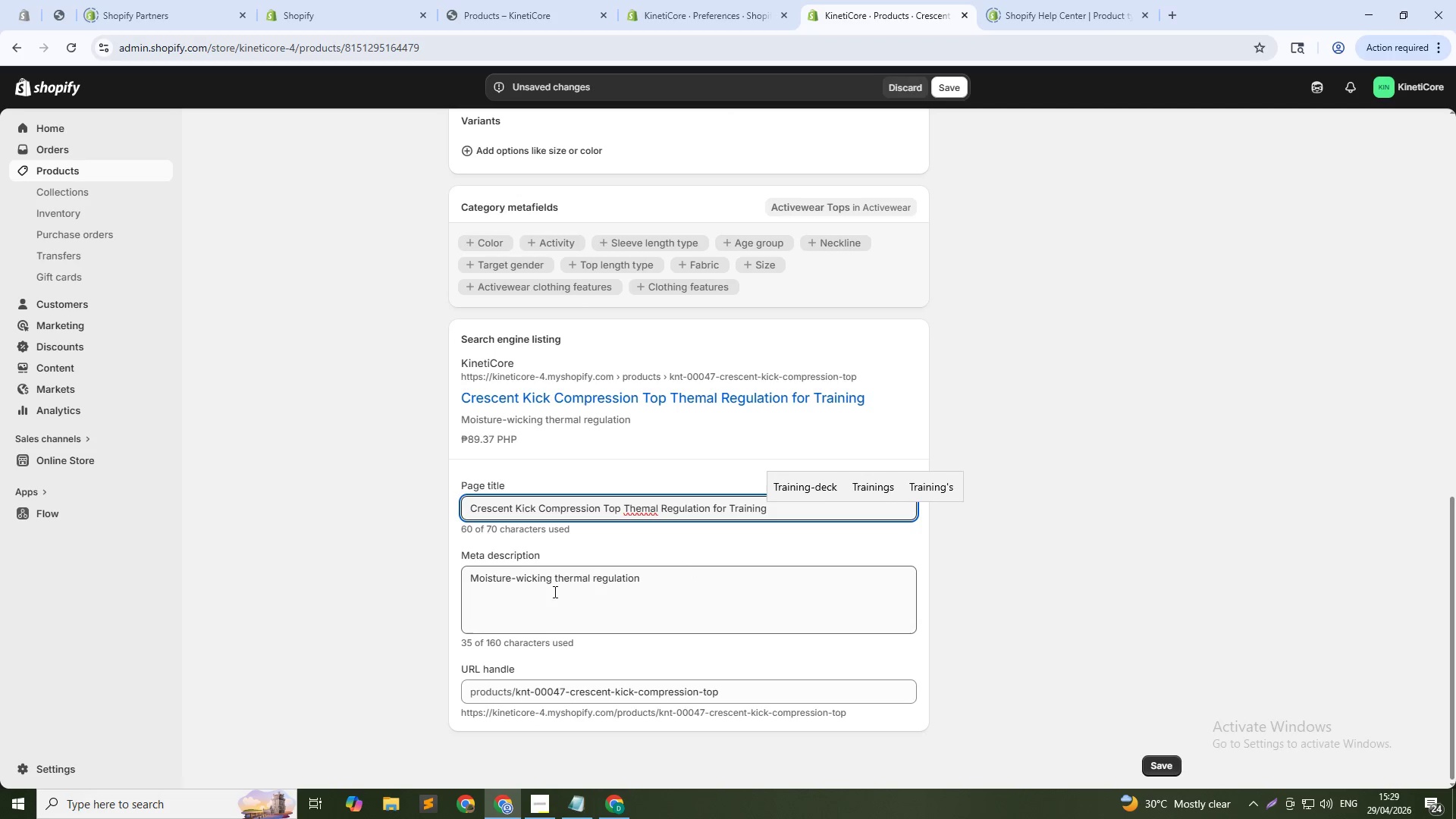 
left_click([555, 580])
 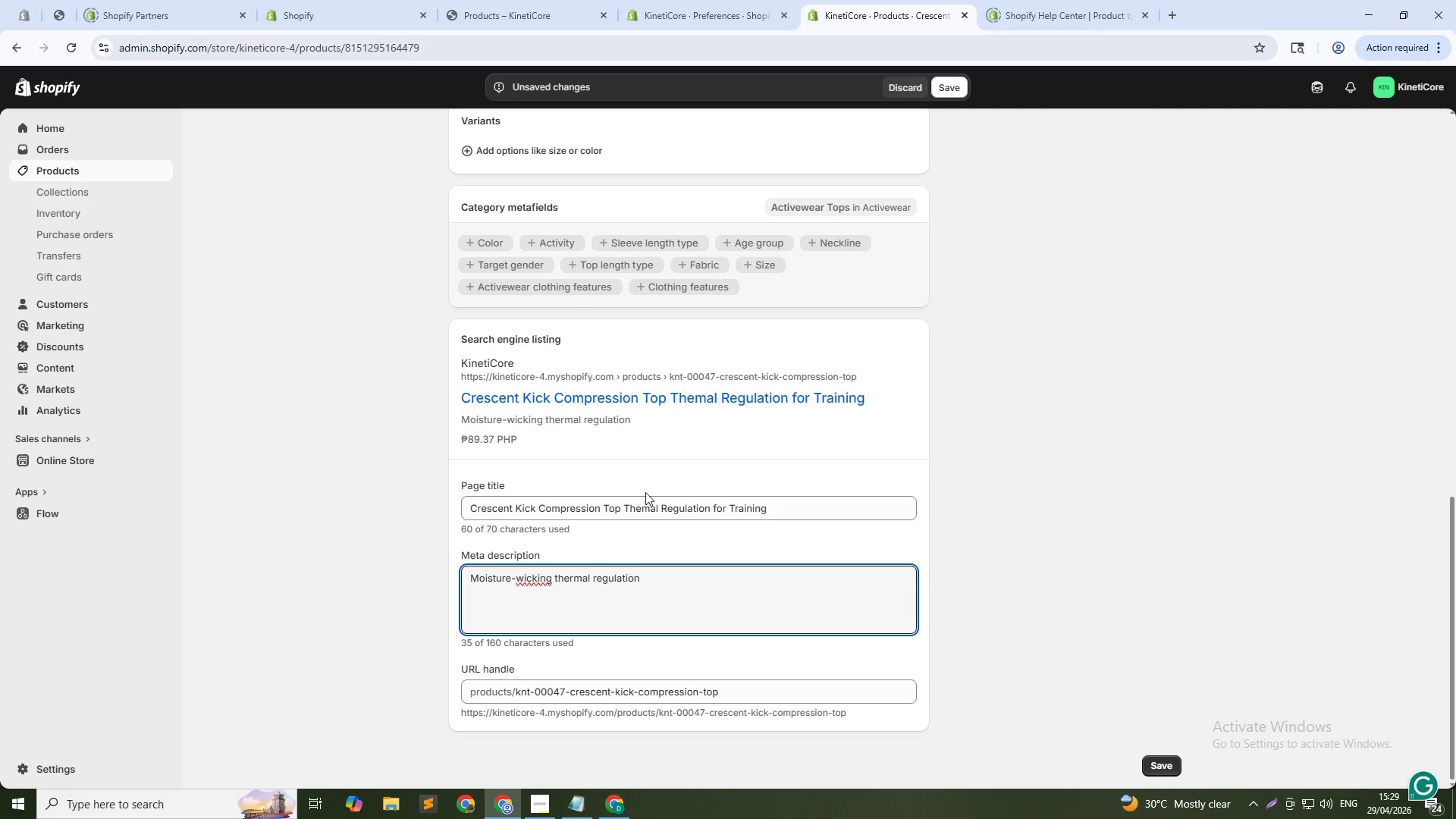 
left_click([641, 509])
 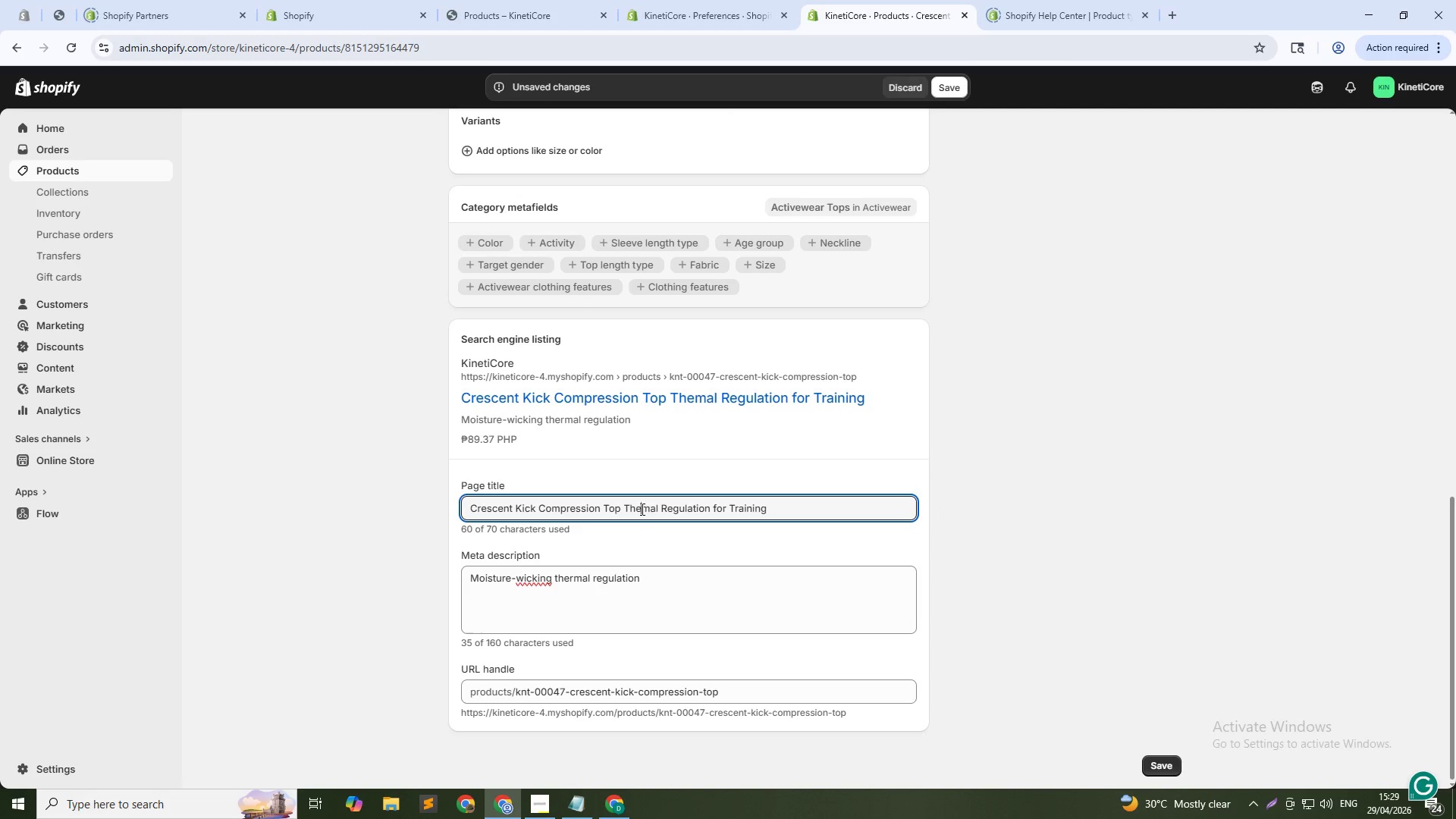 
key(R)
 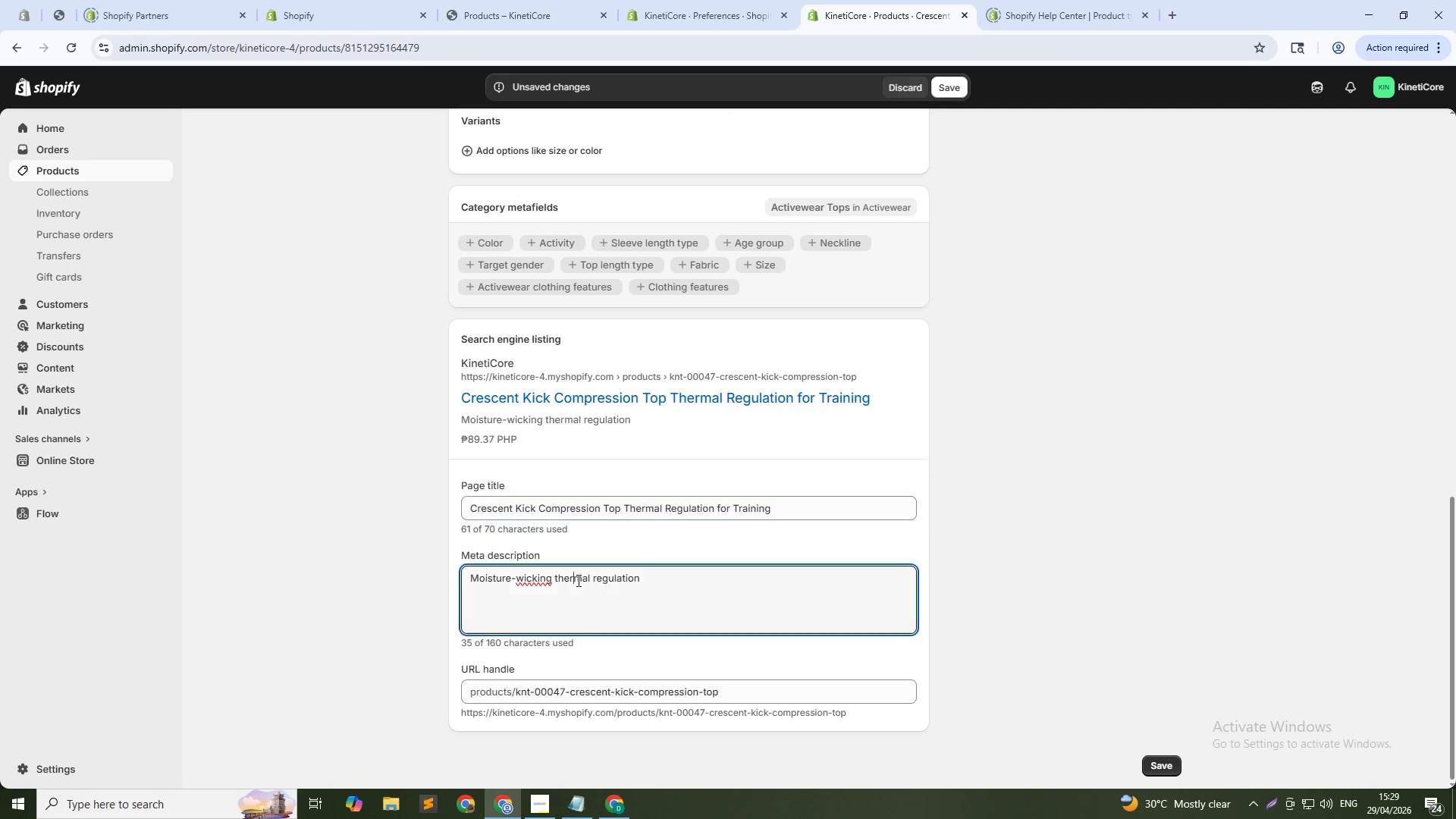 
double_click([577, 580])
 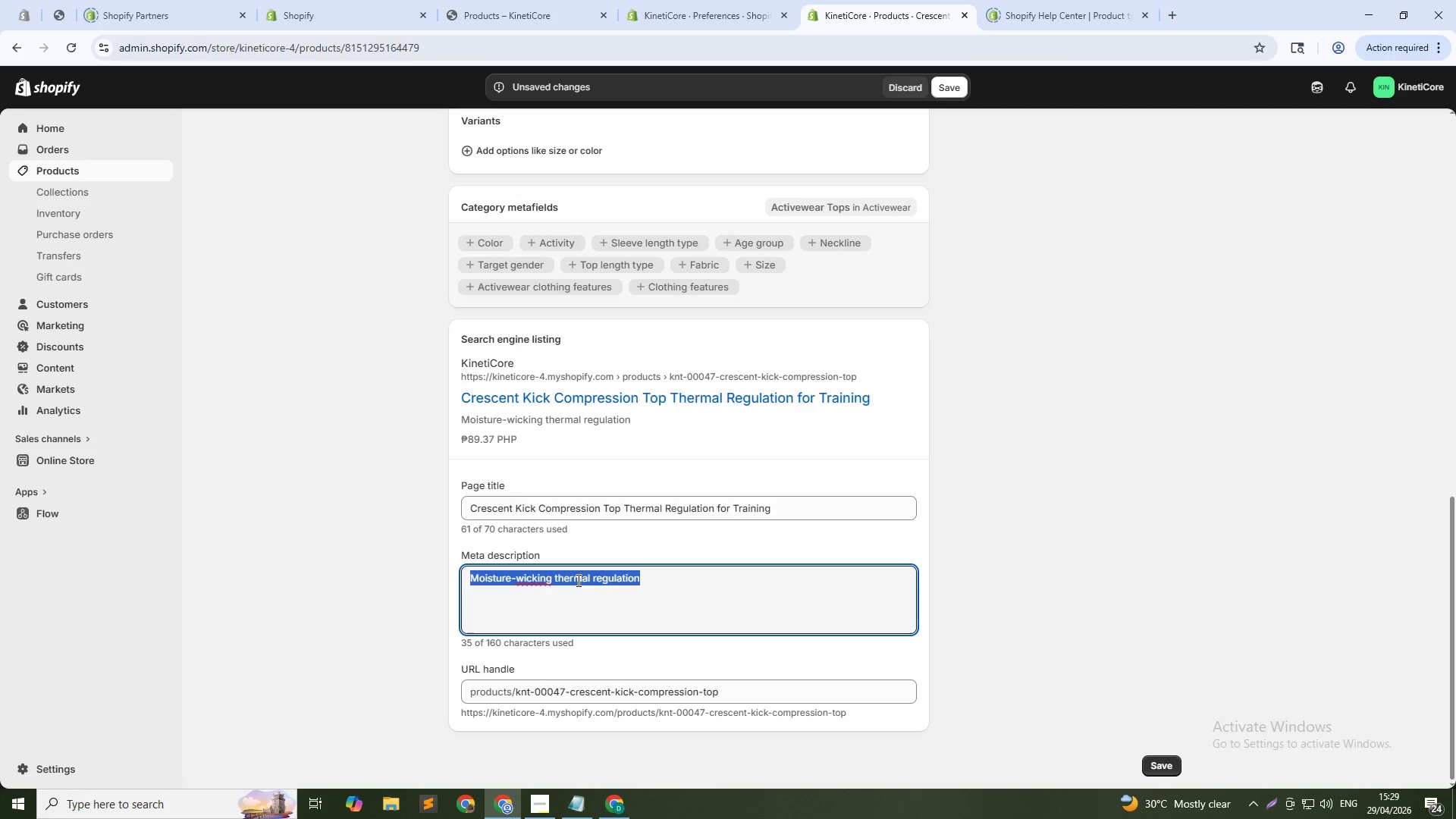 
triple_click([577, 580])
 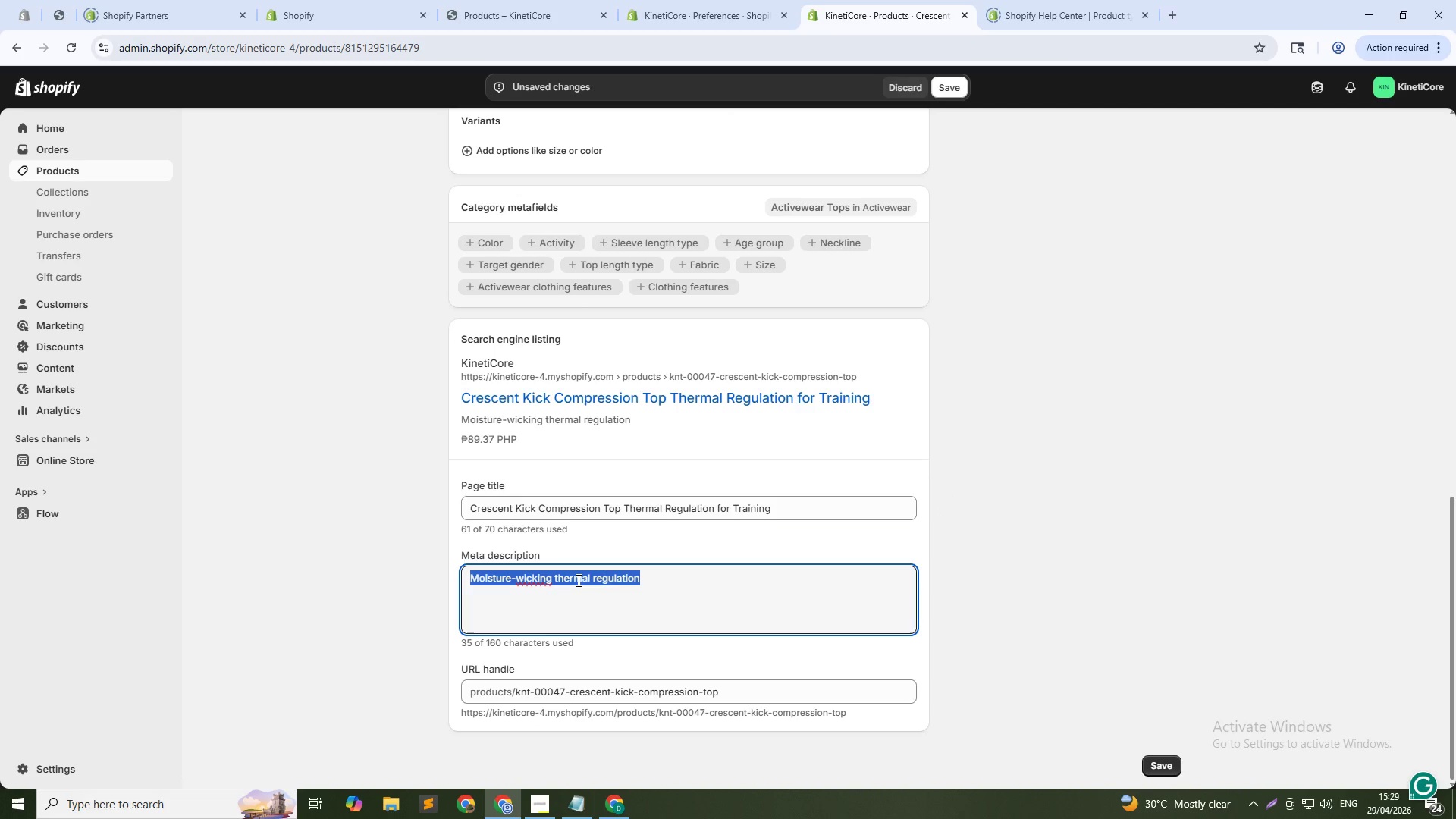 
key(Backspace)
 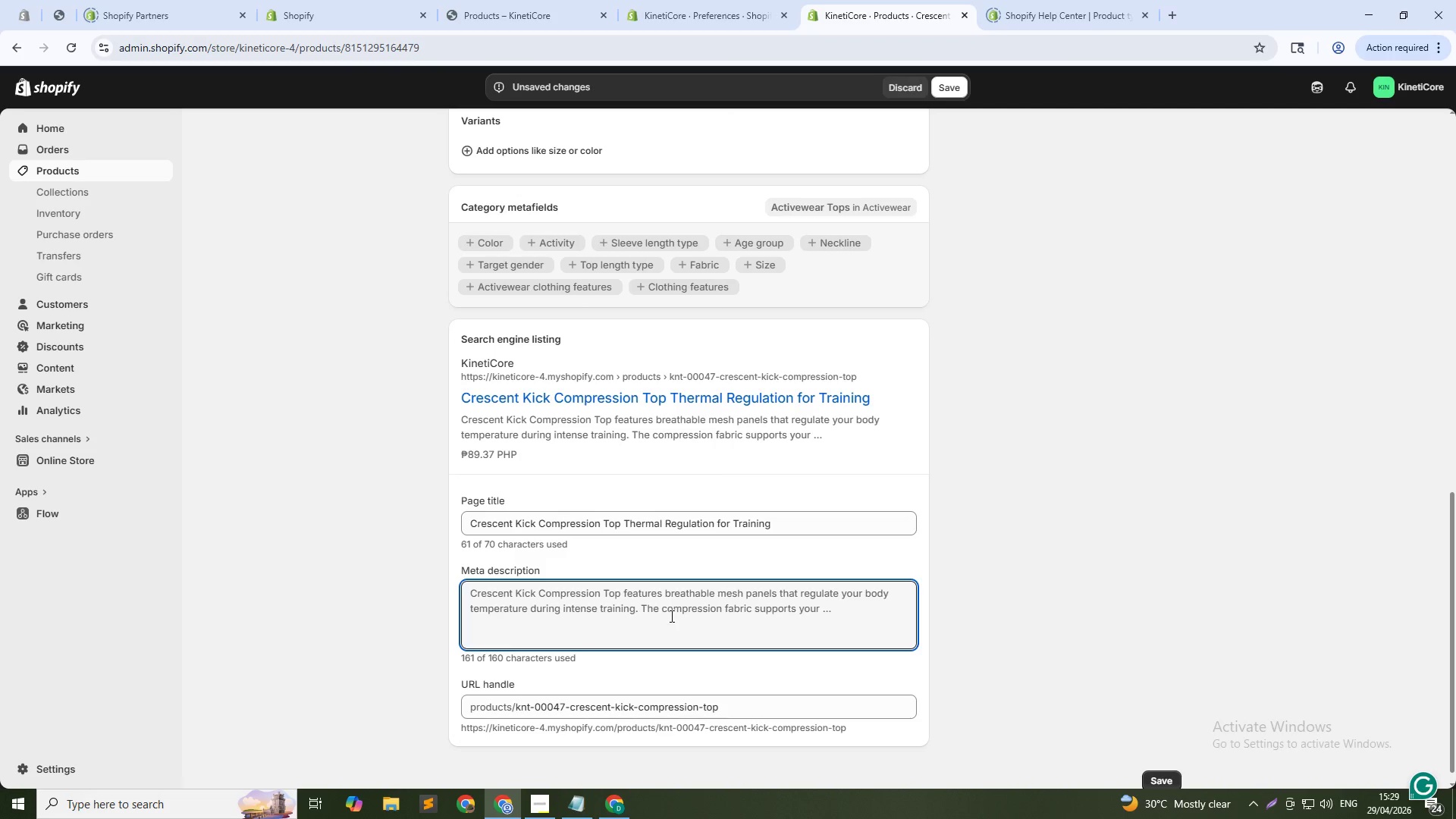 
wait(23.58)
 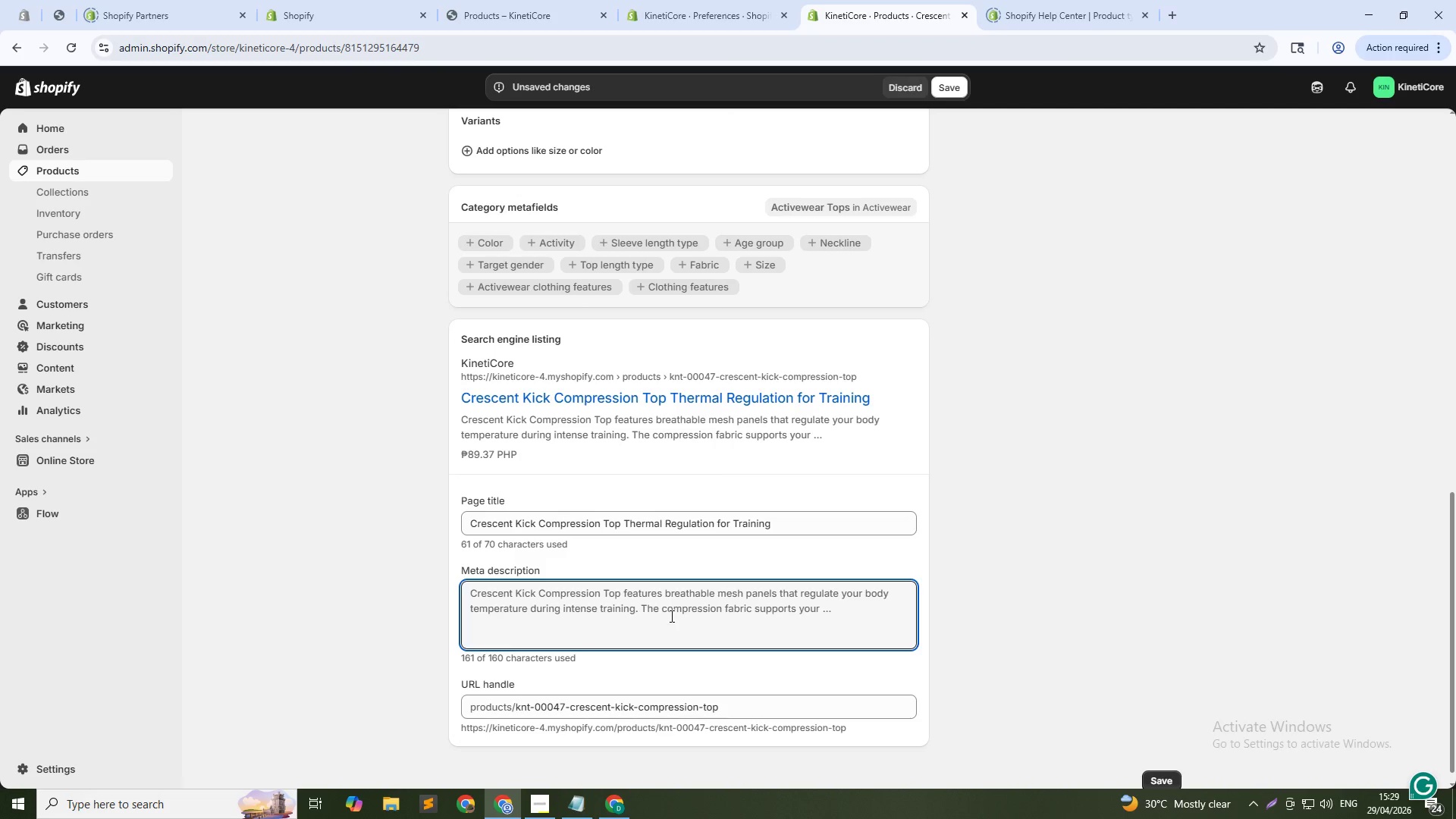 
left_click([783, 613])
 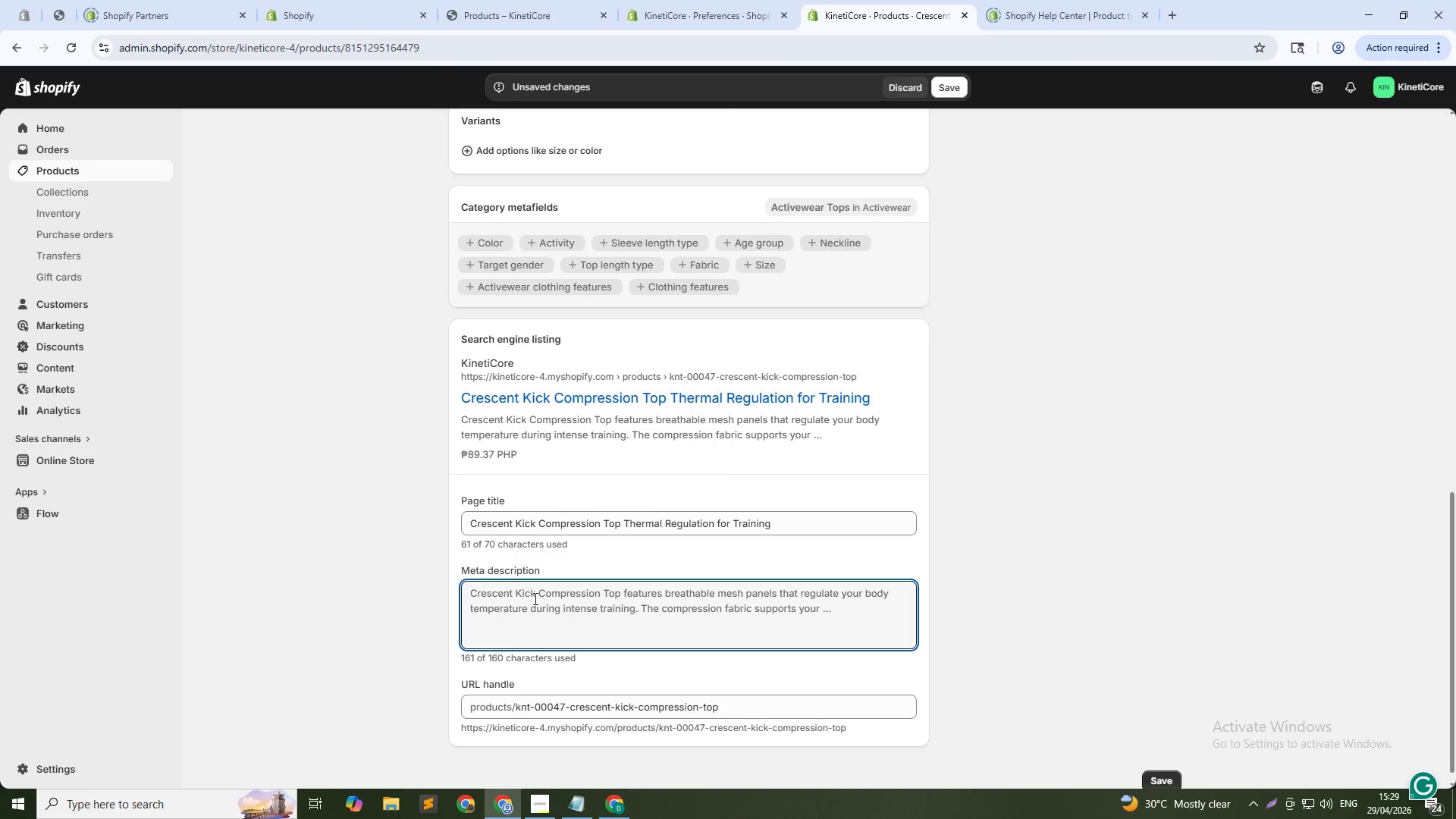 
left_click_drag(start_coordinate=[487, 593], to_coordinate=[785, 599])
 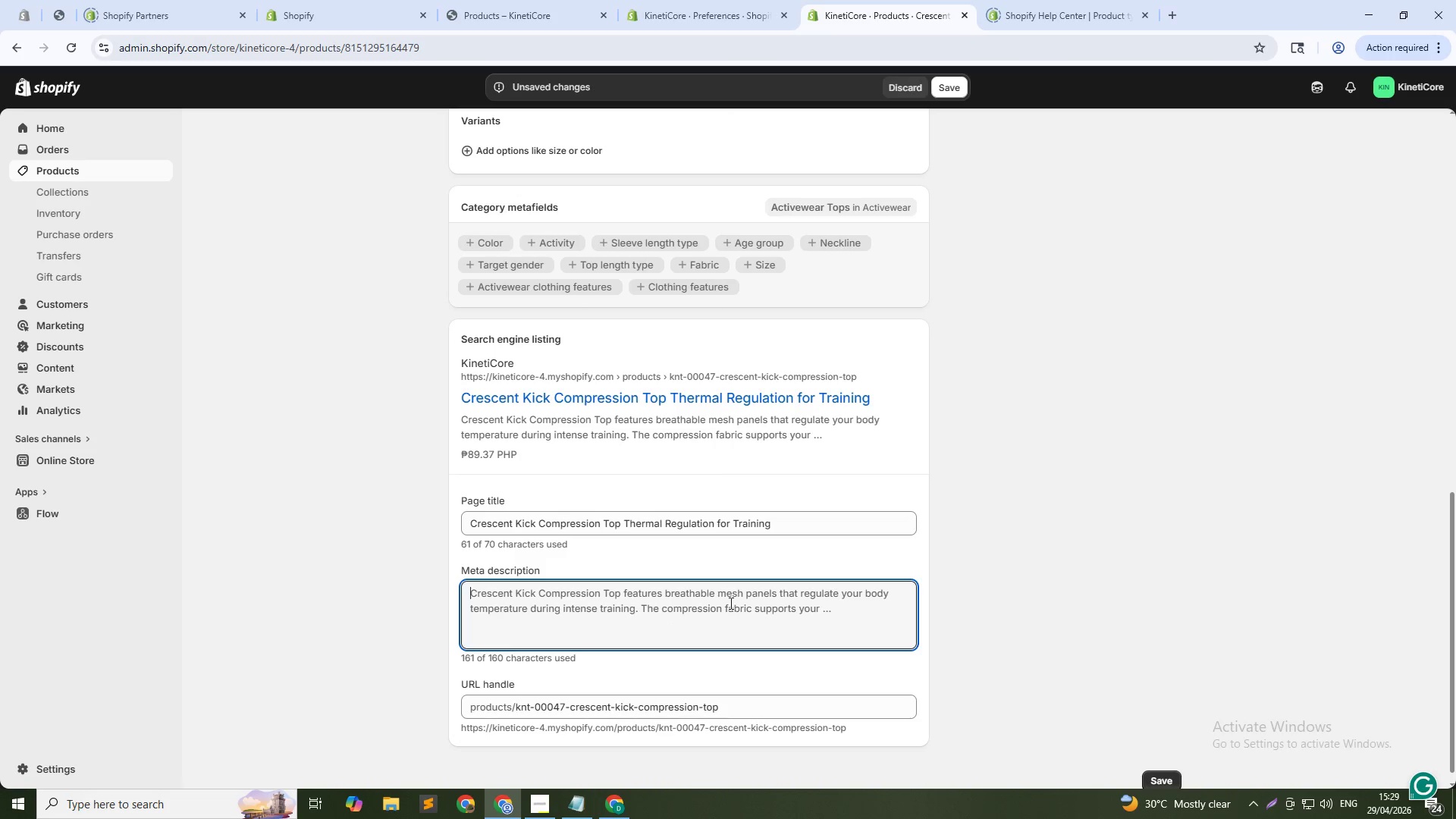 
type(Creas)
 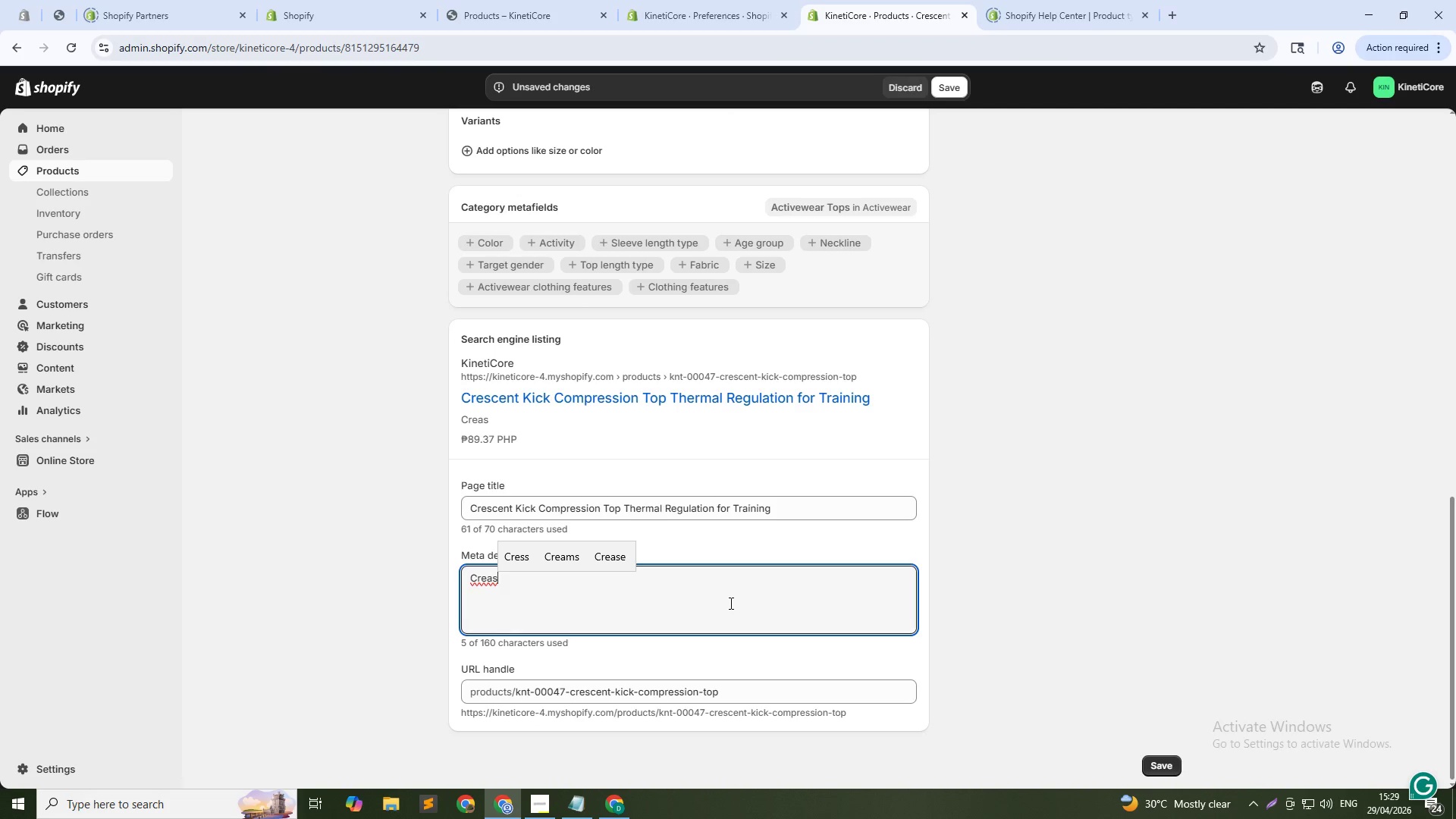 
wait(17.66)
 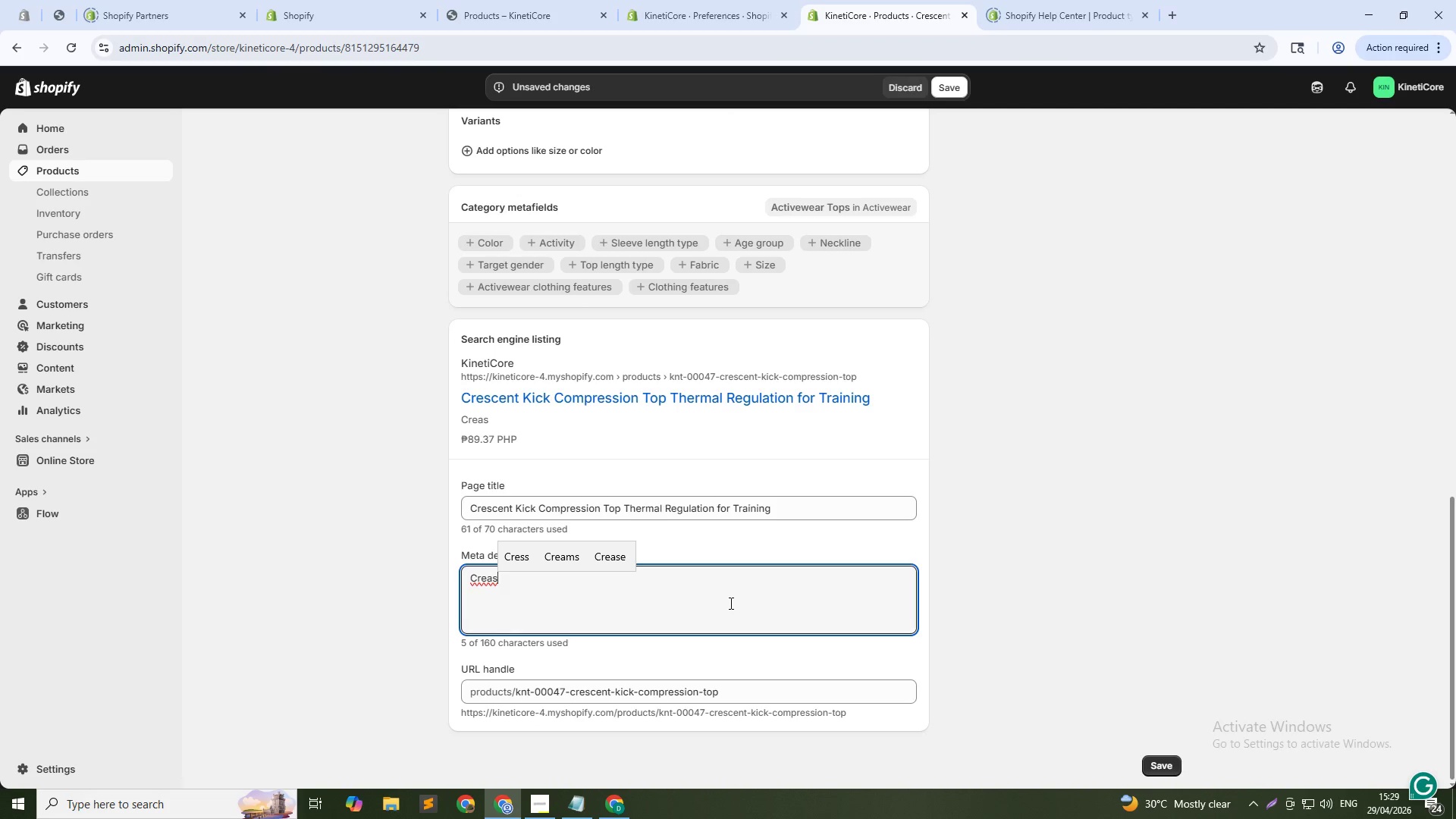 
hold_key(key=Backspace, duration=0.66)
 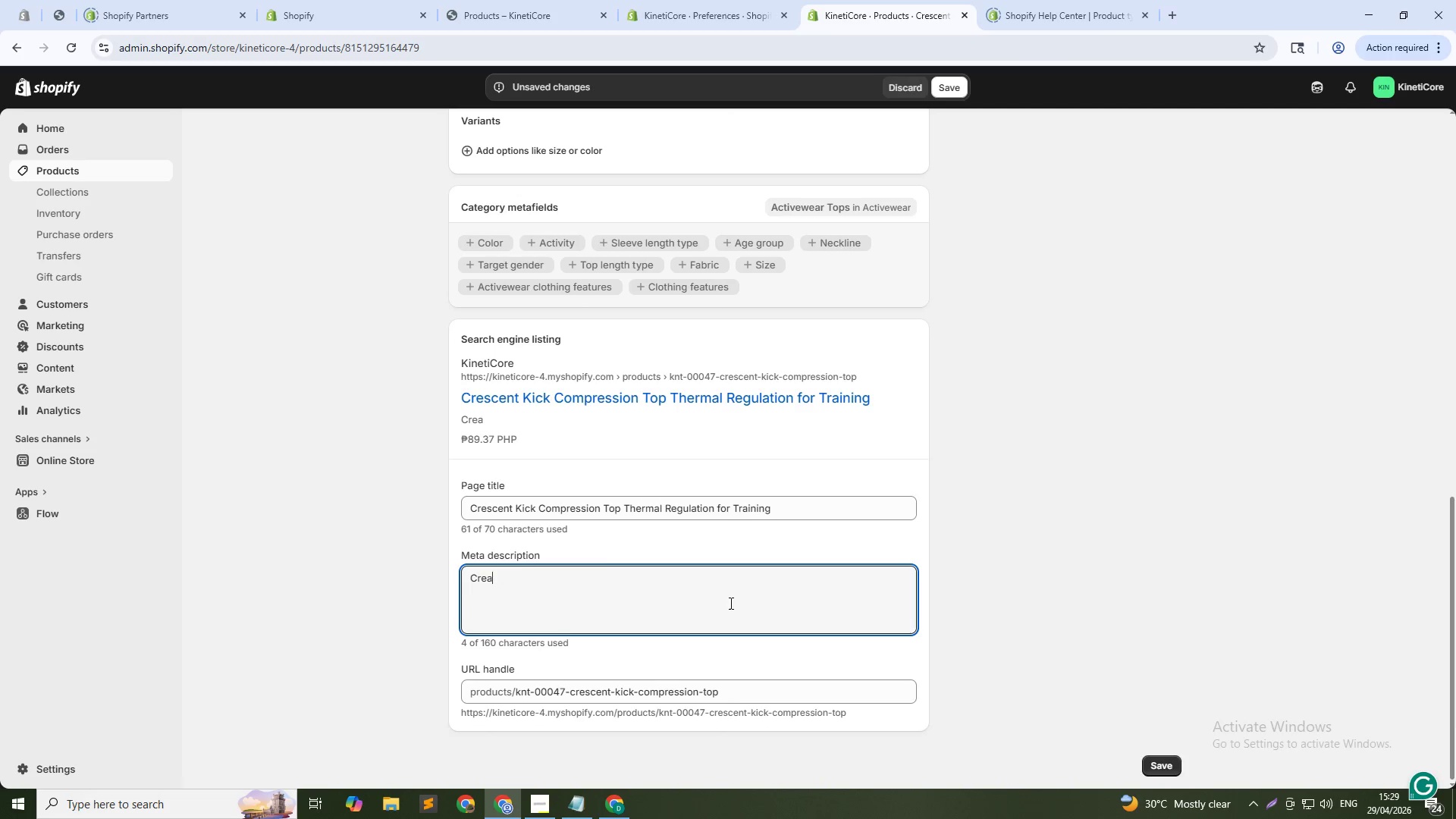 
type(Breathable fabric for temperatr)
key(Backspace)
type(ures control. Compression fit. fOOR TRICKING )
key(Backspace)
type(, CAPOEIRS)
key(Backspace)
type(A, MARTIAL ARTS)
 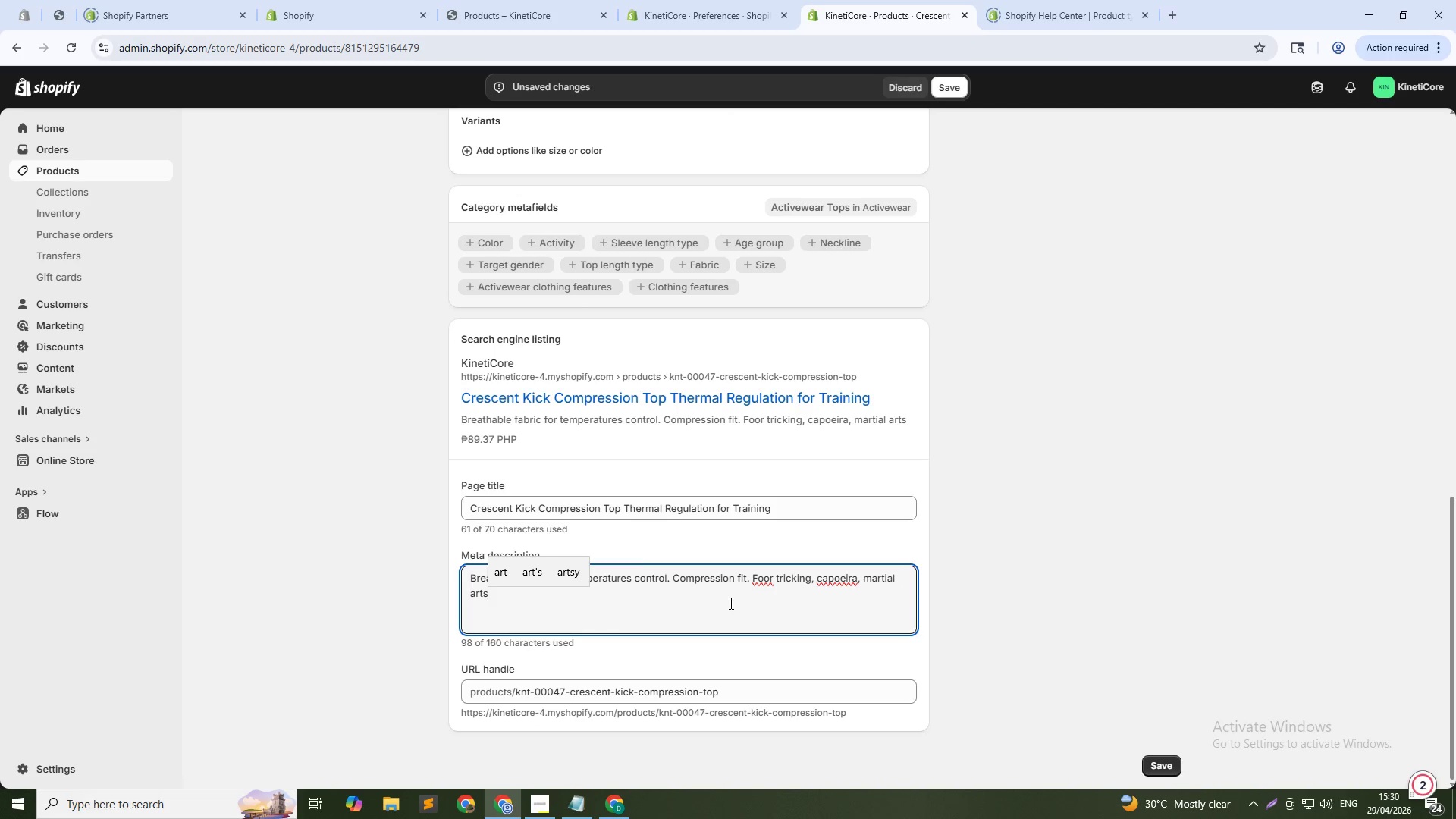 
hold_key(key=CapsLock, duration=0.33)
 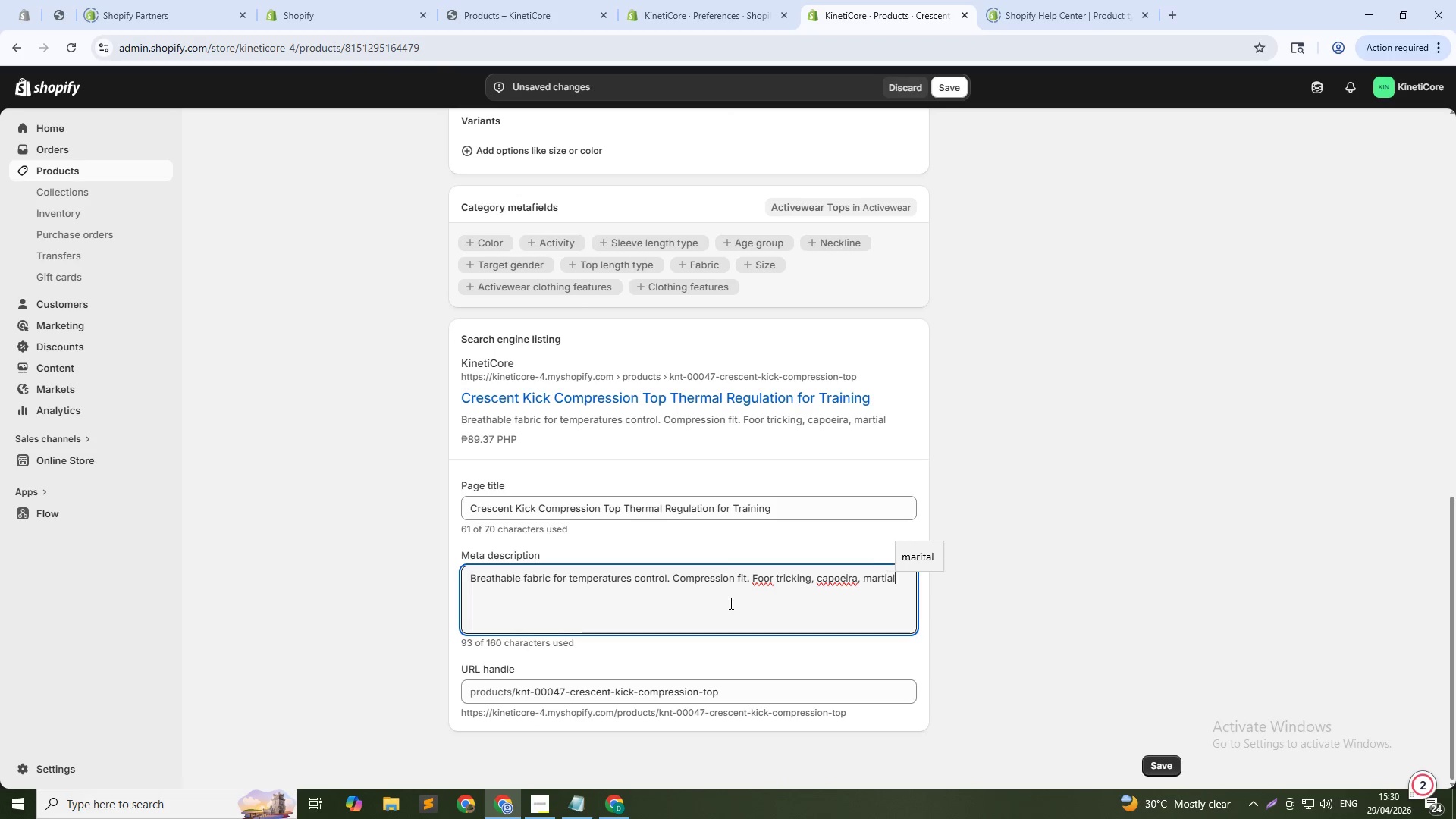 
key(Period)
 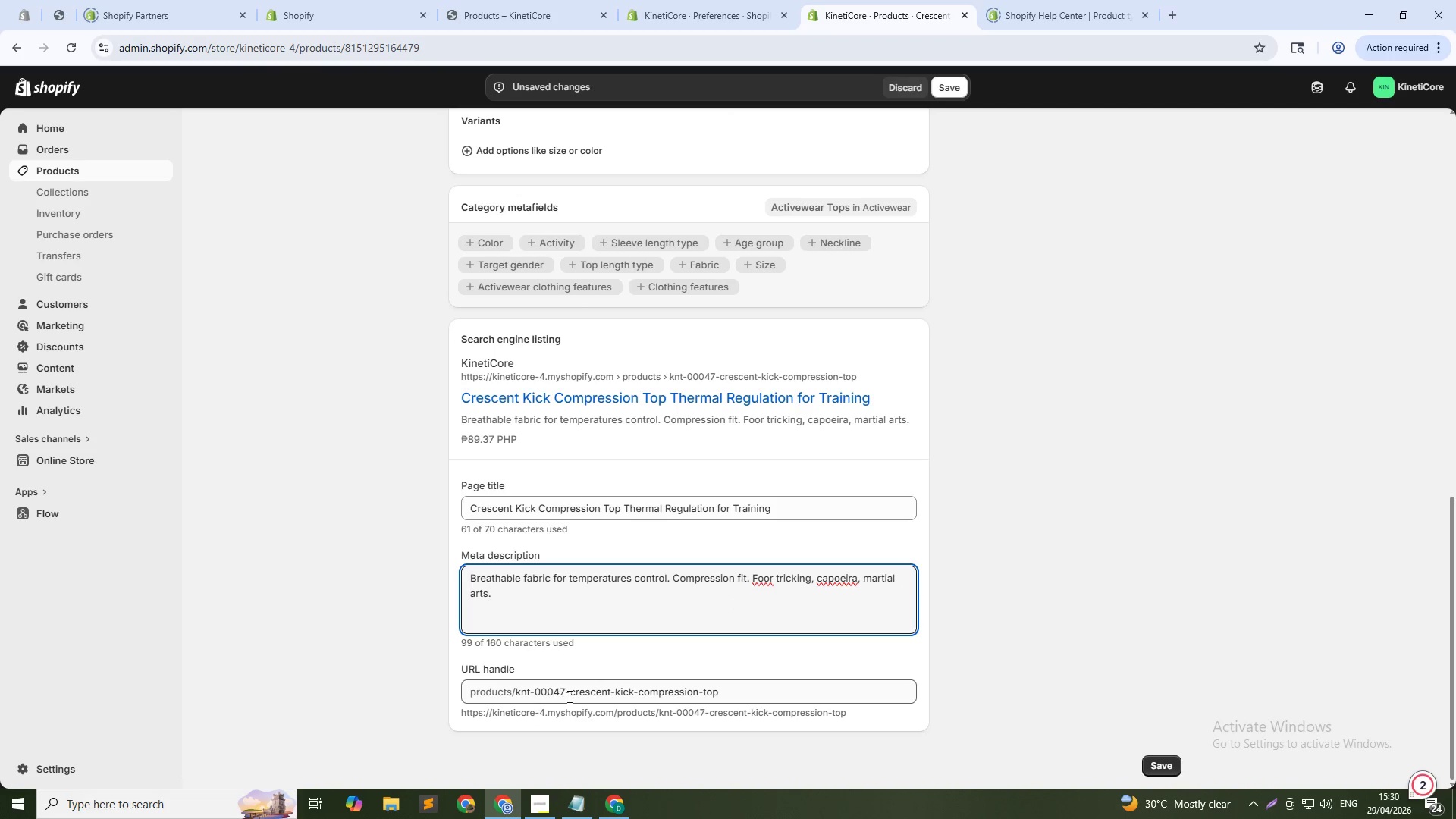 
left_click_drag(start_coordinate=[569, 692], to_coordinate=[515, 695])
 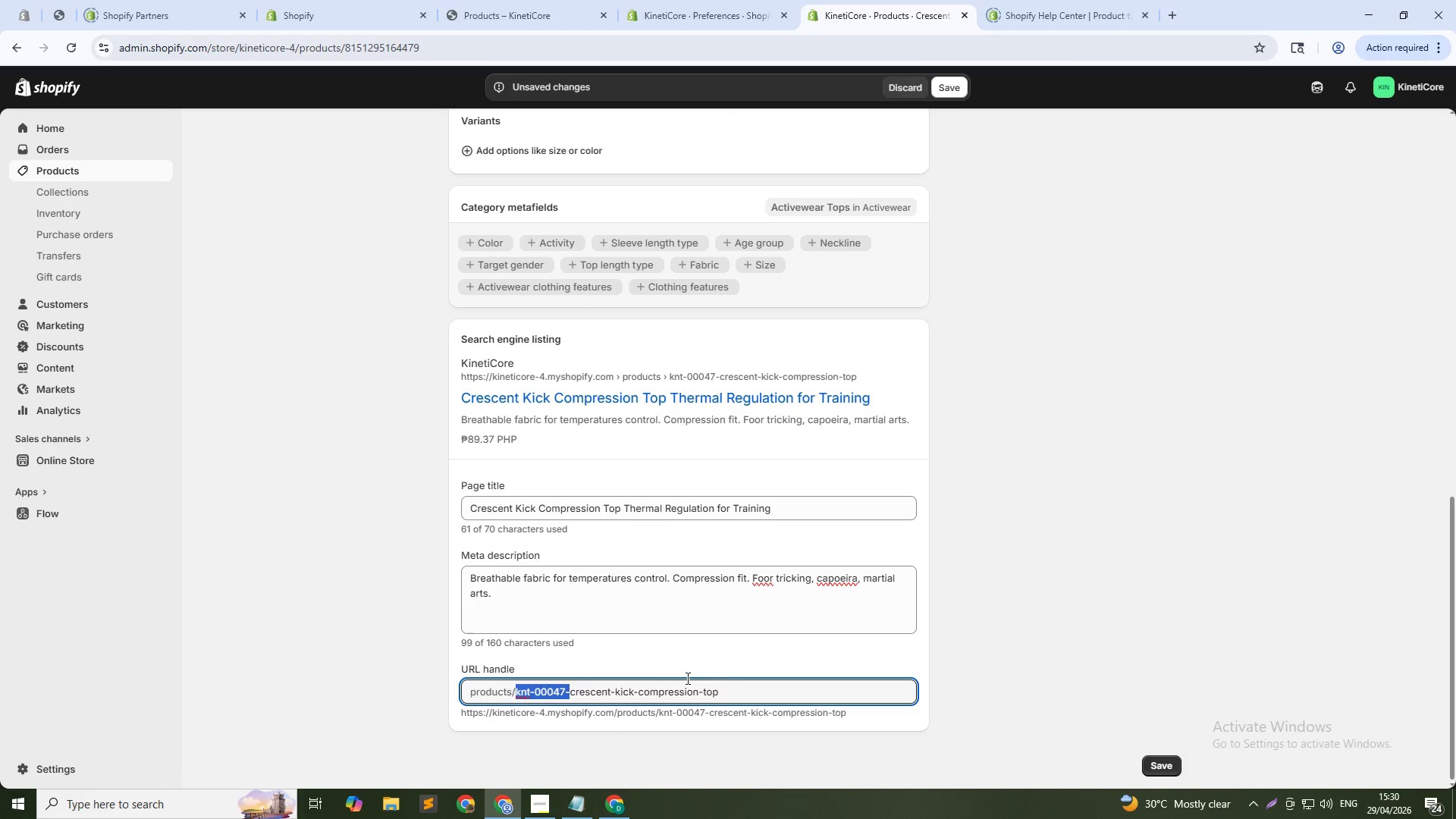 
key(Backspace)
type(-47)
 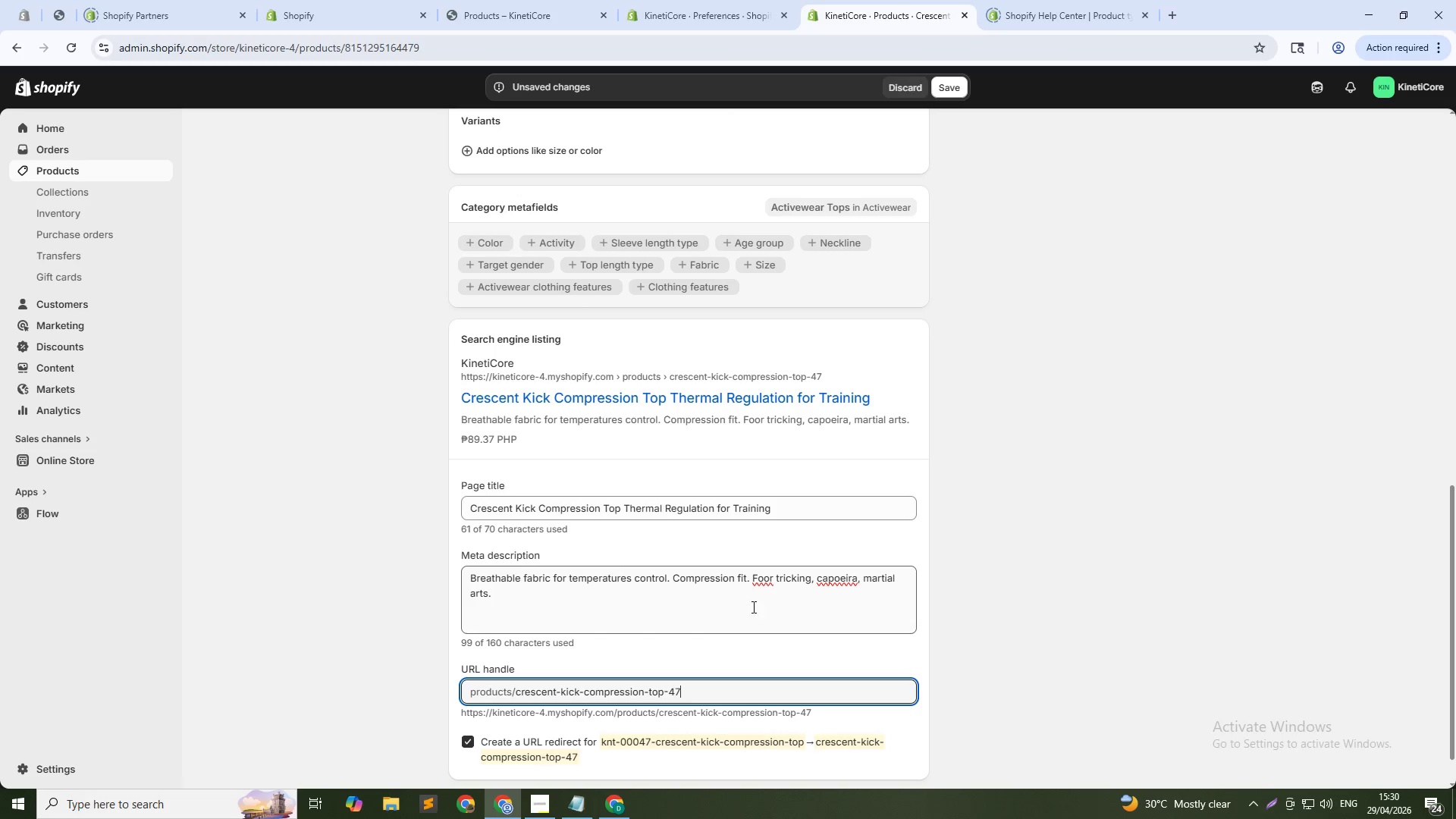 
left_click_drag(start_coordinate=[732, 691], to_coordinate=[742, 699])
 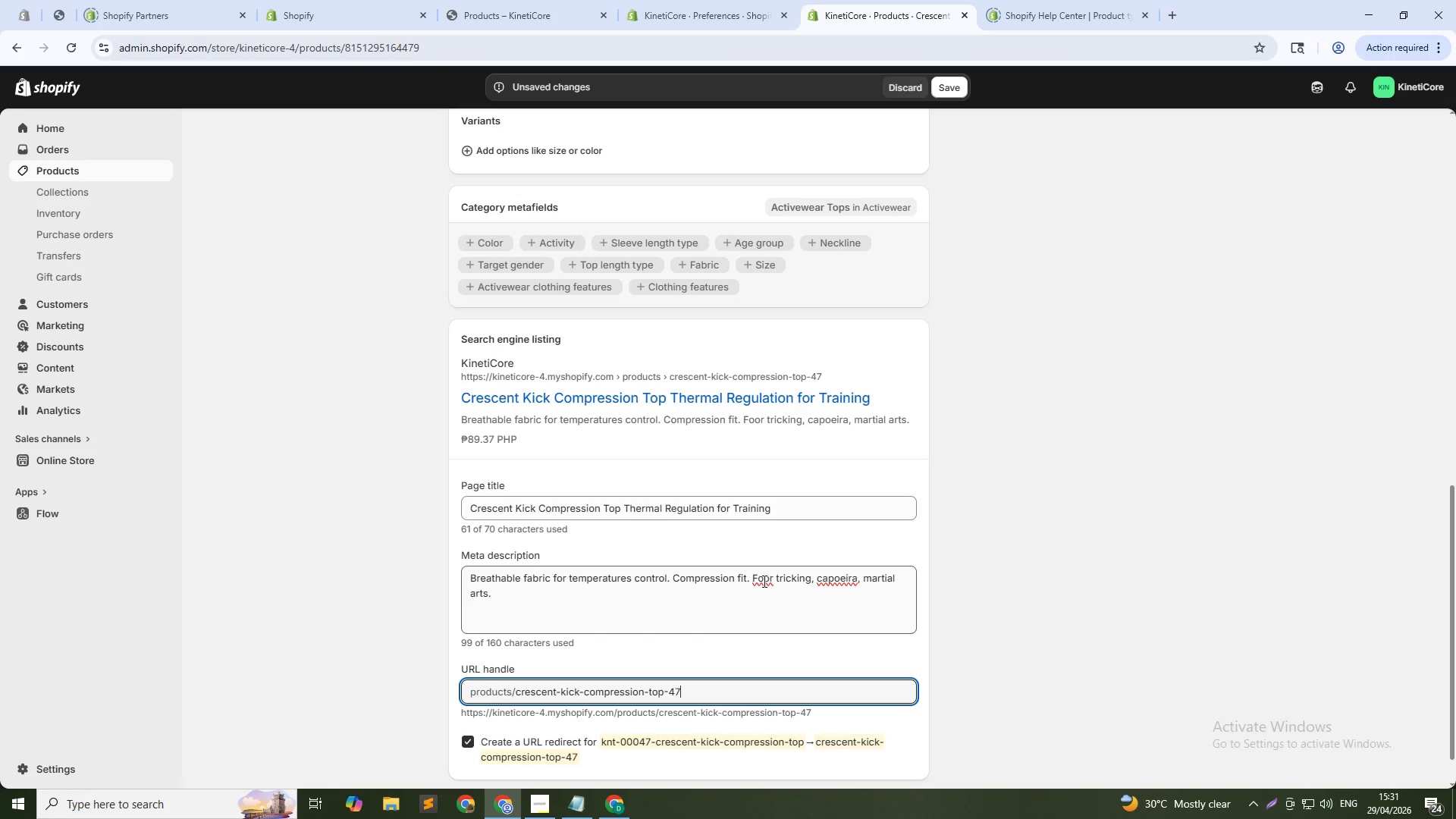 
left_click([763, 581])
 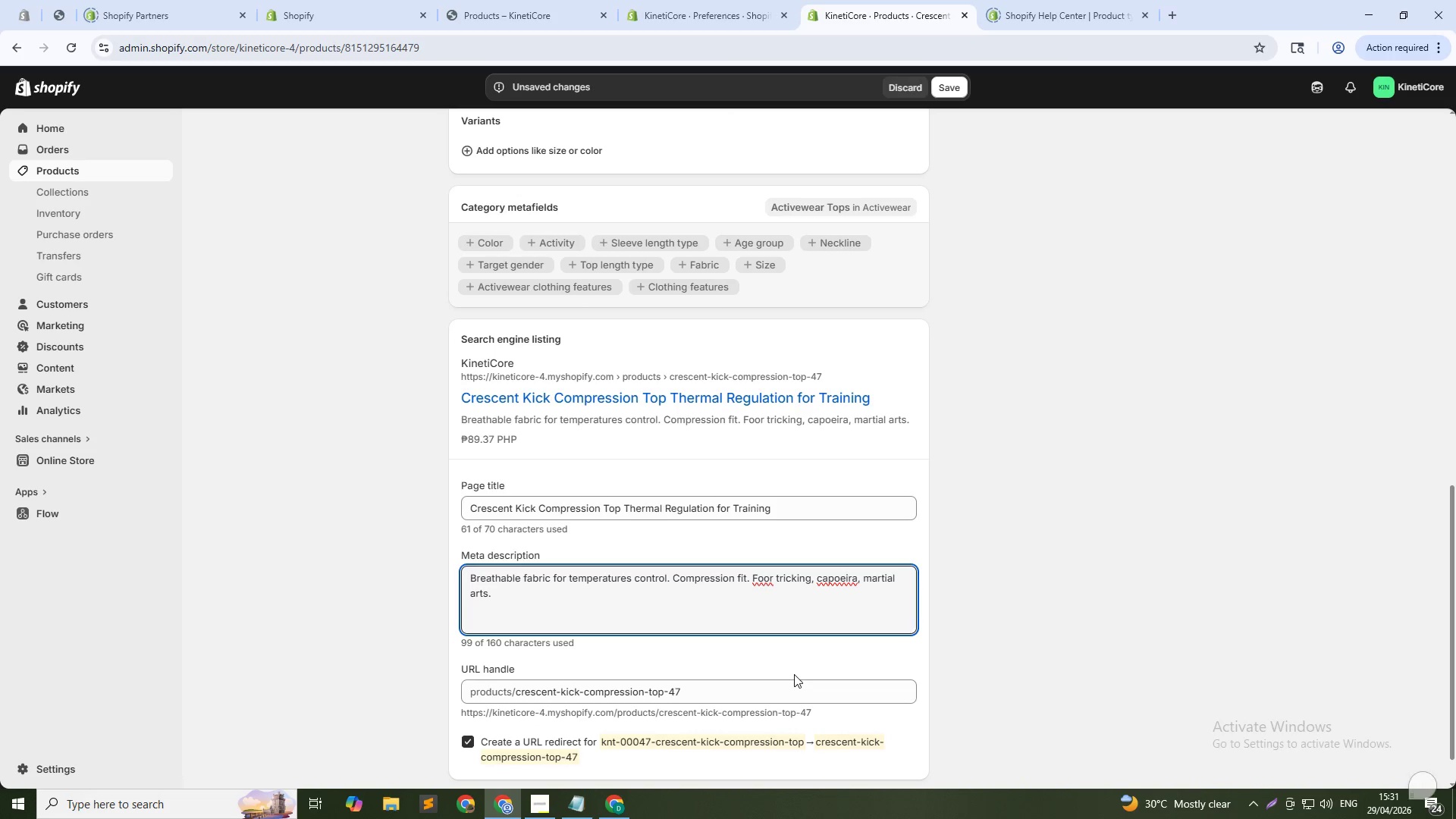 
key(Backspace)
 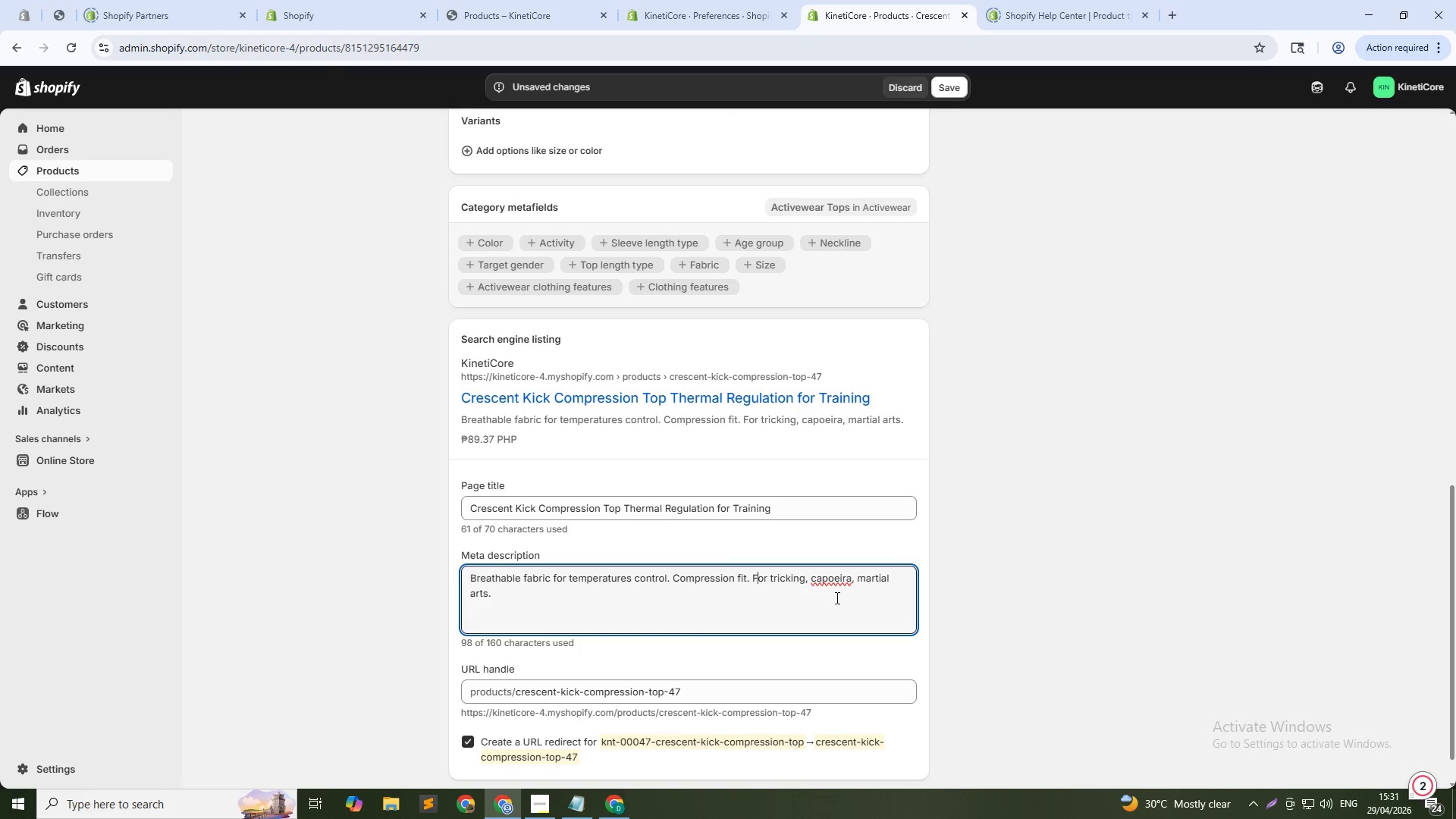 
wait(10.62)
 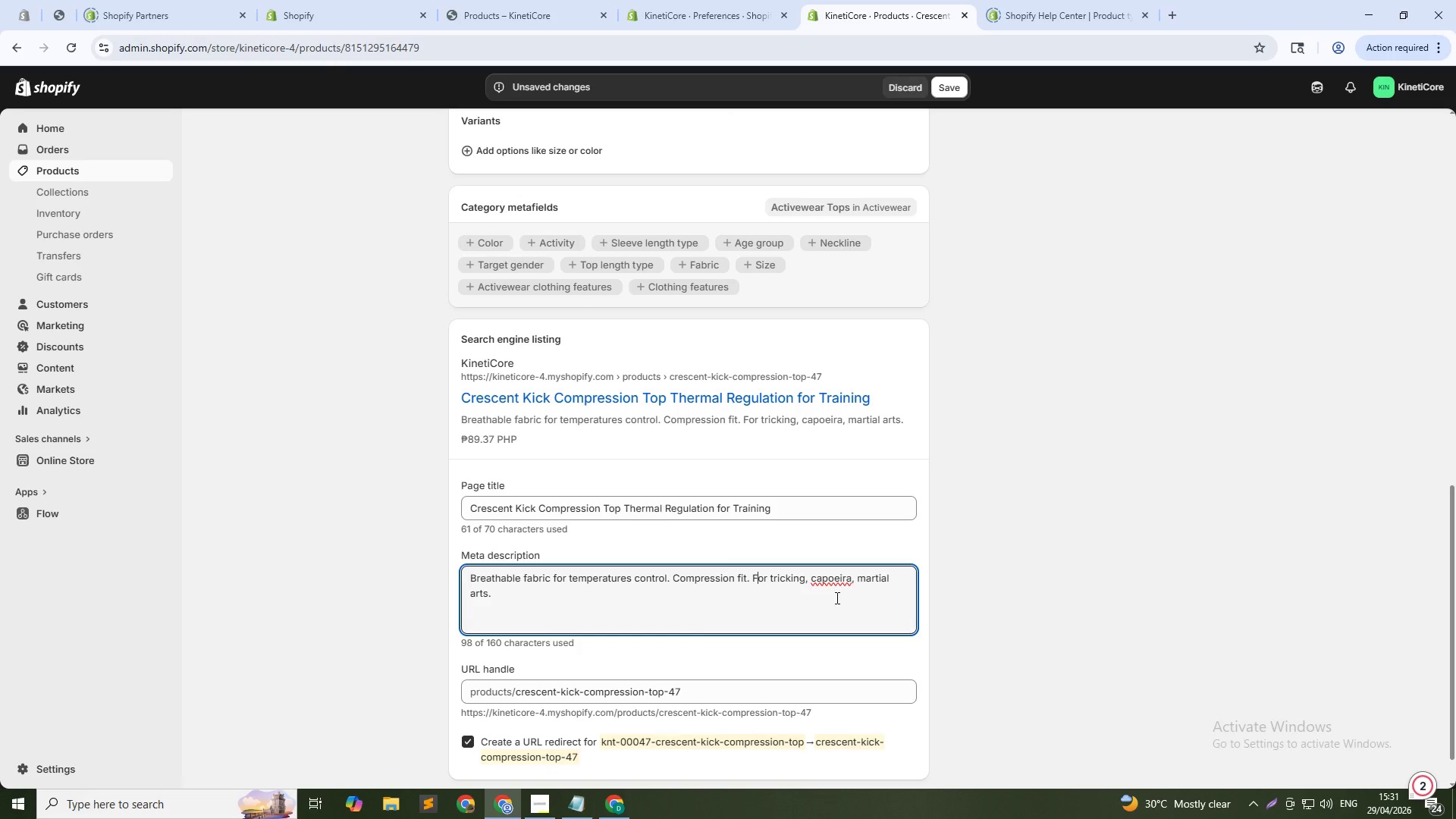 
scroll: coordinate [788, 522], scroll_direction: down, amount: 3.0
 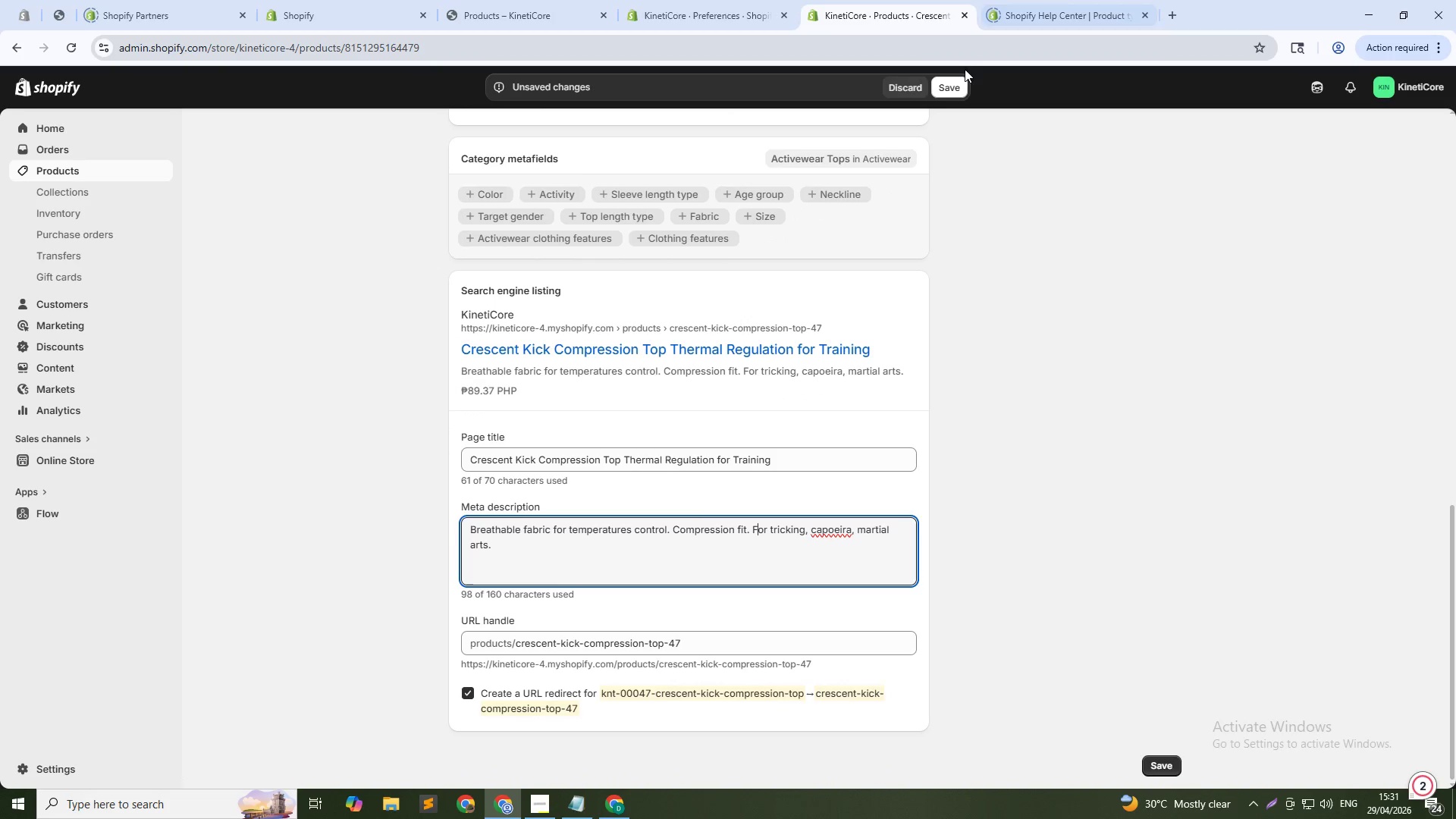 
left_click([939, 94])
 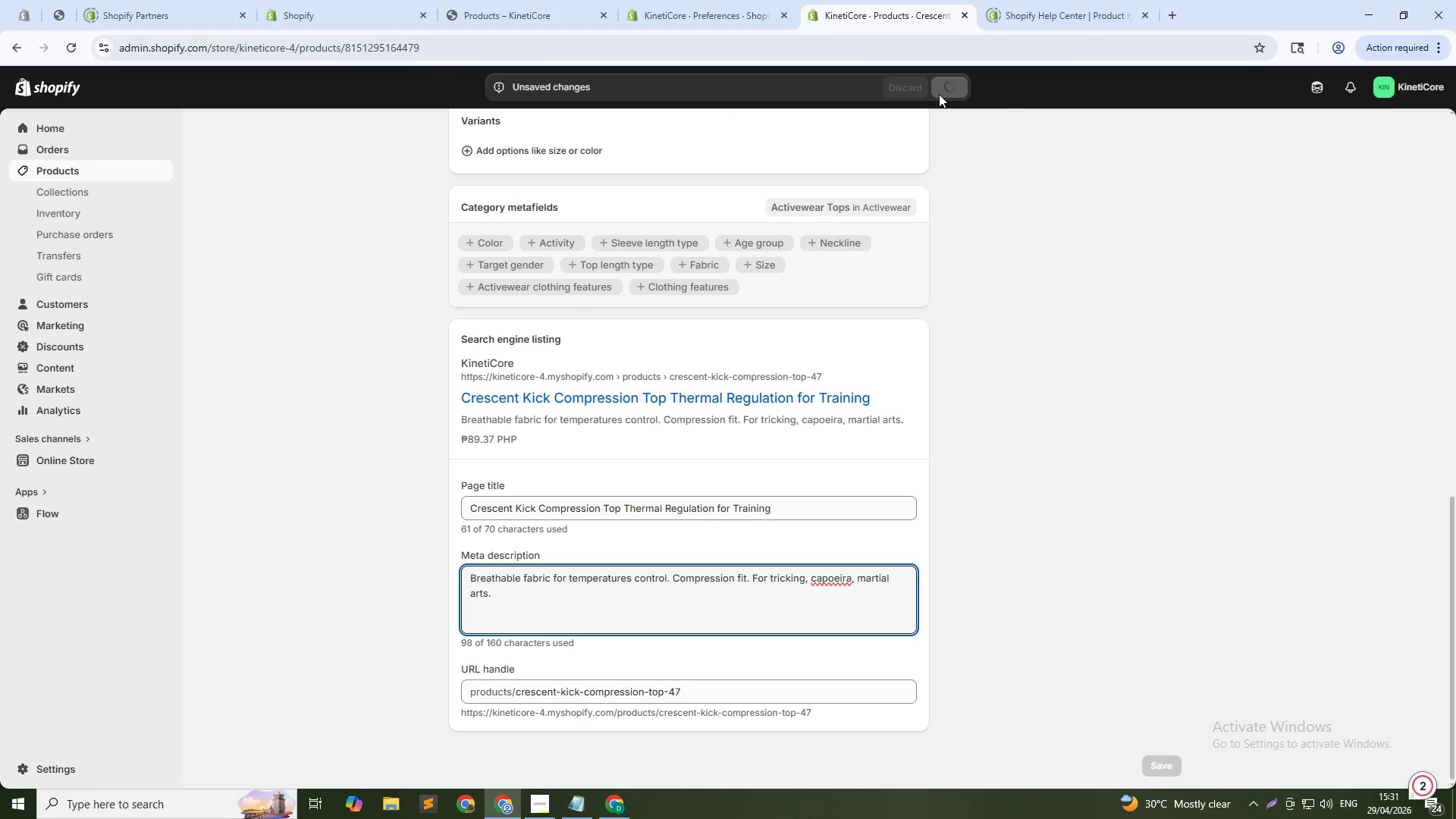 
wait(5.41)
 